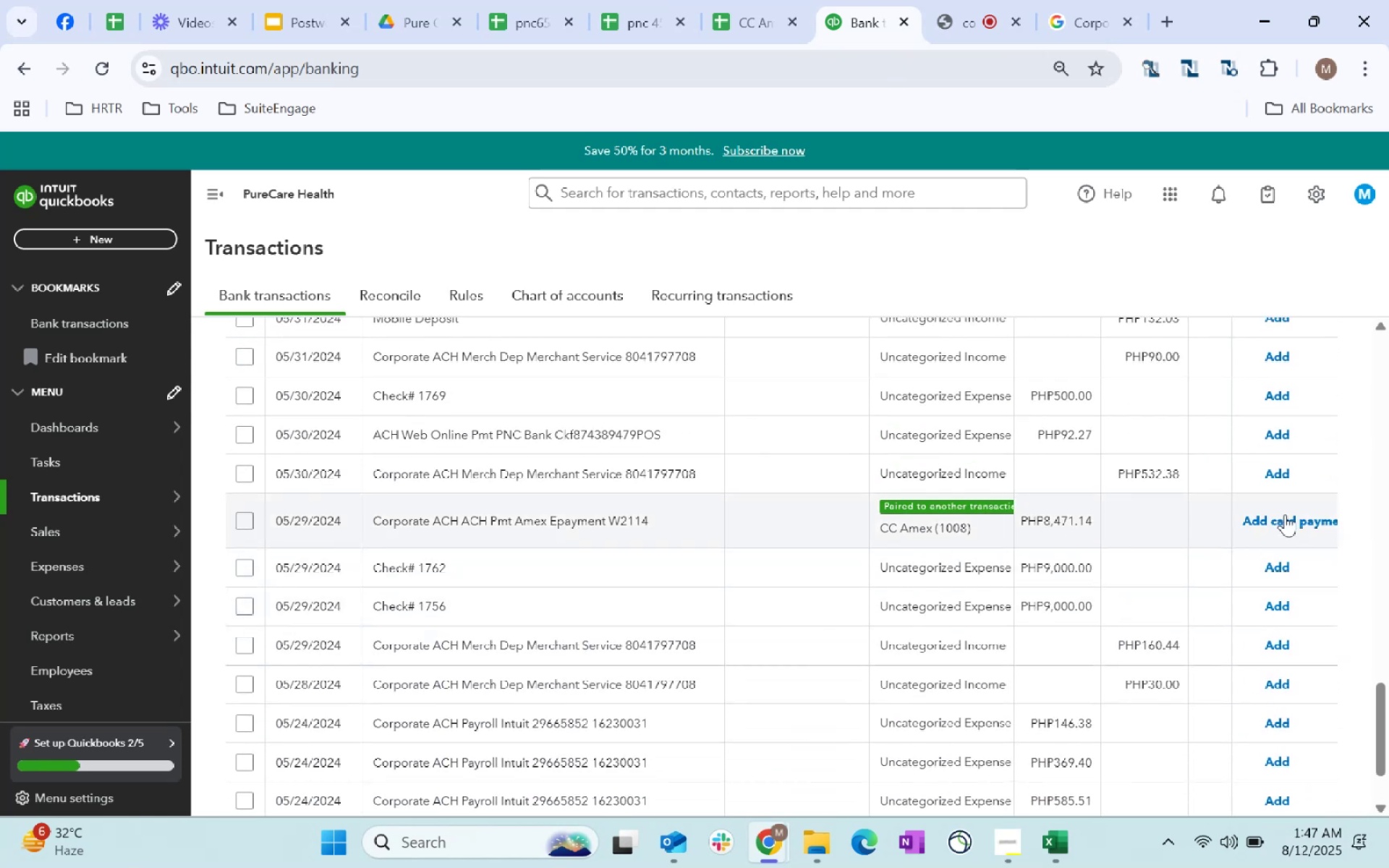 
left_click([1297, 516])
 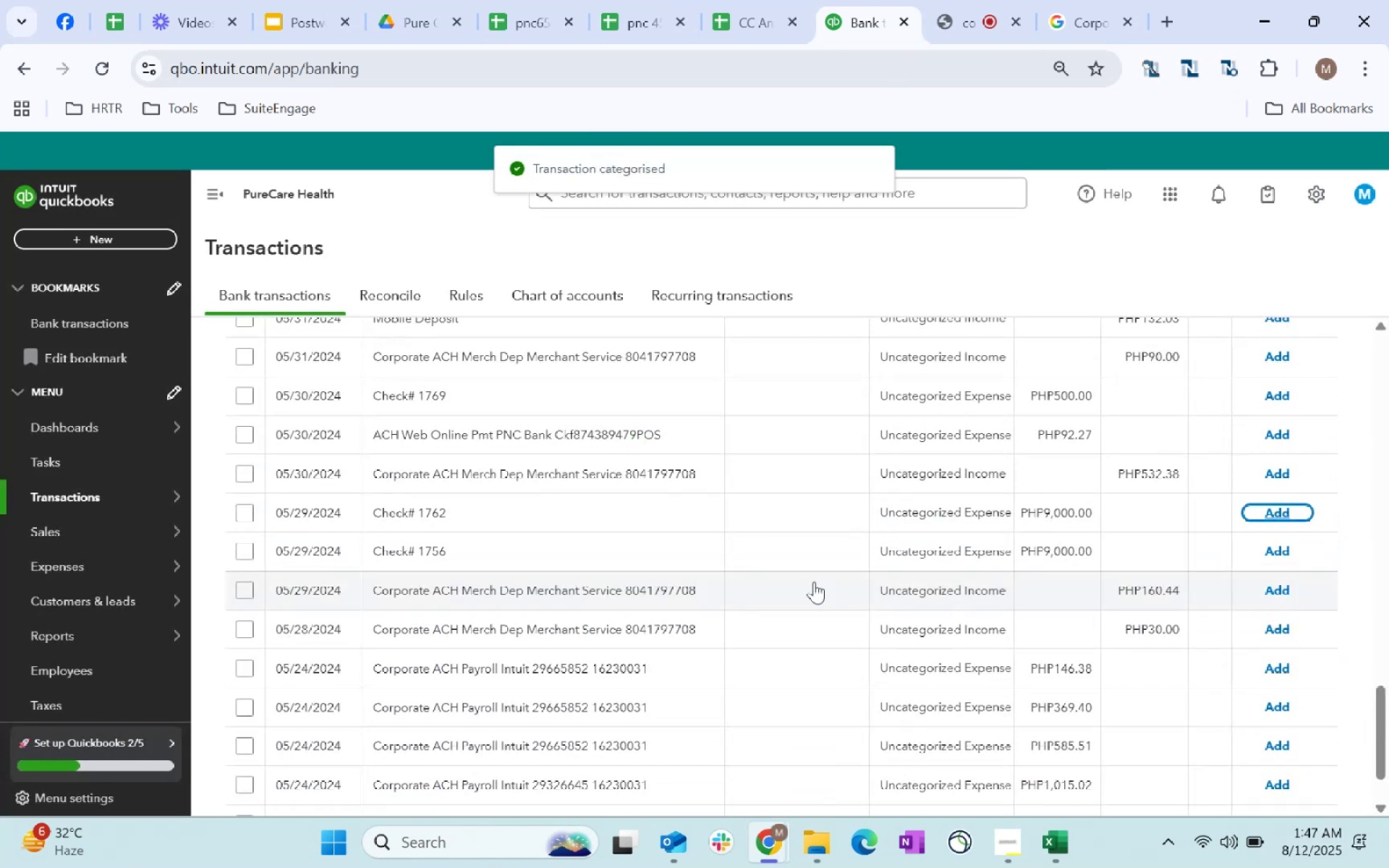 
scroll: coordinate [841, 656], scroll_direction: up, amount: 12.0
 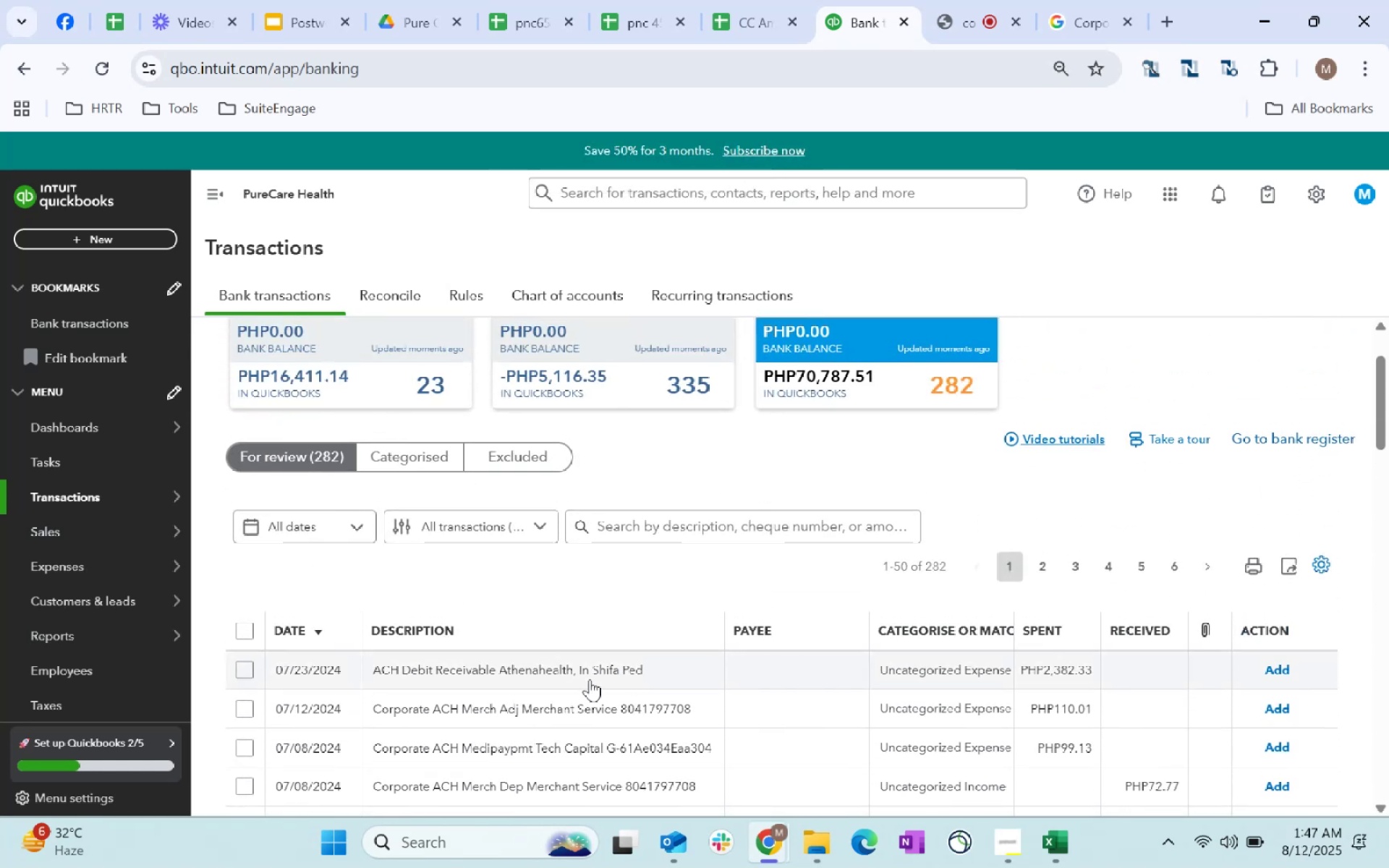 
scroll: coordinate [848, 705], scroll_direction: down, amount: 3.0
 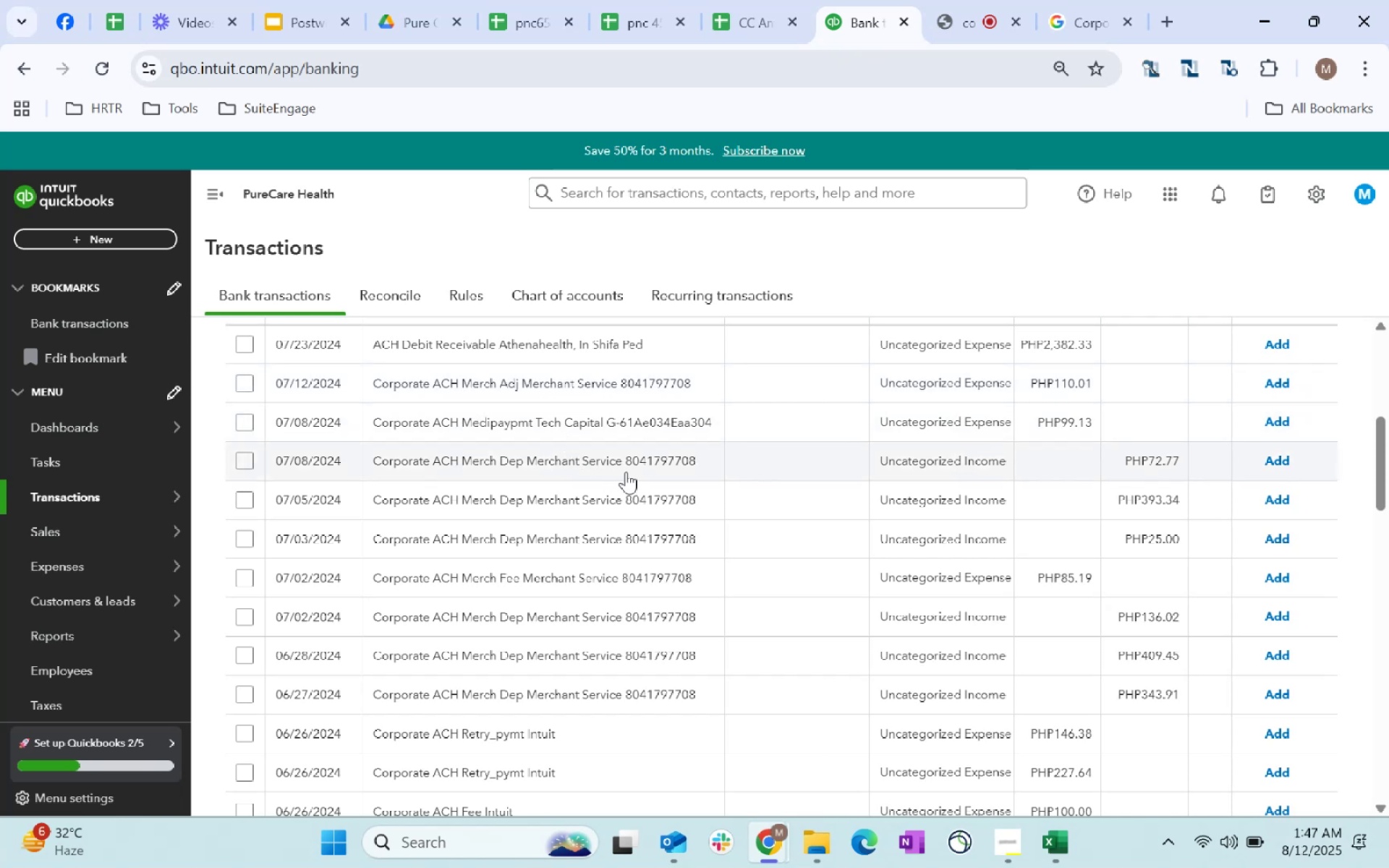 
wait(7.91)
 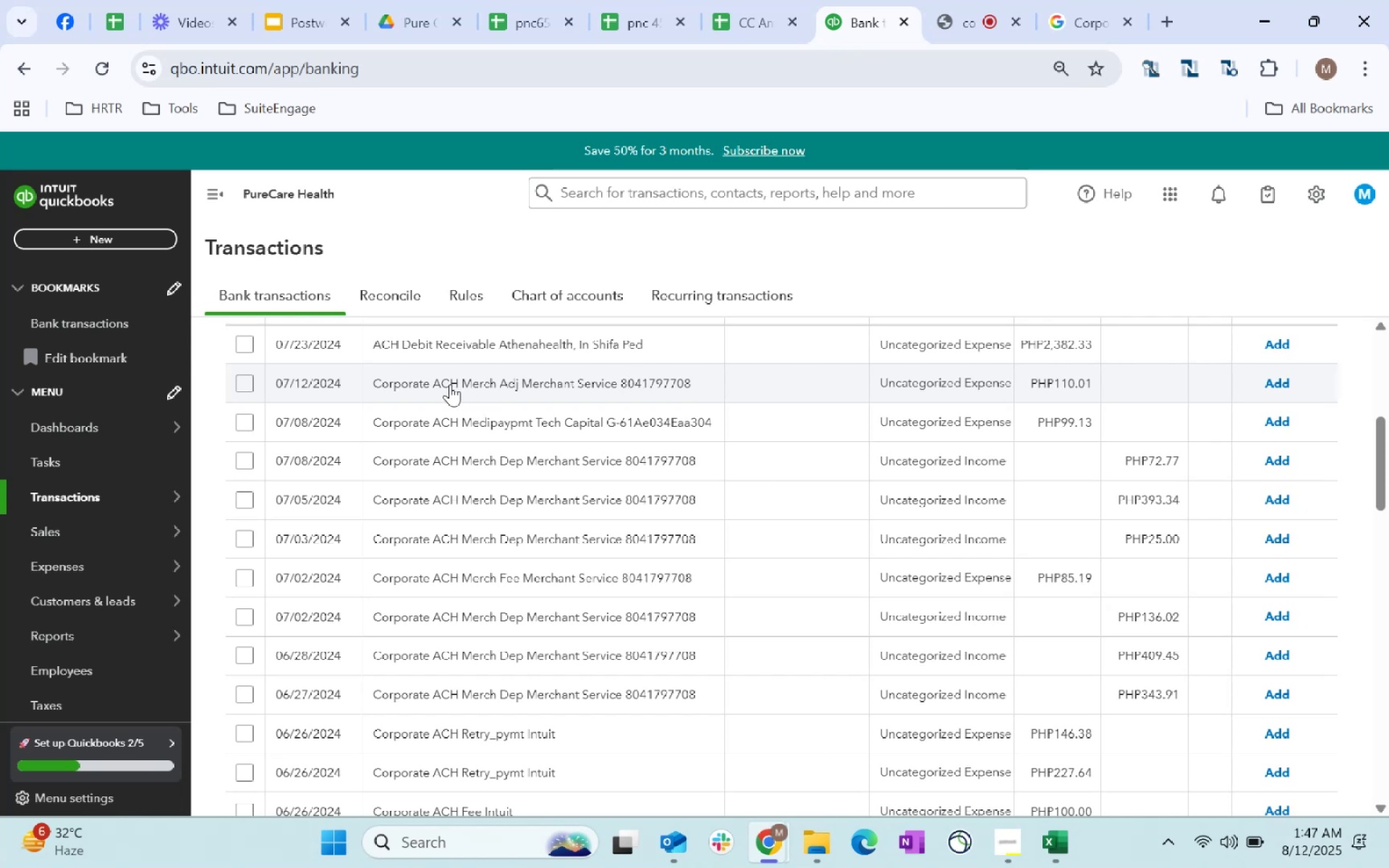 
left_click([810, 469])
 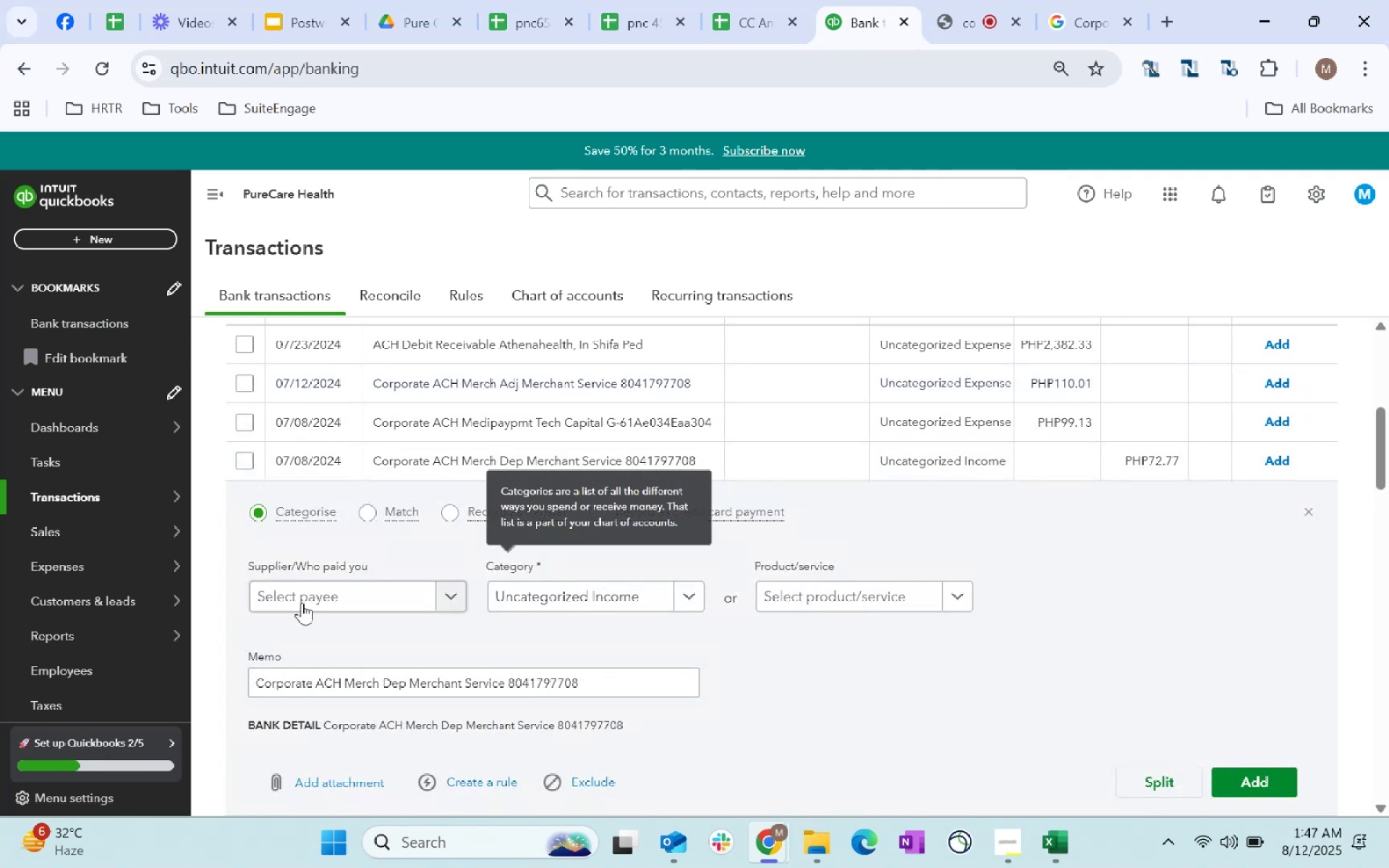 
left_click([376, 597])
 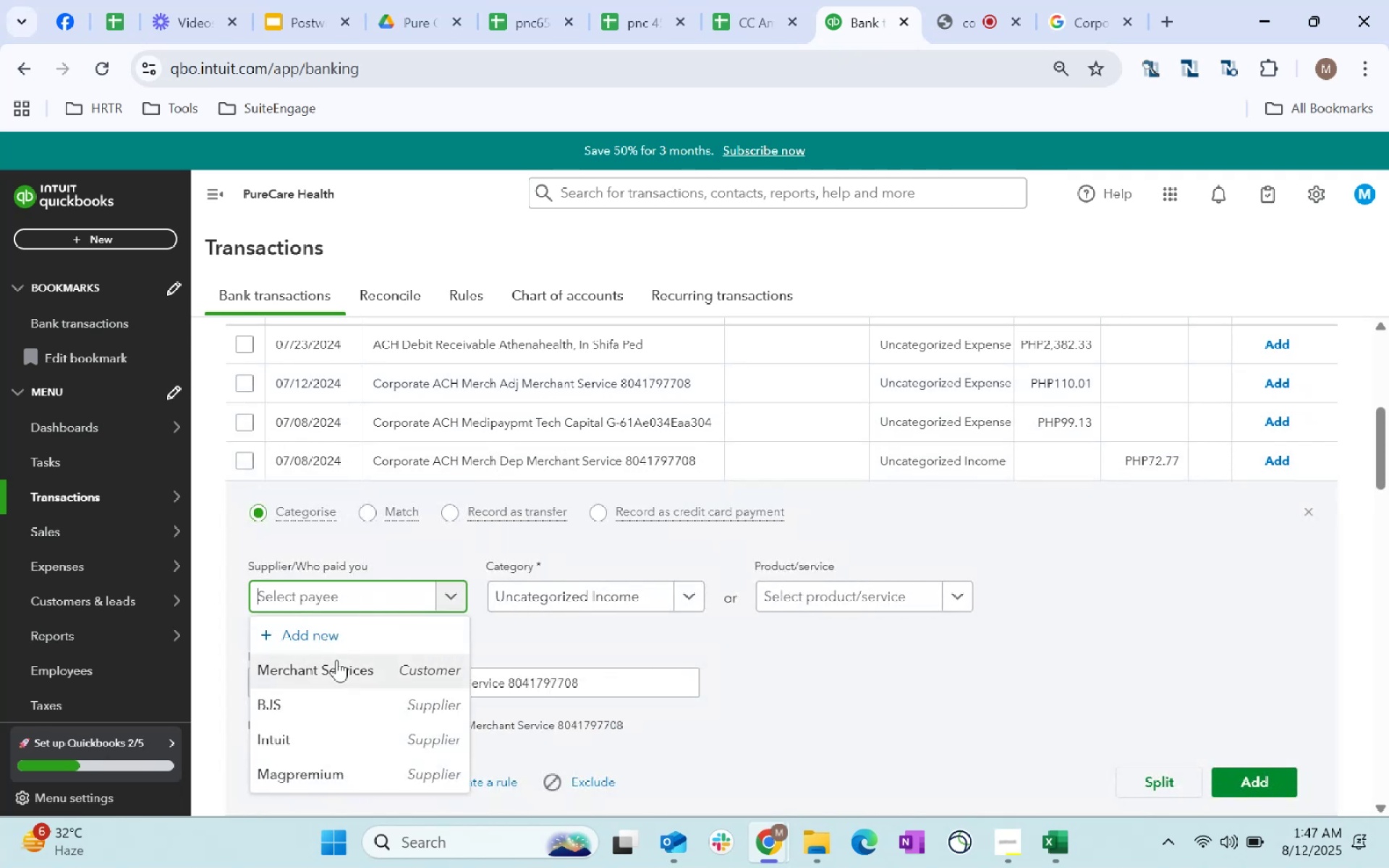 
left_click([336, 660])
 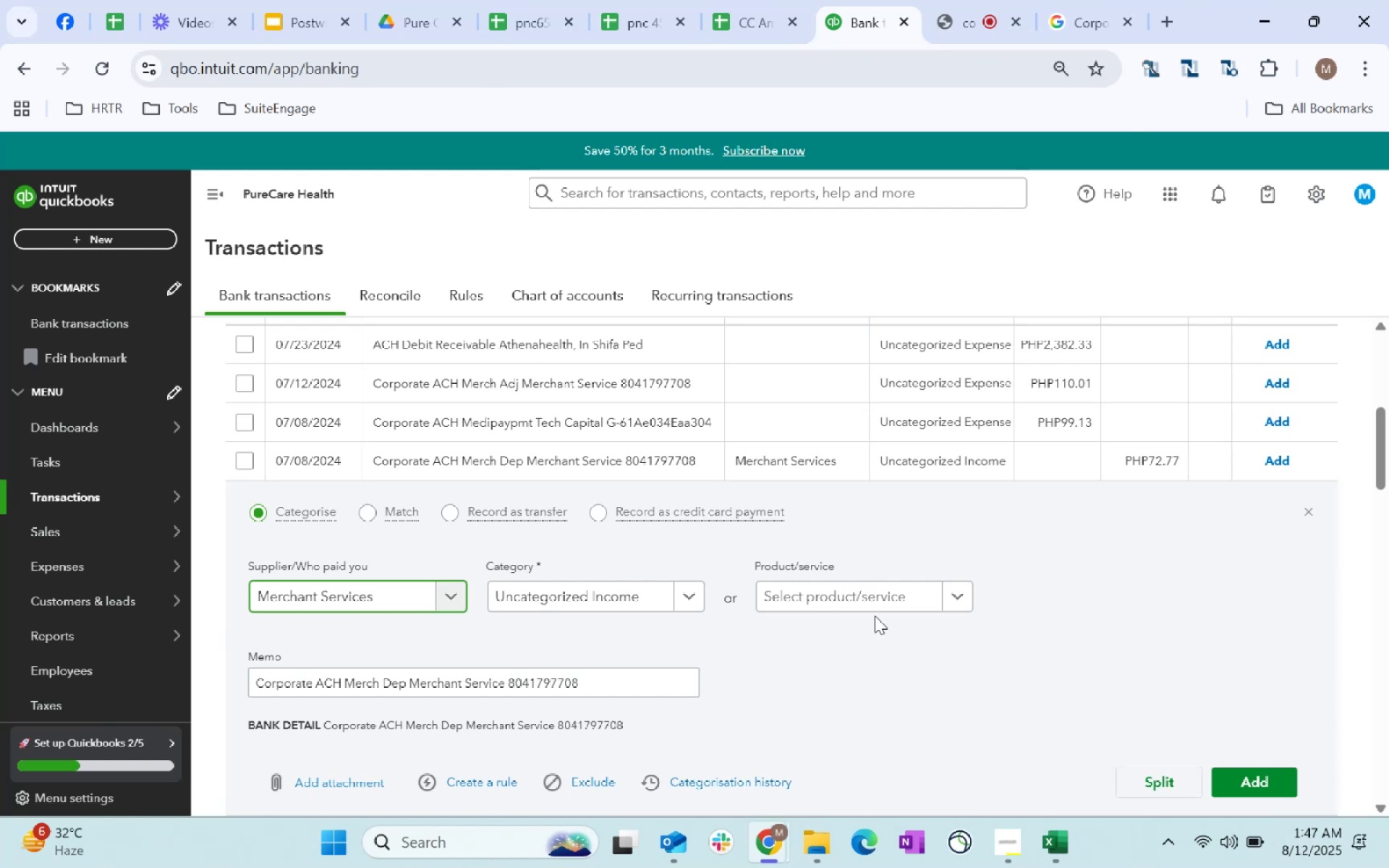 
left_click([659, 599])
 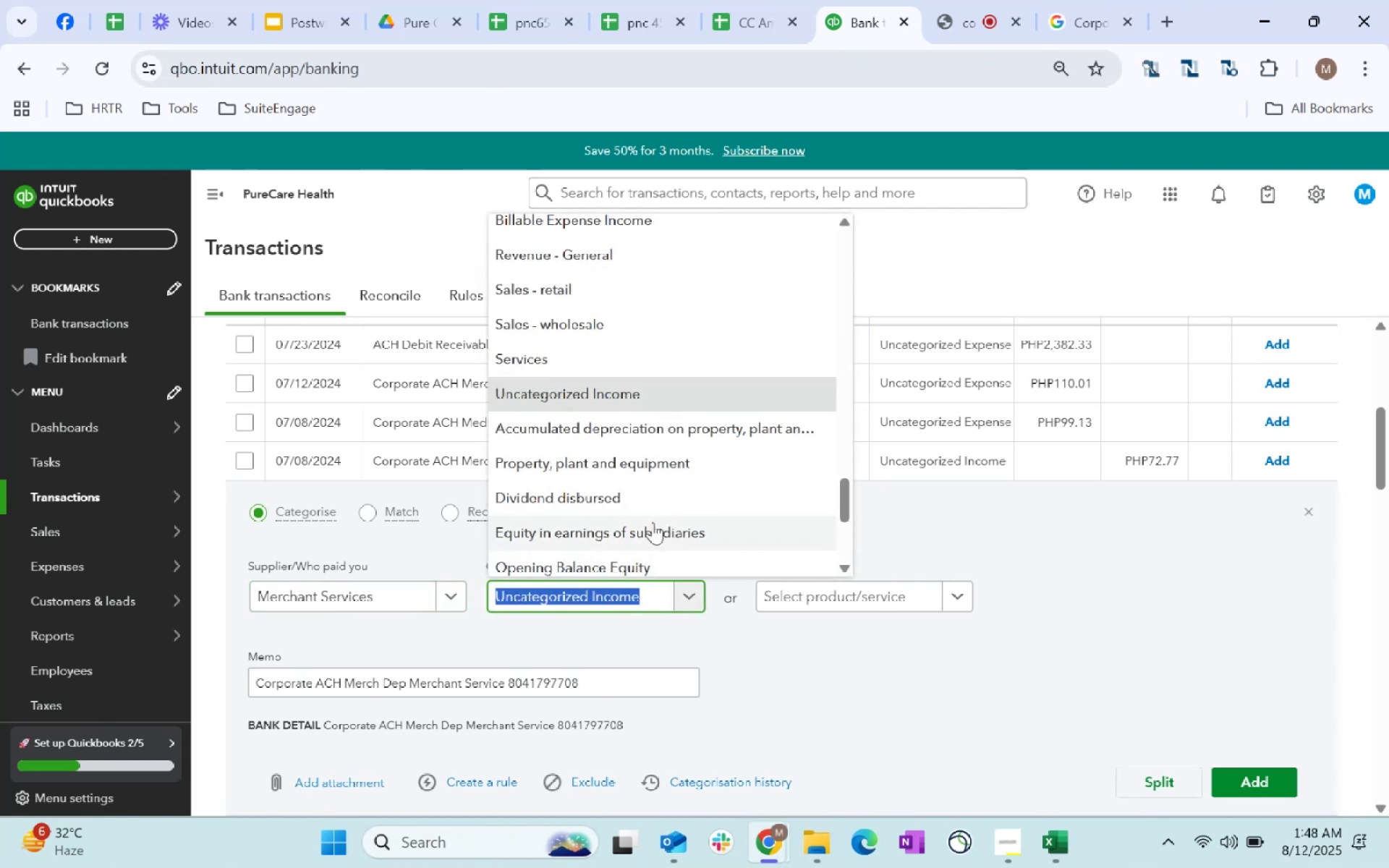 
scroll: coordinate [658, 438], scroll_direction: down, amount: 4.0
 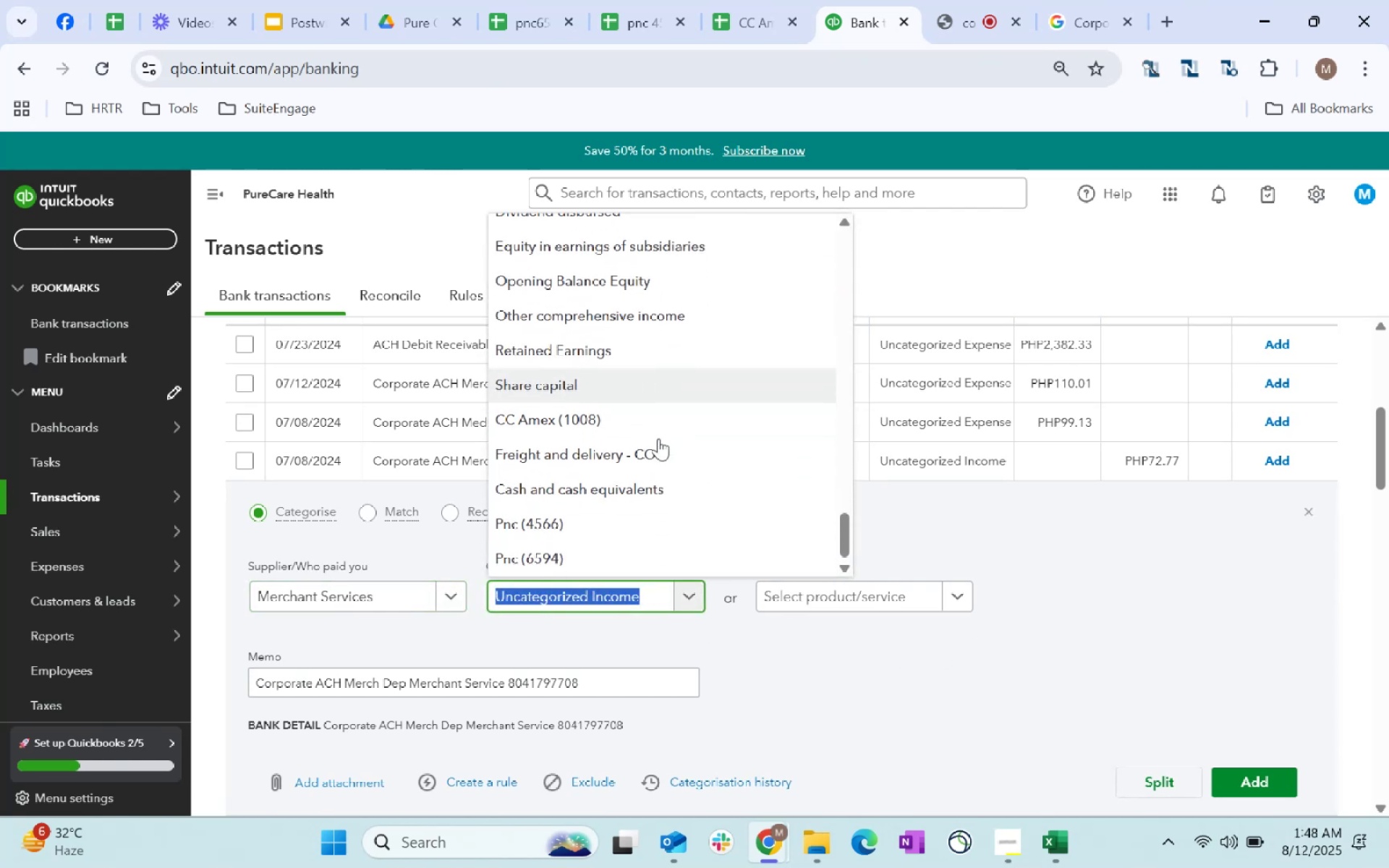 
scroll: coordinate [658, 438], scroll_direction: up, amount: 4.0
 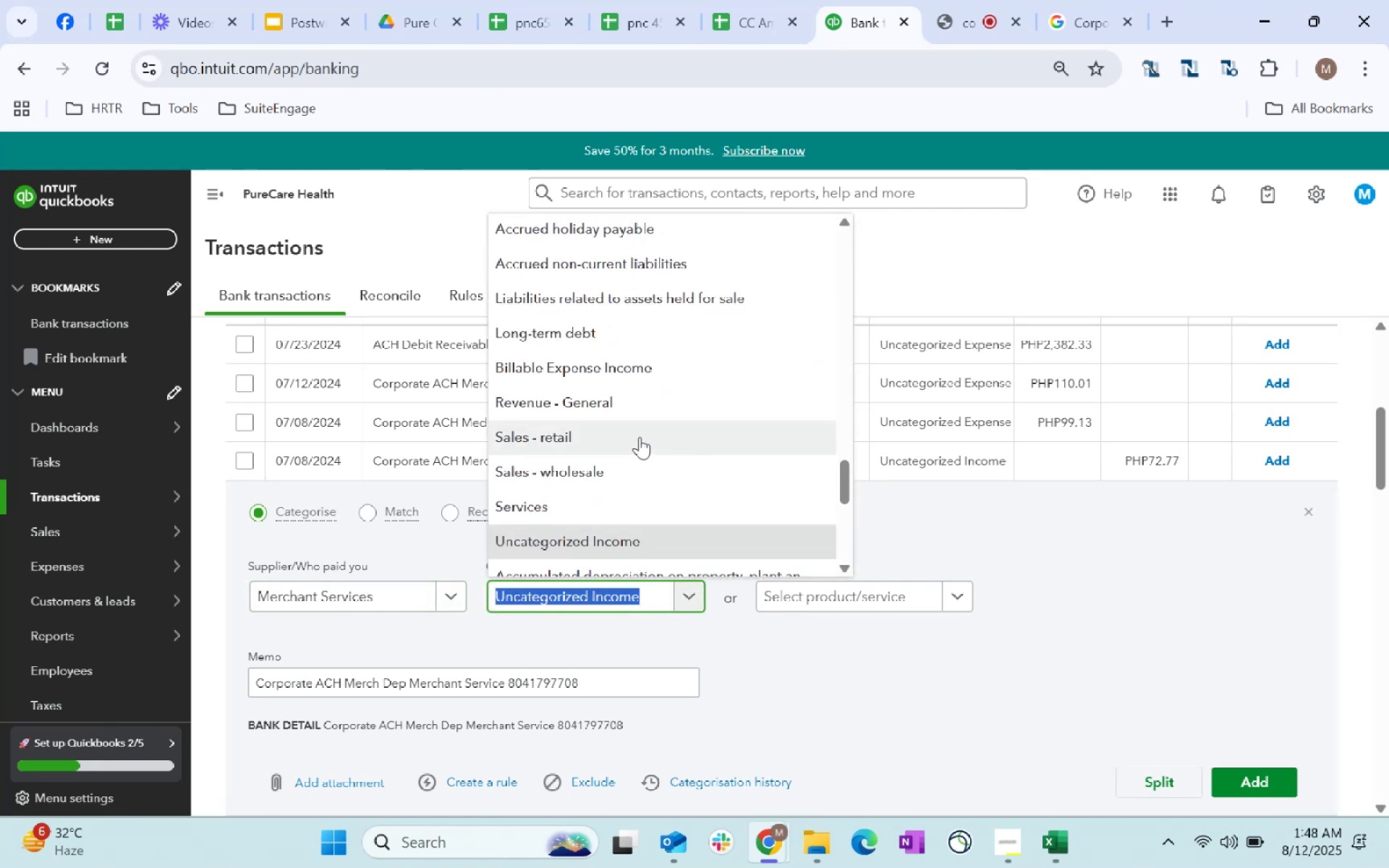 
left_click([604, 407])
 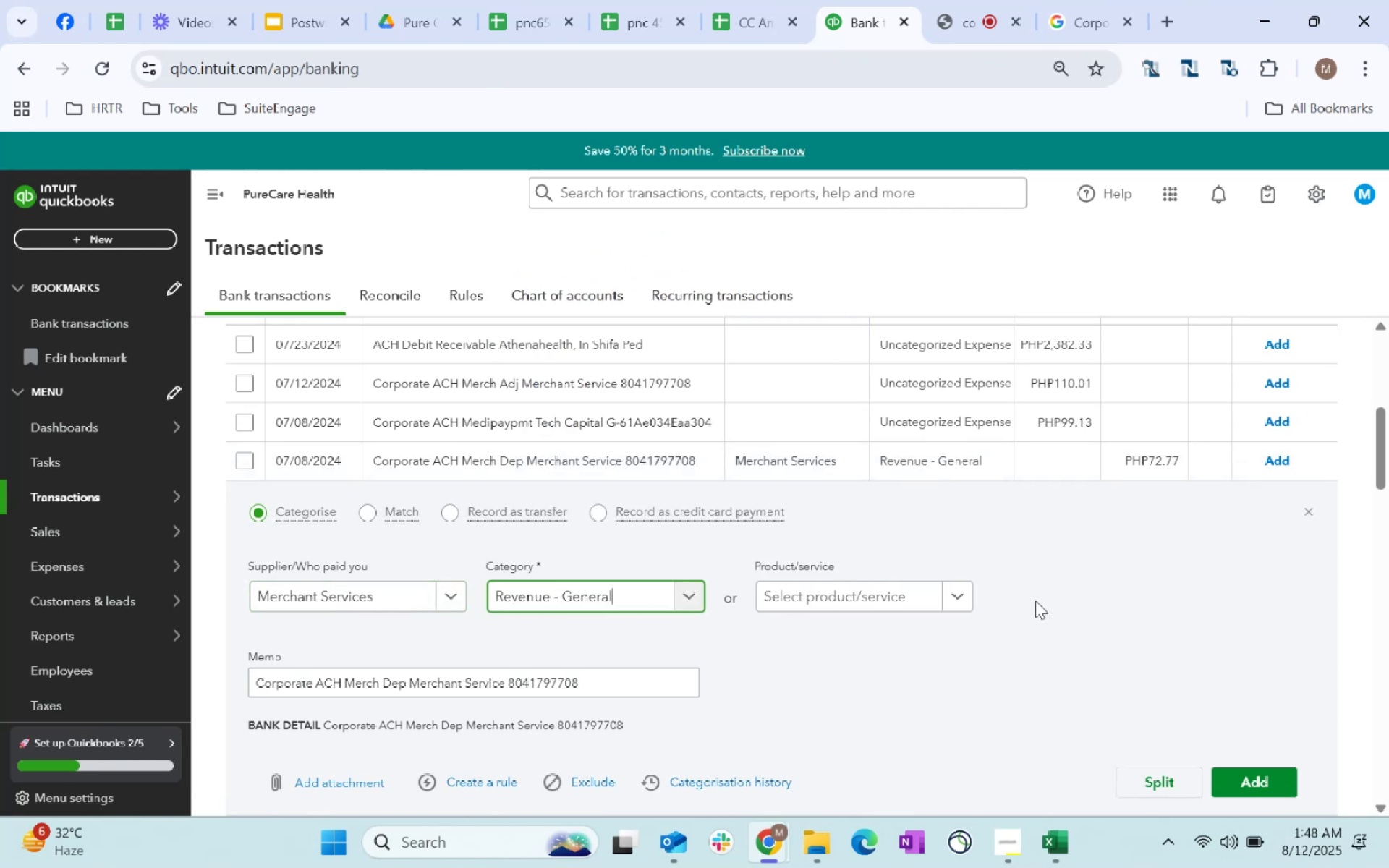 
left_click([1076, 623])
 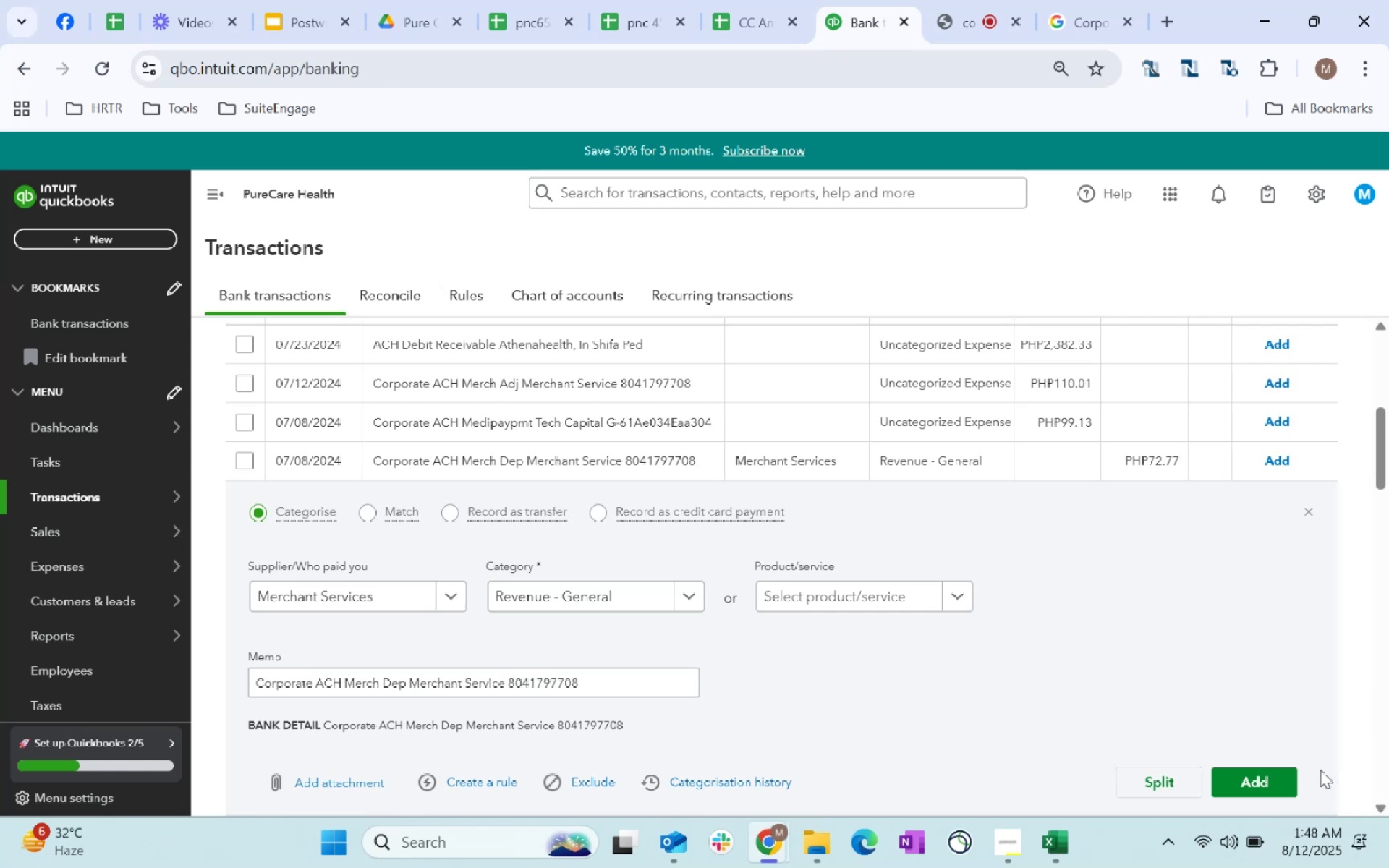 
left_click([1273, 783])
 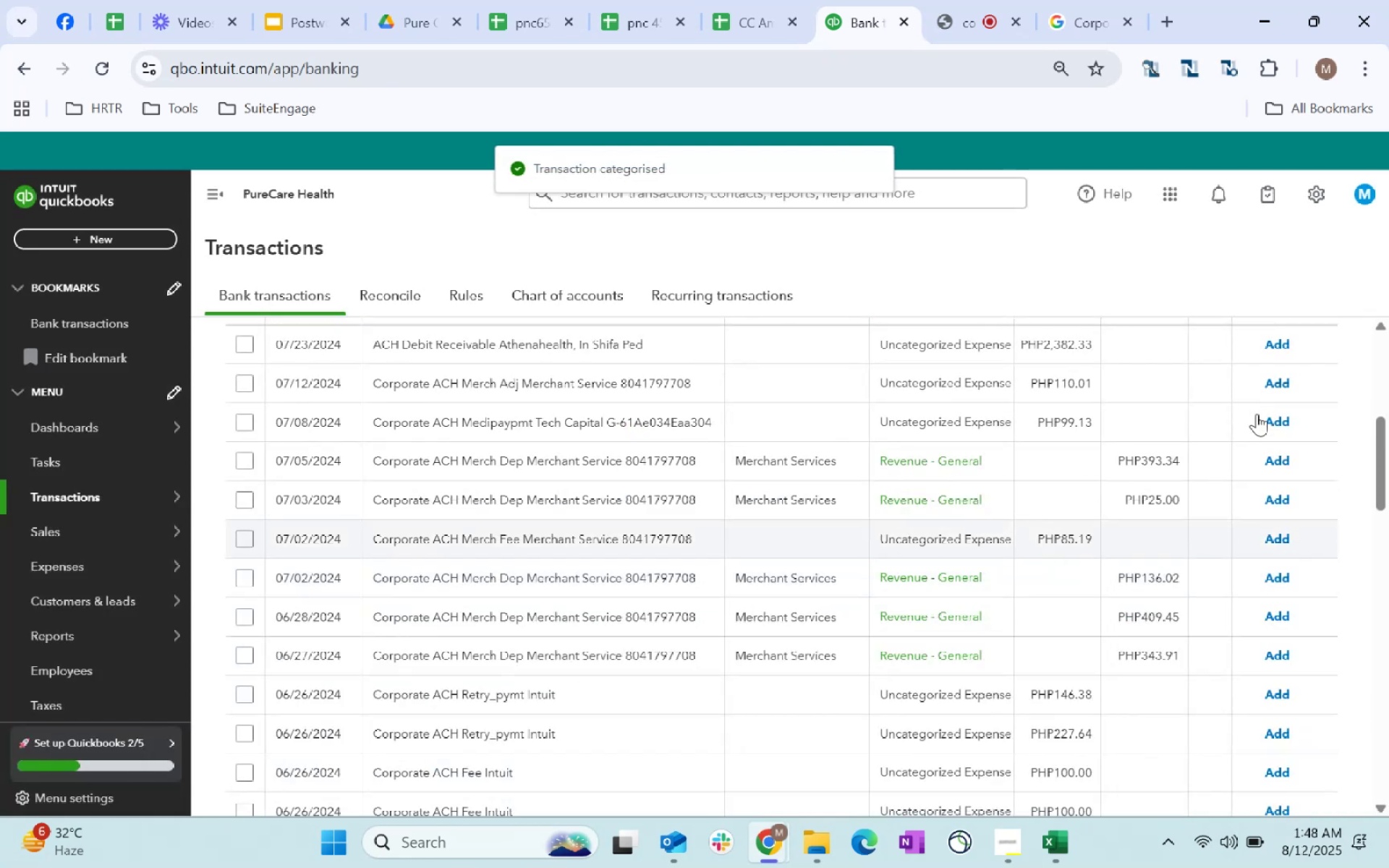 
left_click([1272, 462])
 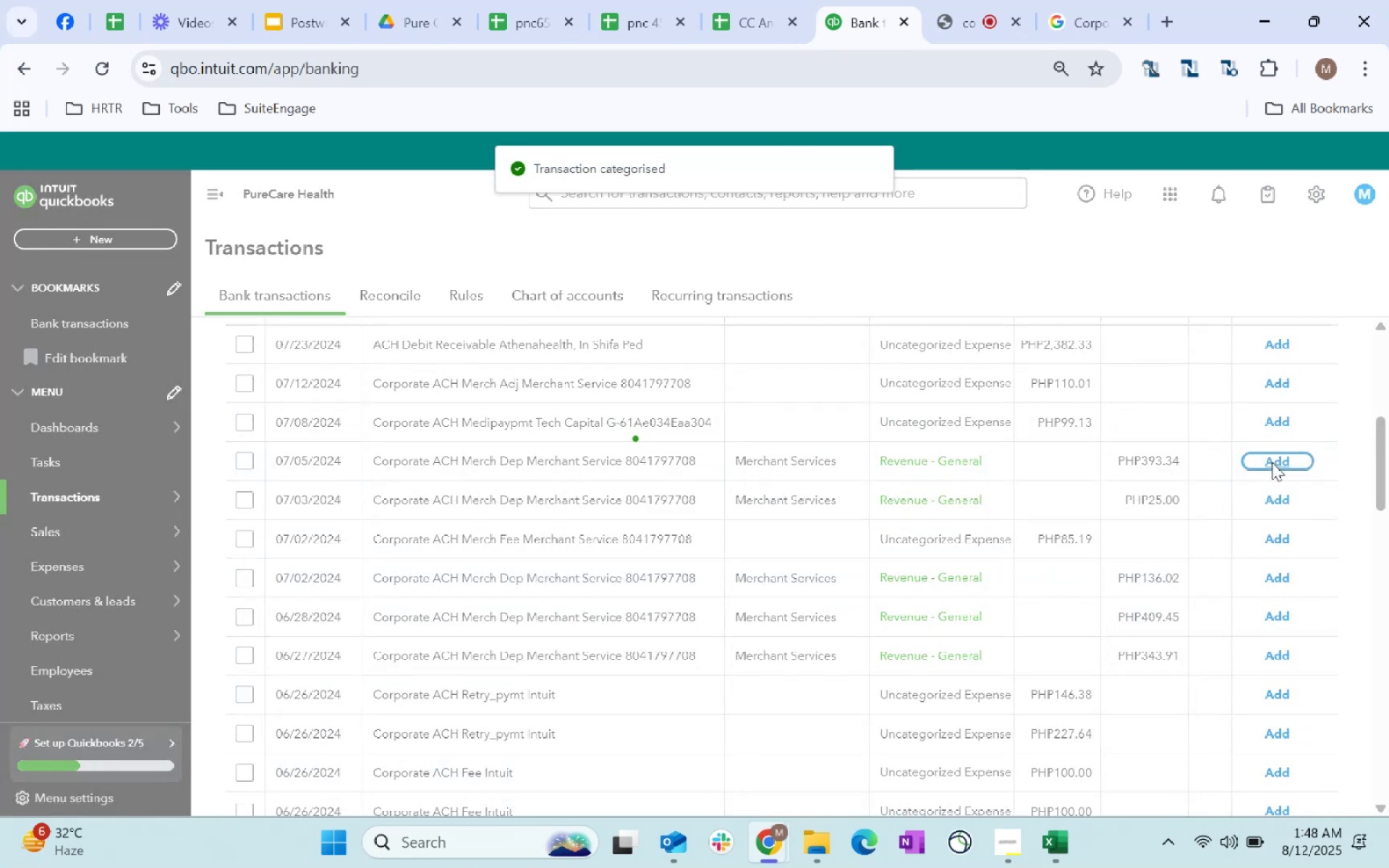 
left_click([1272, 462])
 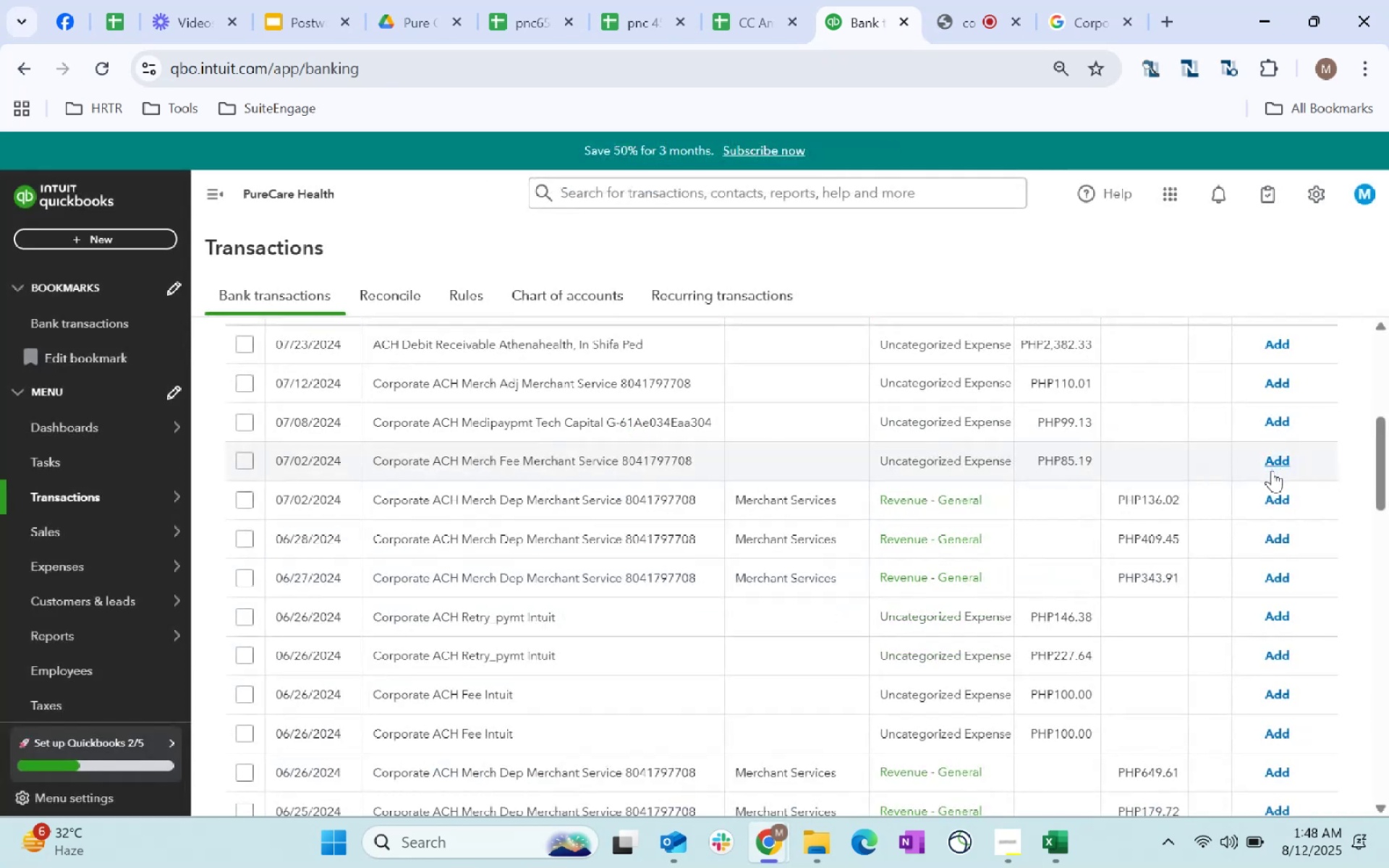 
left_click([1291, 504])
 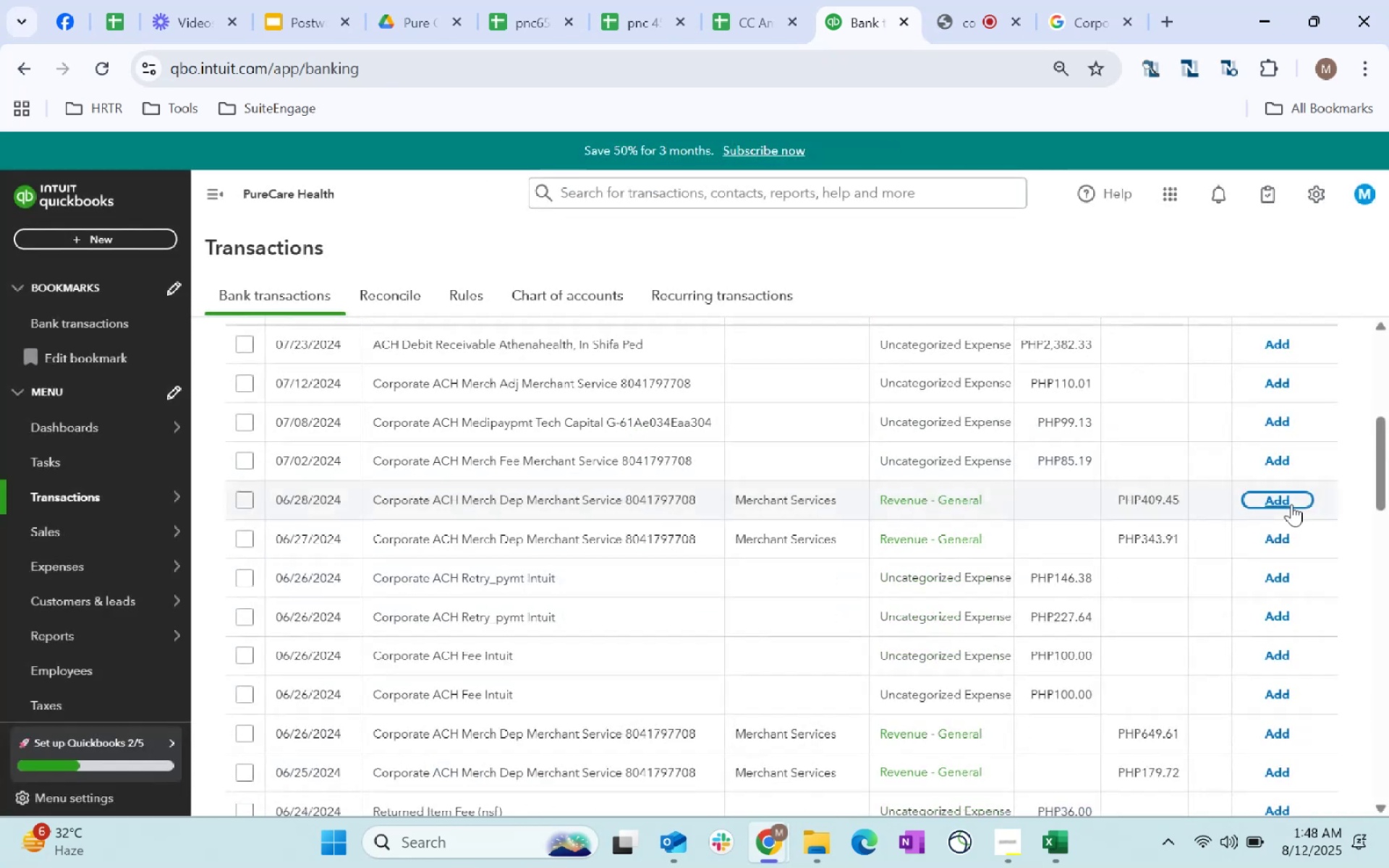 
left_click([1291, 504])
 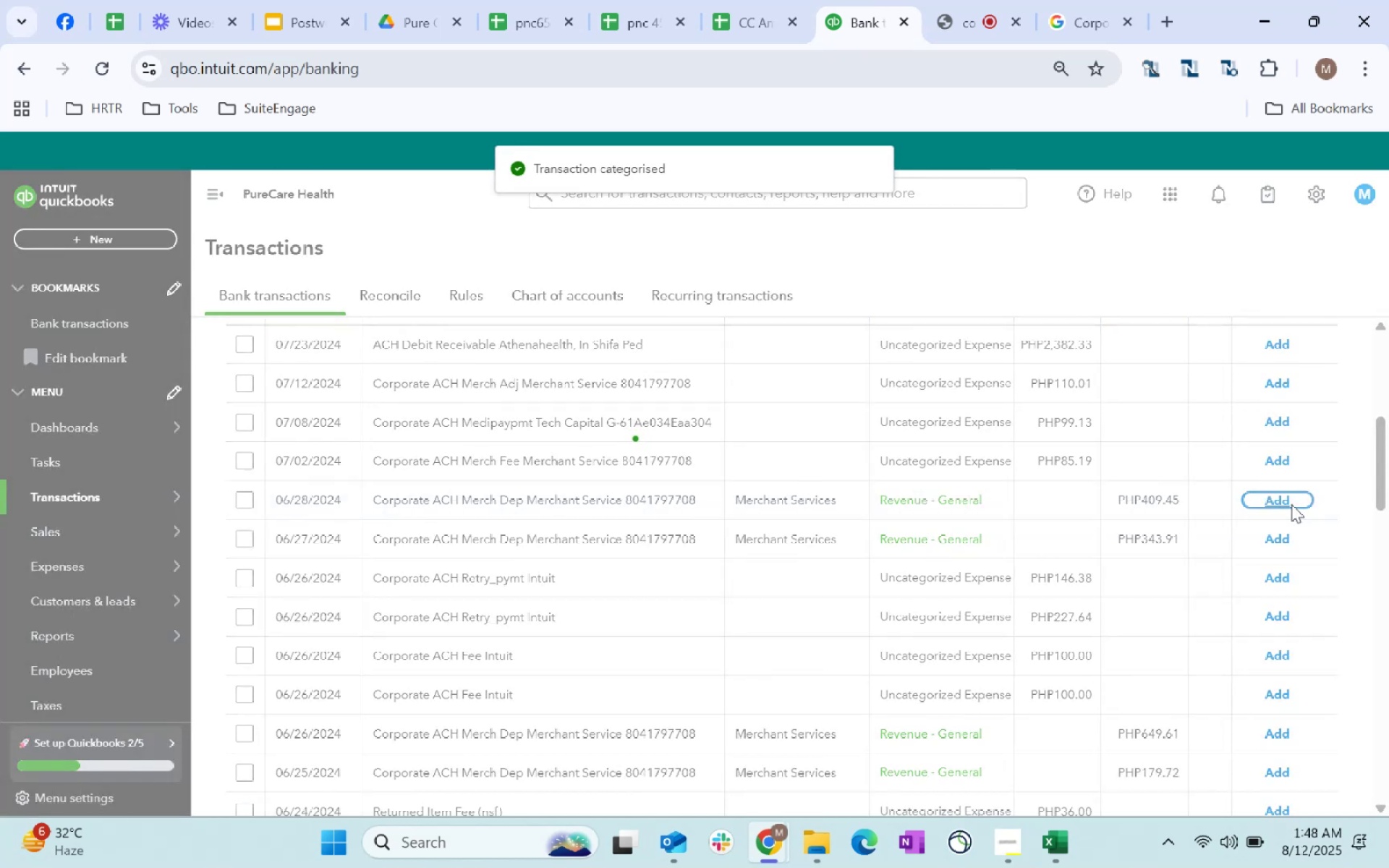 
left_click([1291, 504])
 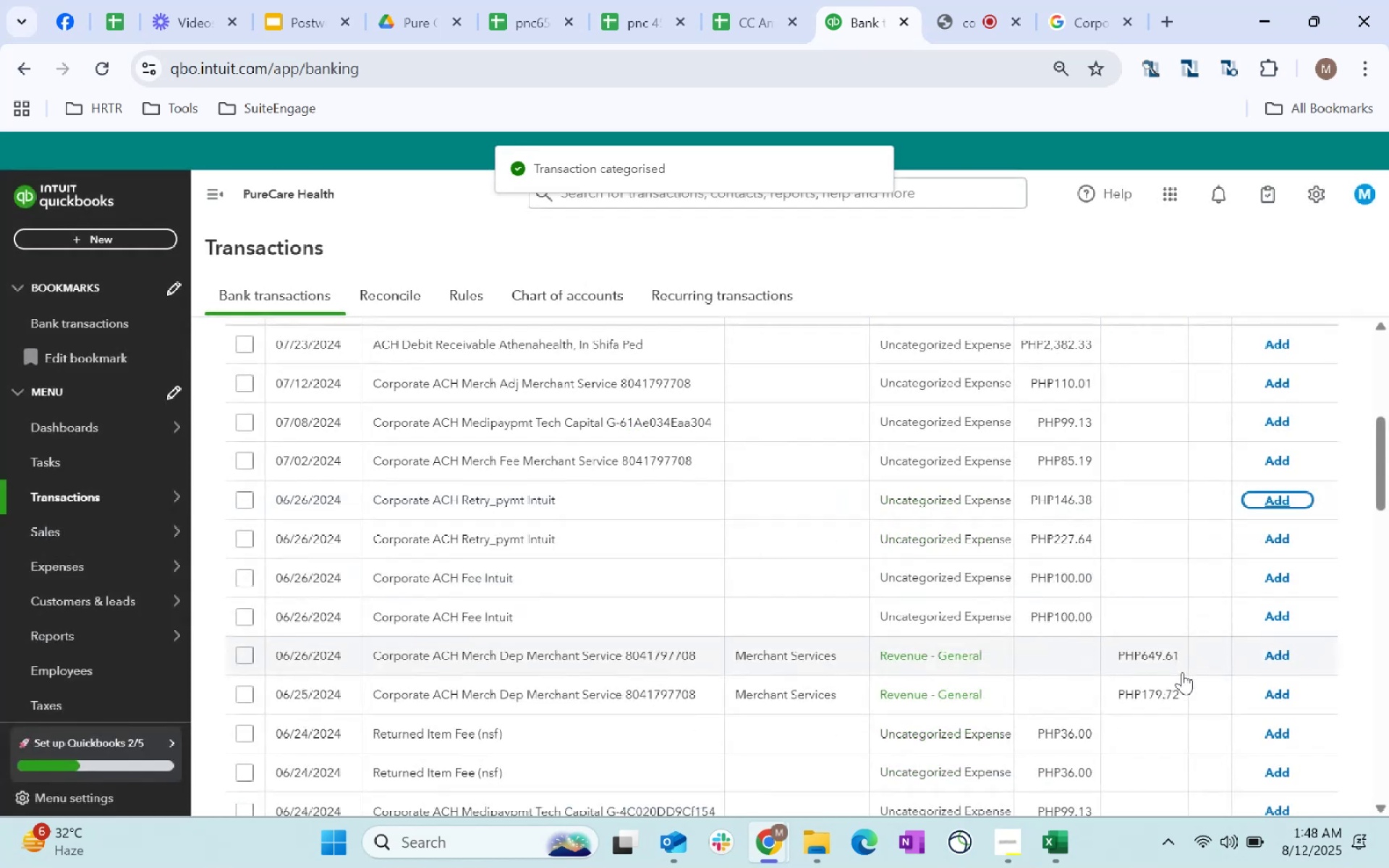 
left_click([1285, 658])
 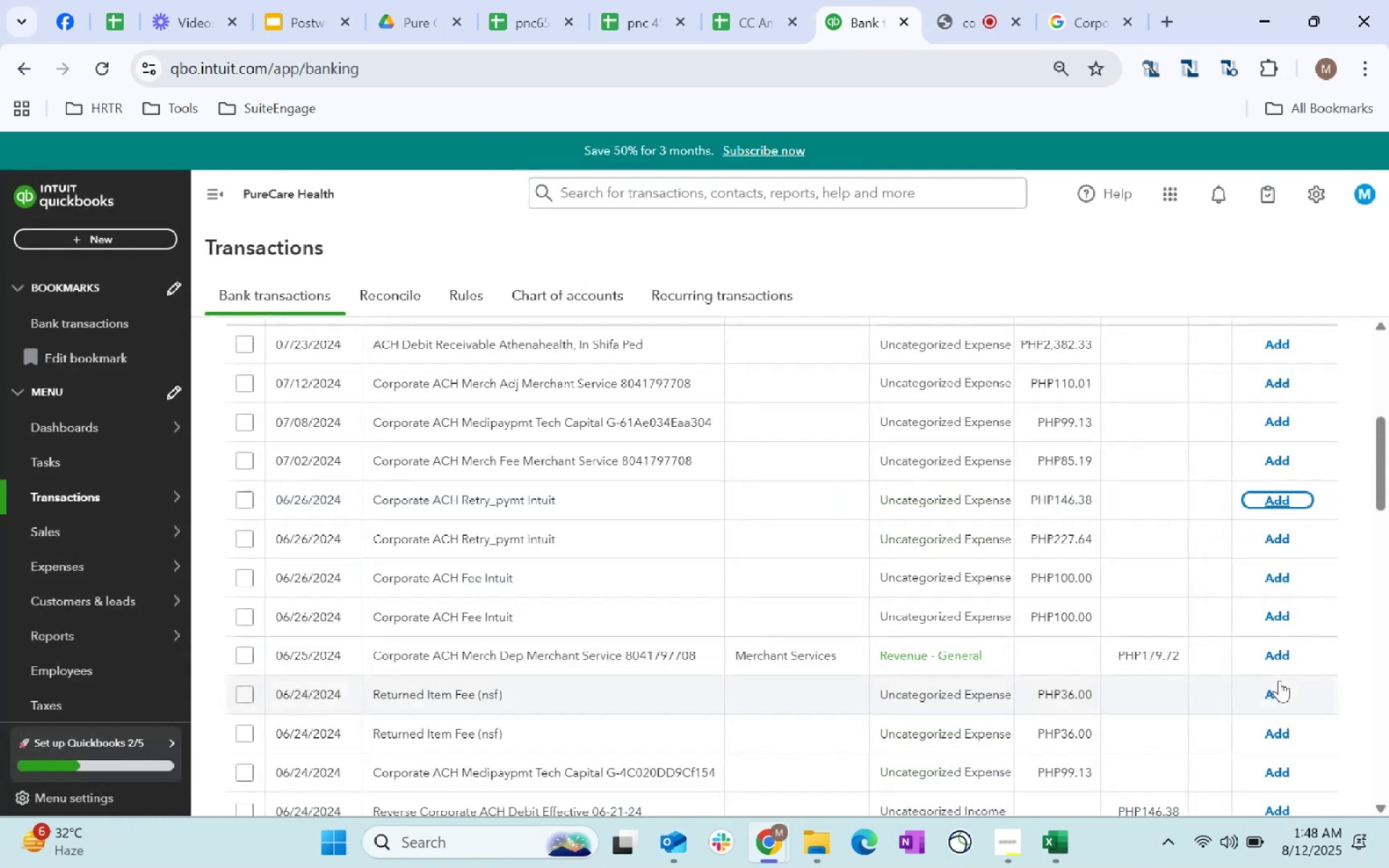 
left_click([1279, 692])
 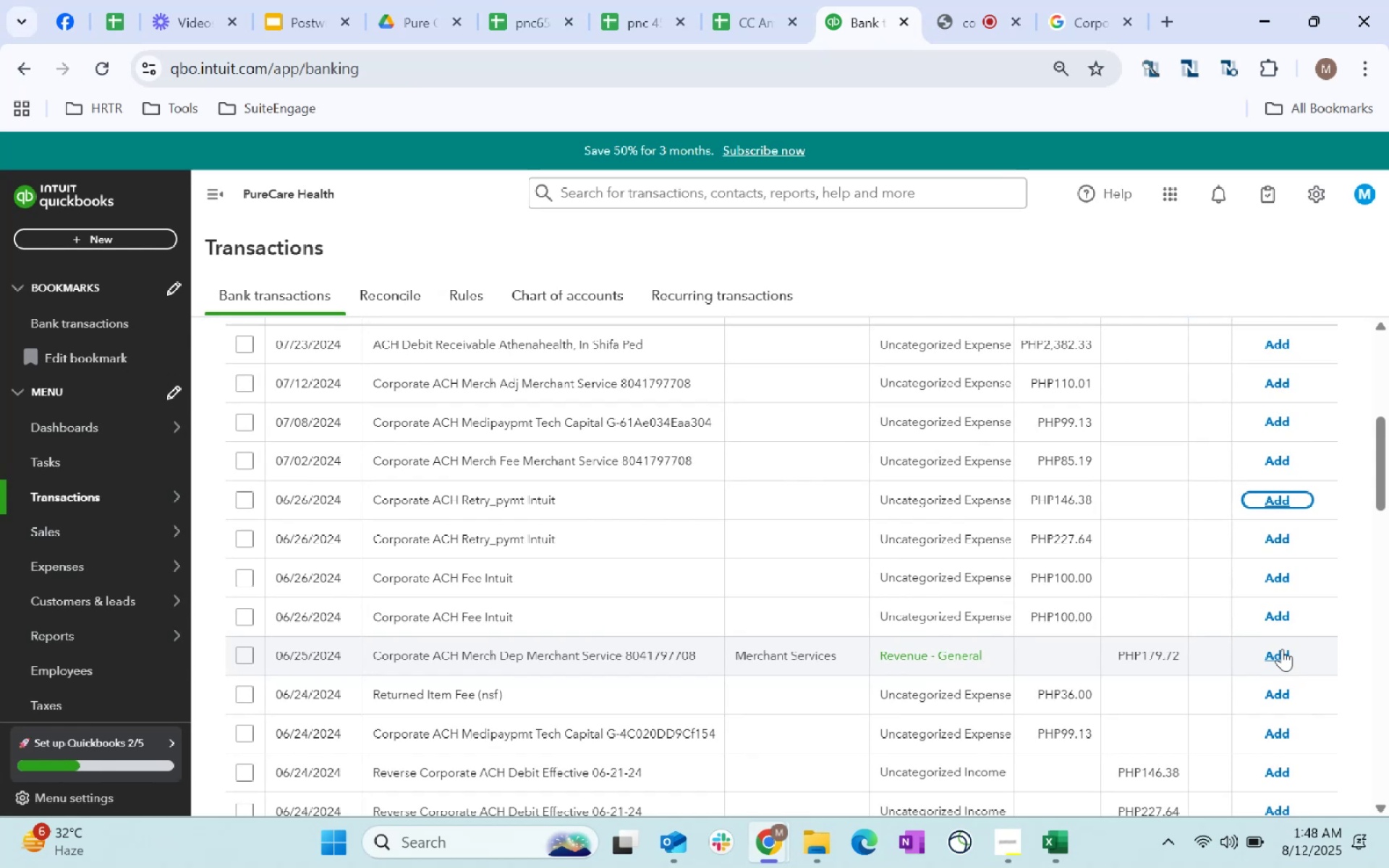 
wait(6.47)
 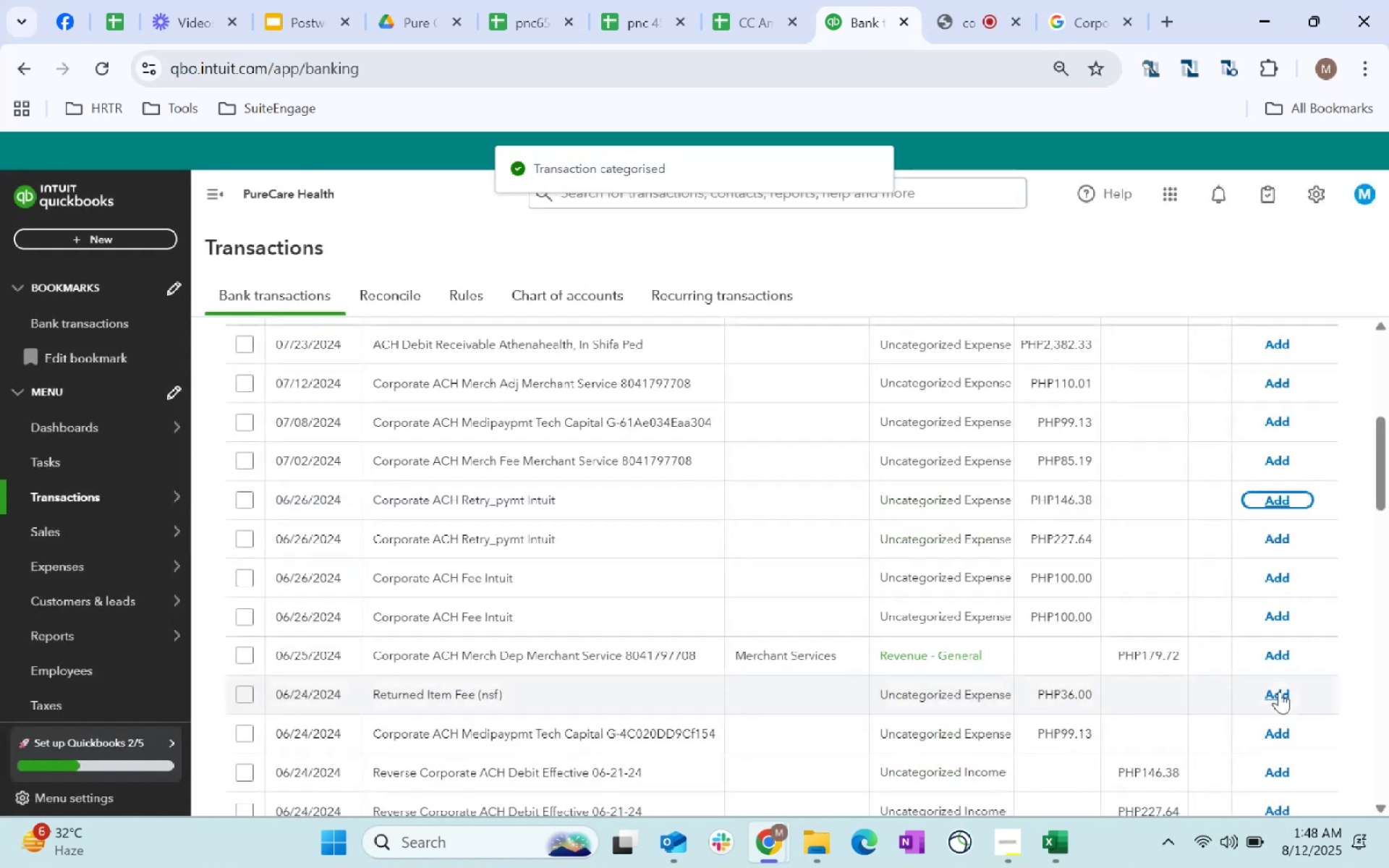 
left_click([1282, 649])
 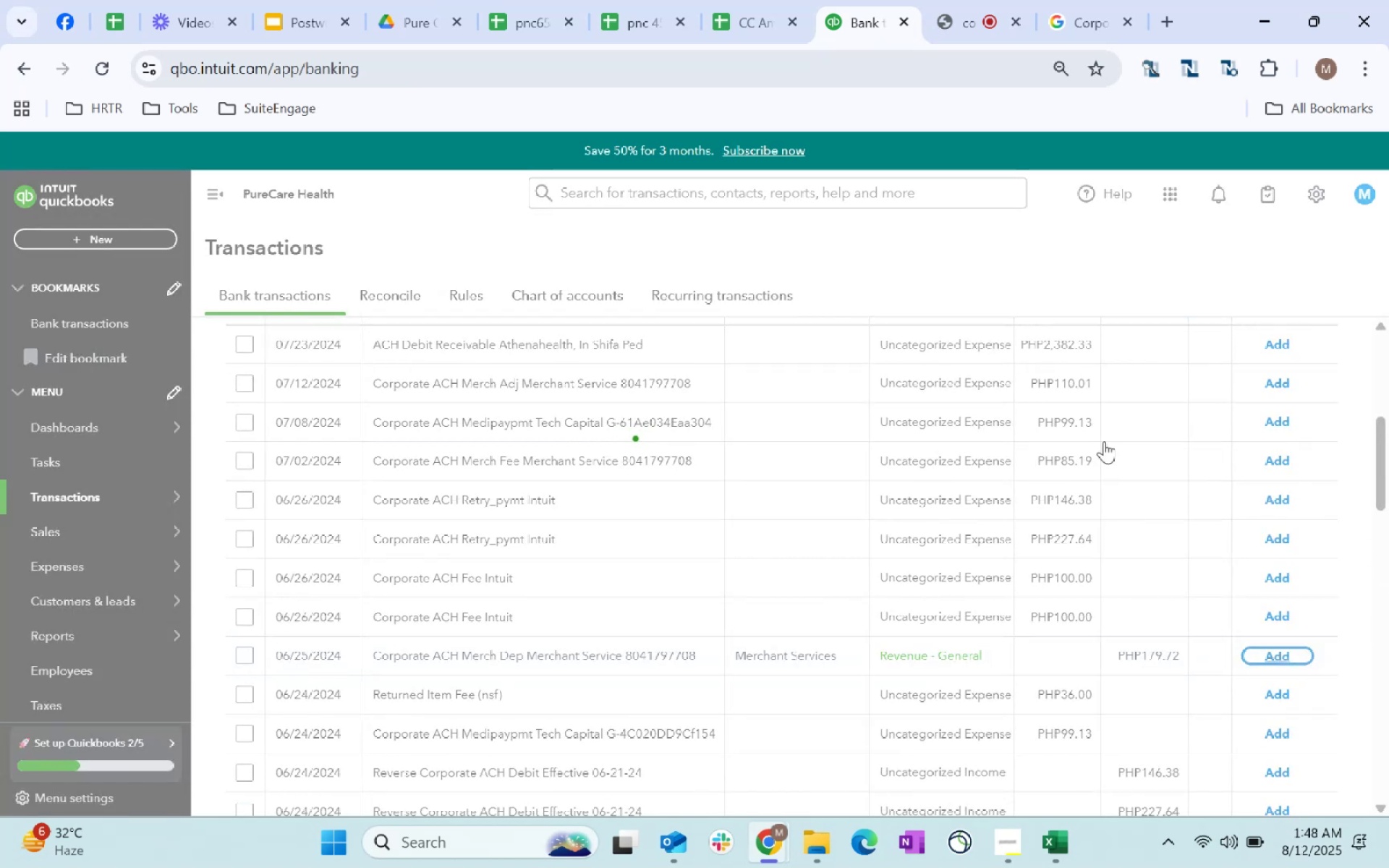 
scroll: coordinate [1102, 441], scroll_direction: down, amount: 4.0
 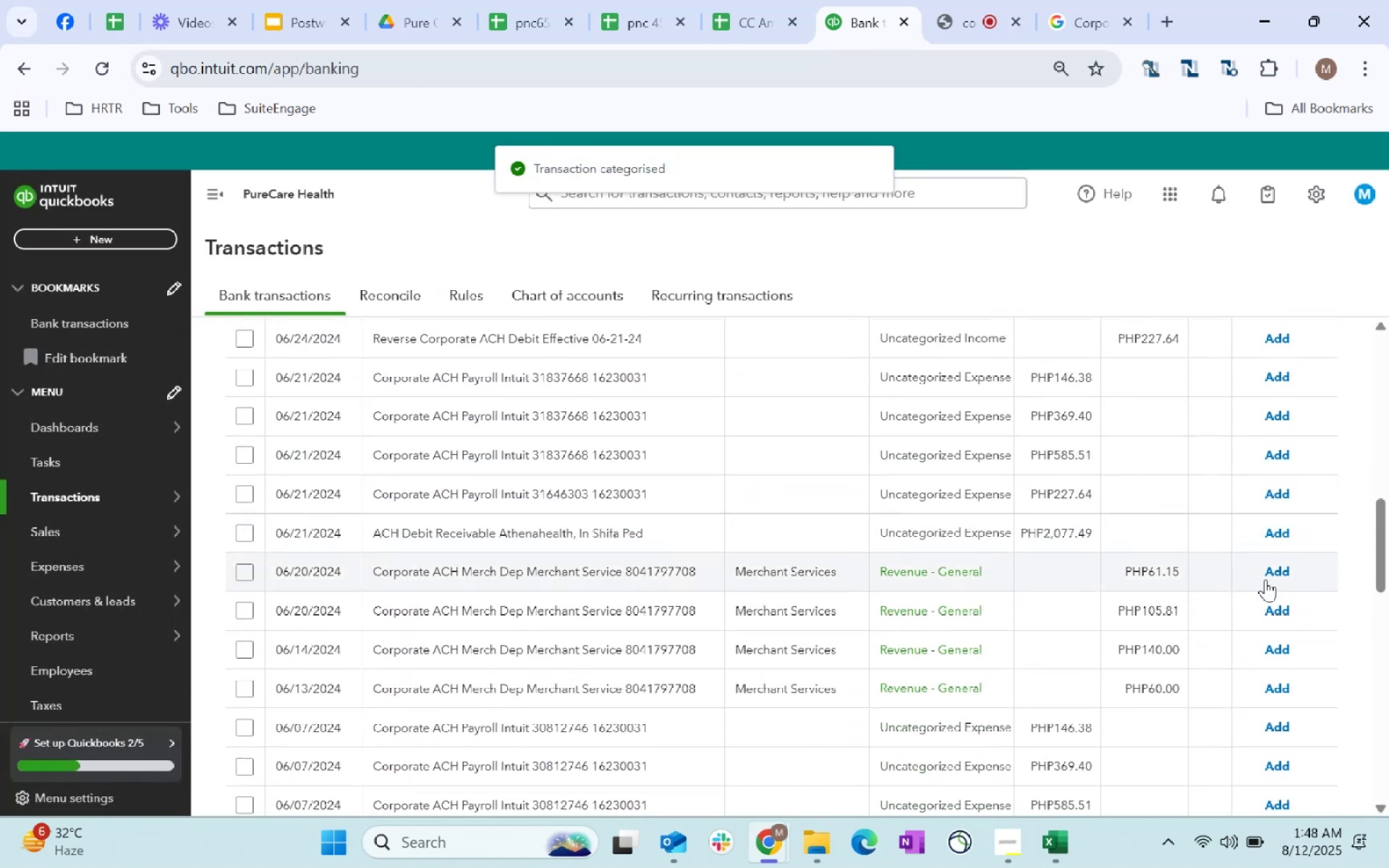 
left_click([1273, 576])
 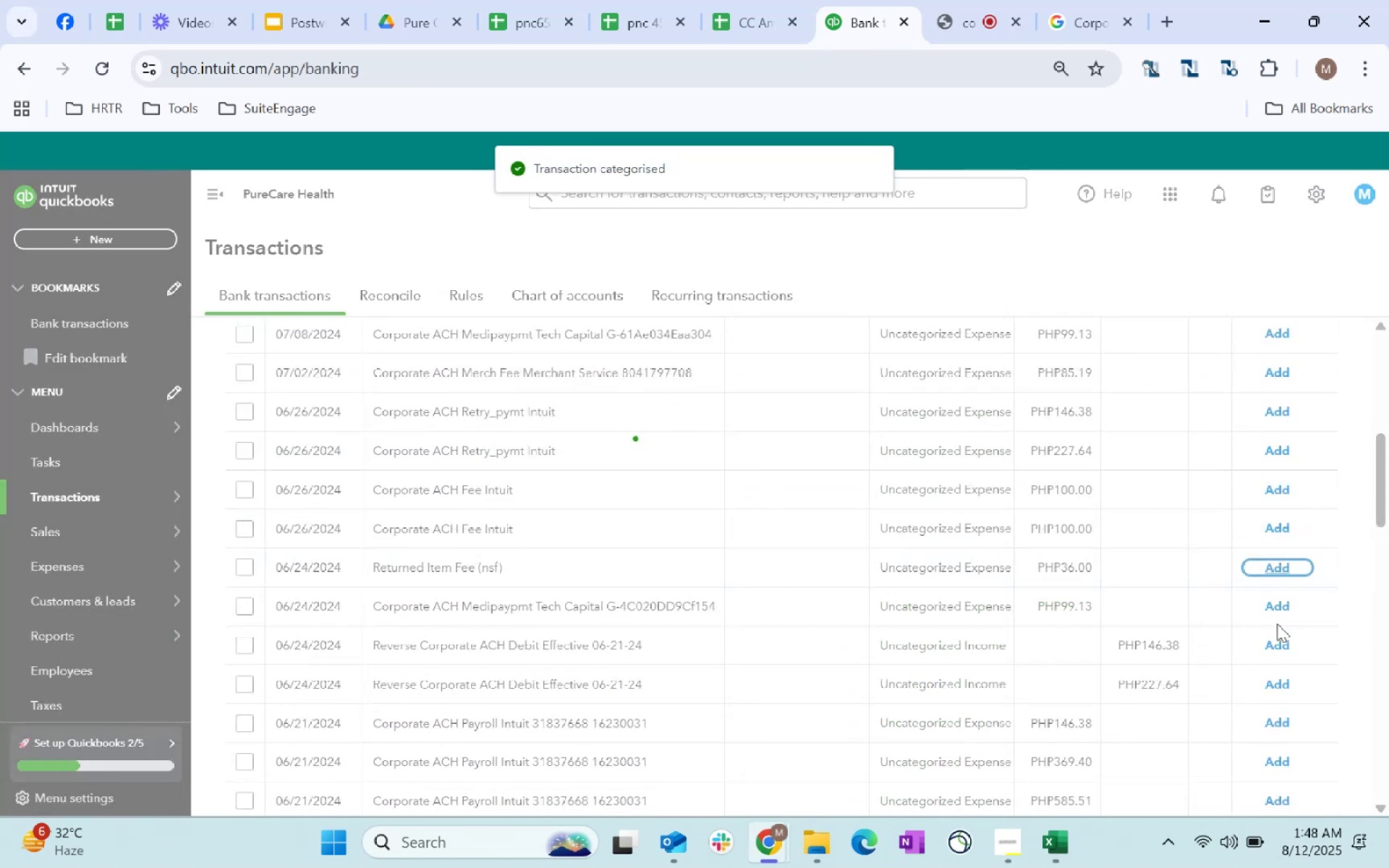 
scroll: coordinate [1239, 616], scroll_direction: down, amount: 13.0
 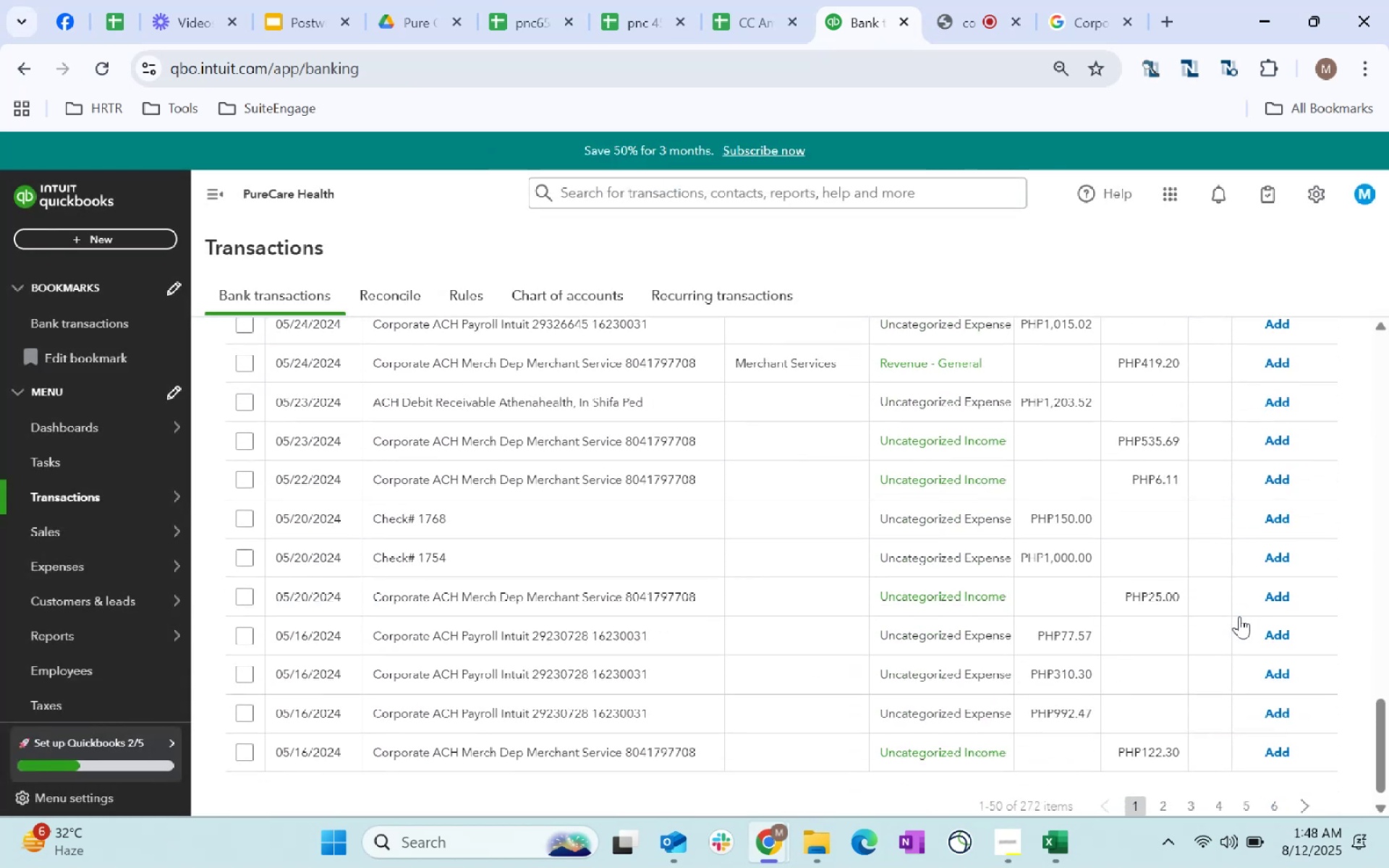 
scroll: coordinate [569, 523], scroll_direction: up, amount: 43.0
 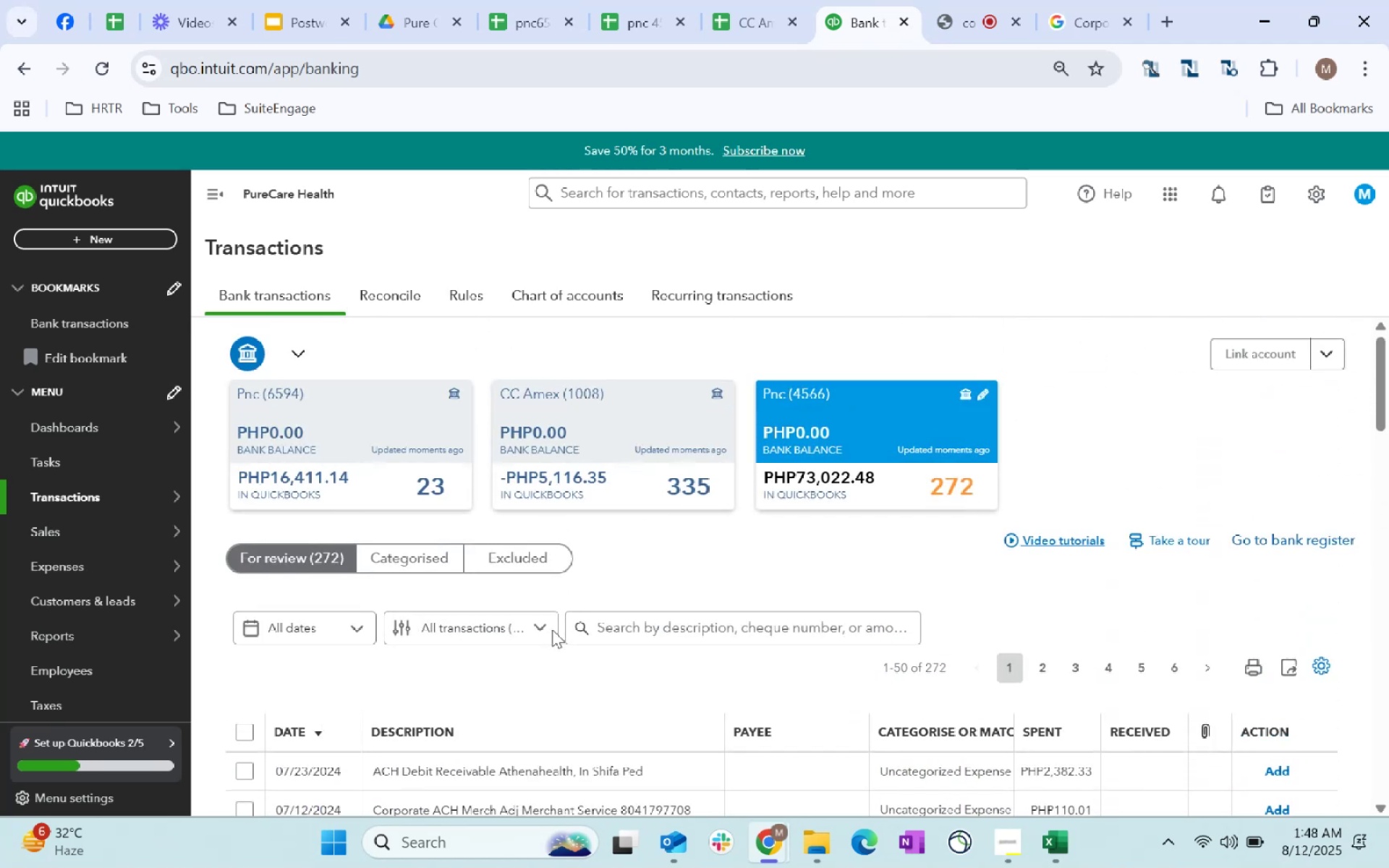 
left_click([540, 634])
 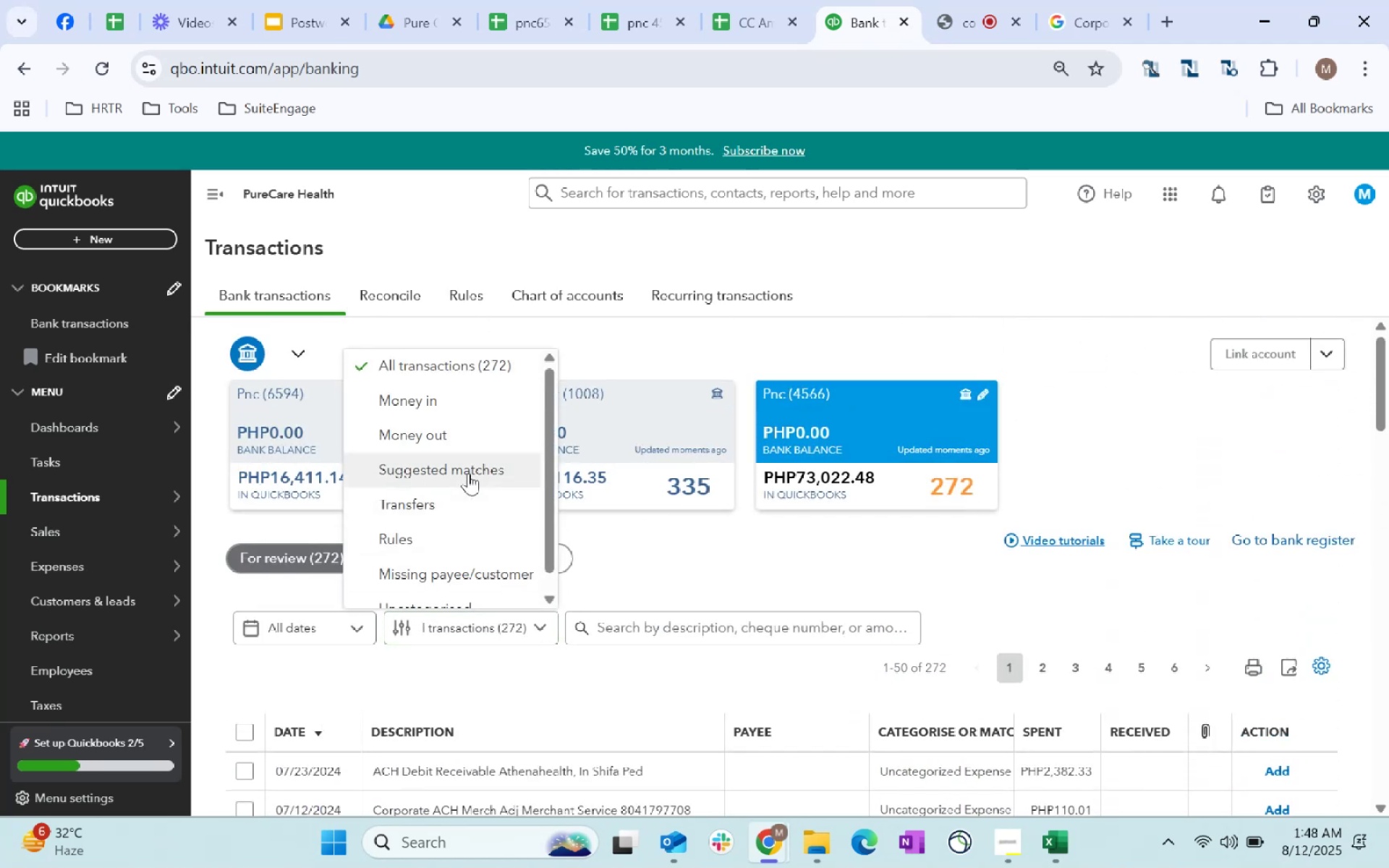 
scroll: coordinate [468, 473], scroll_direction: down, amount: 11.0
 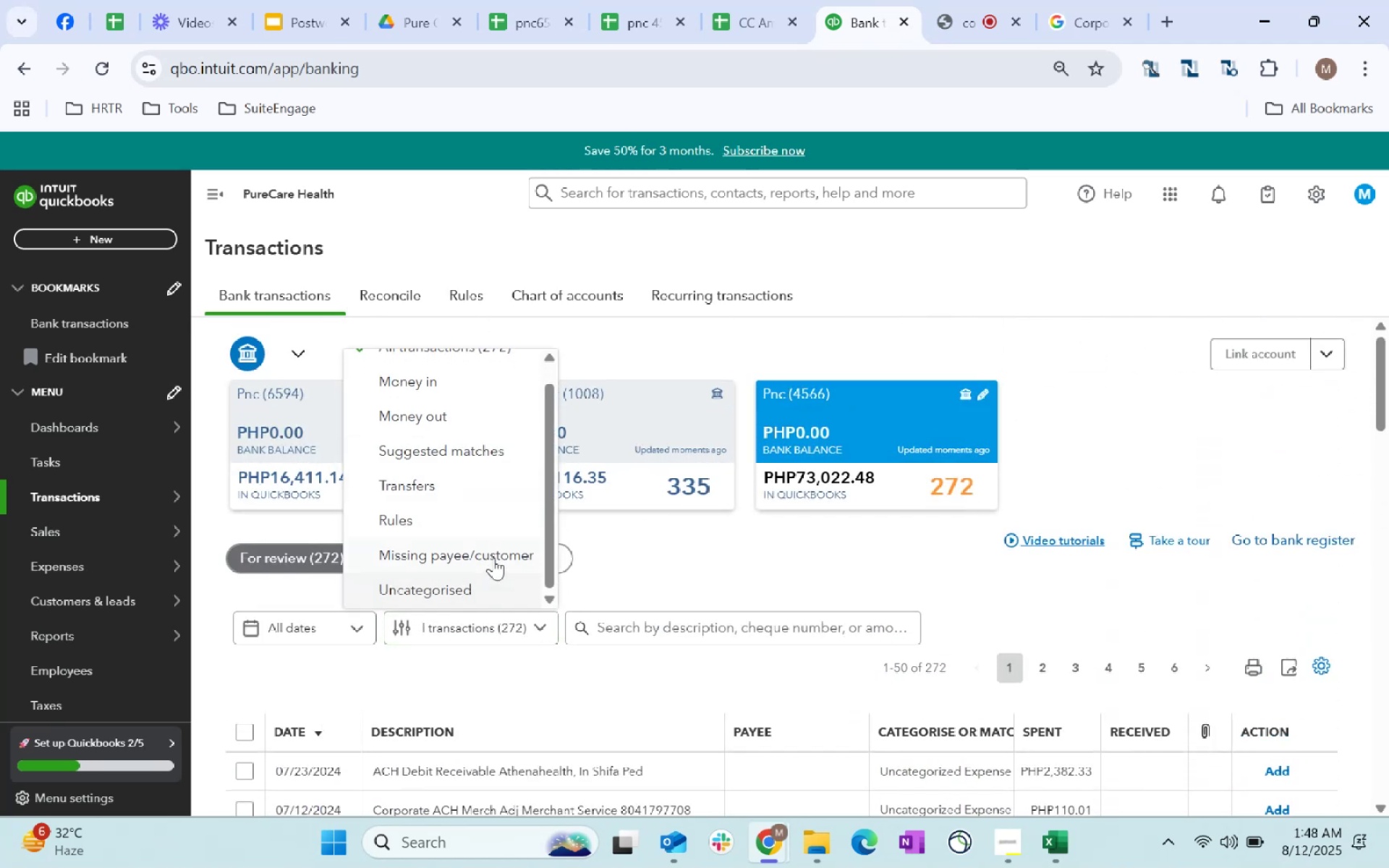 
scroll: coordinate [493, 558], scroll_direction: up, amount: 7.0
 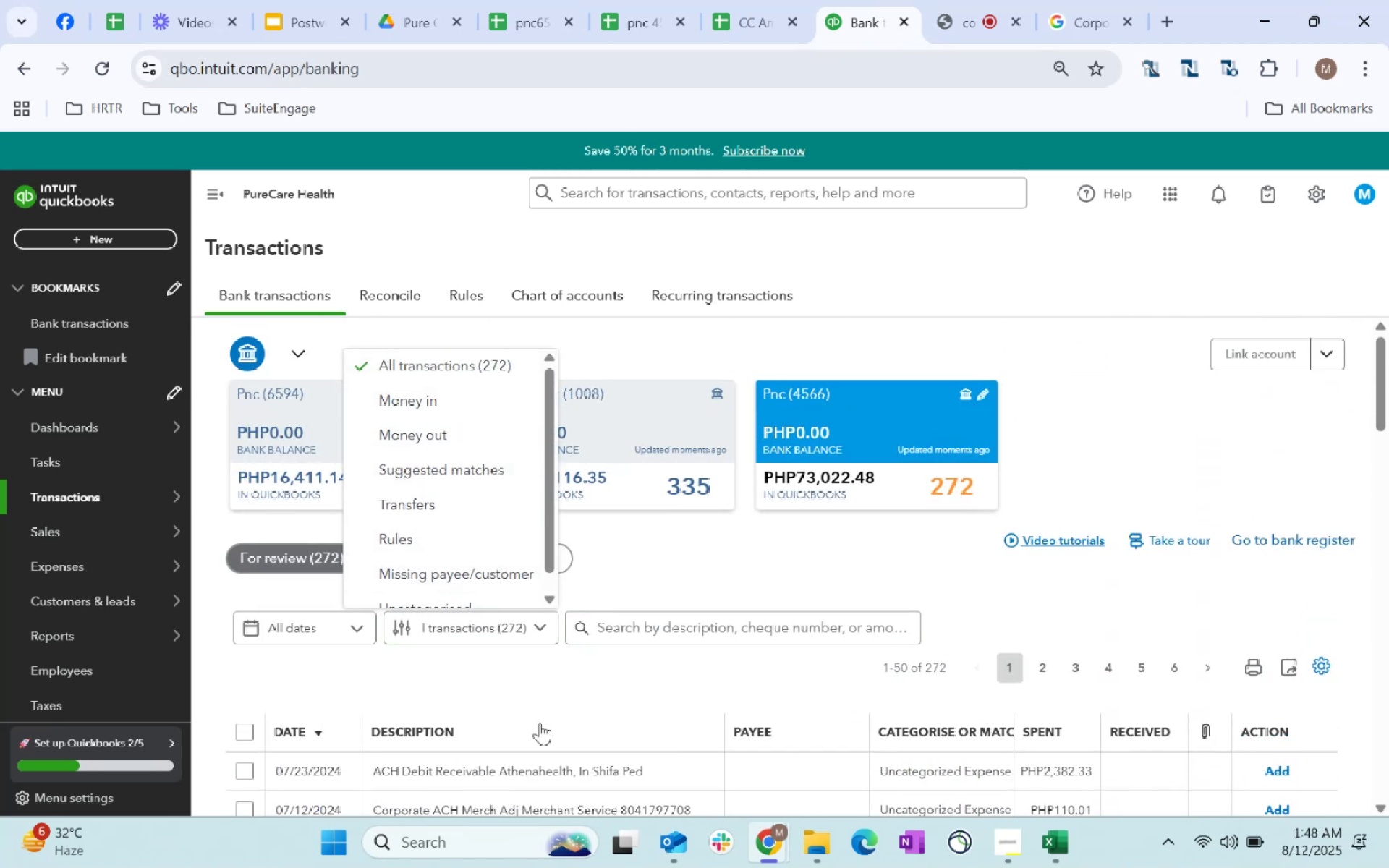 
left_click([541, 694])
 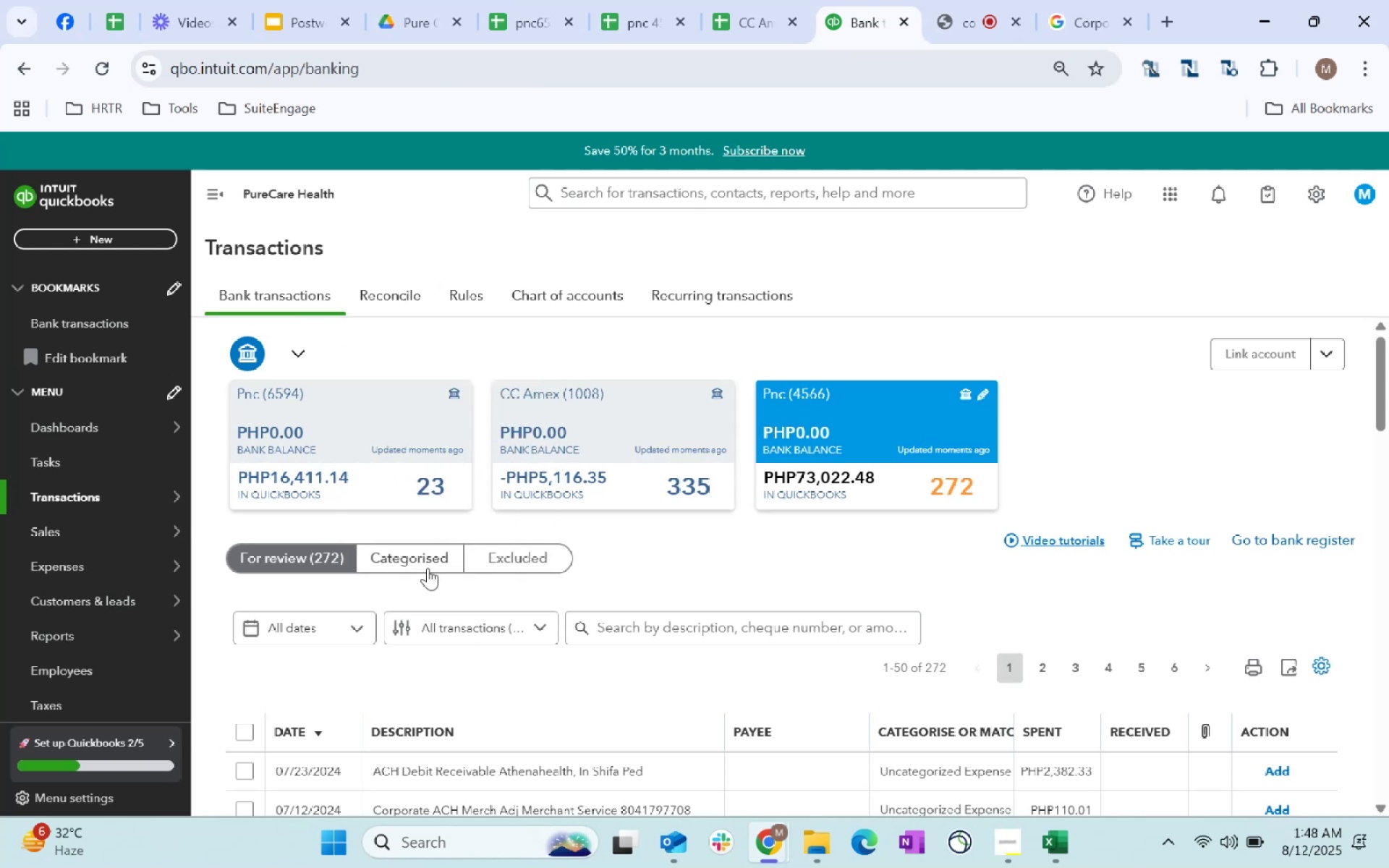 
left_click([519, 565])
 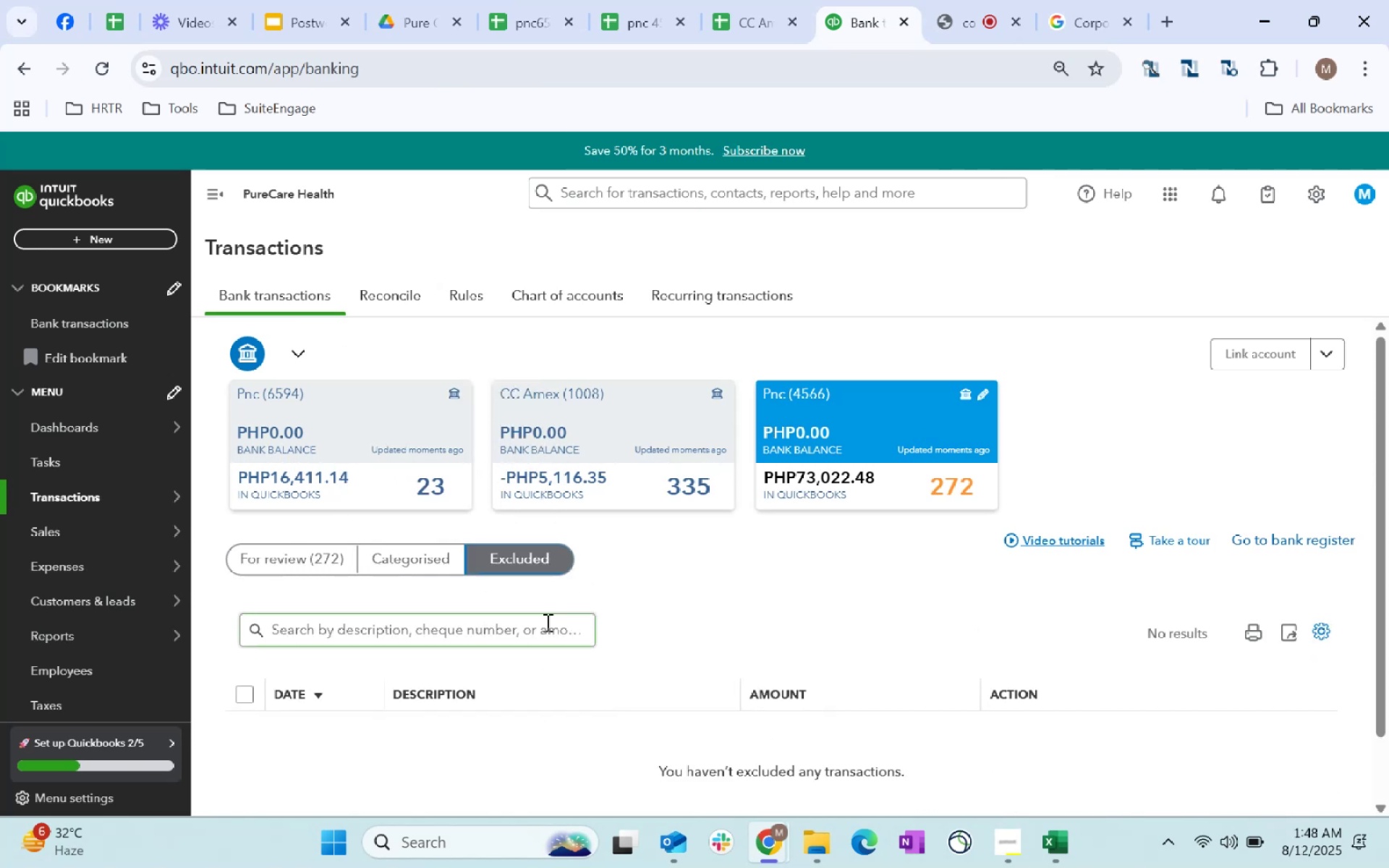 
scroll: coordinate [625, 626], scroll_direction: down, amount: 3.0
 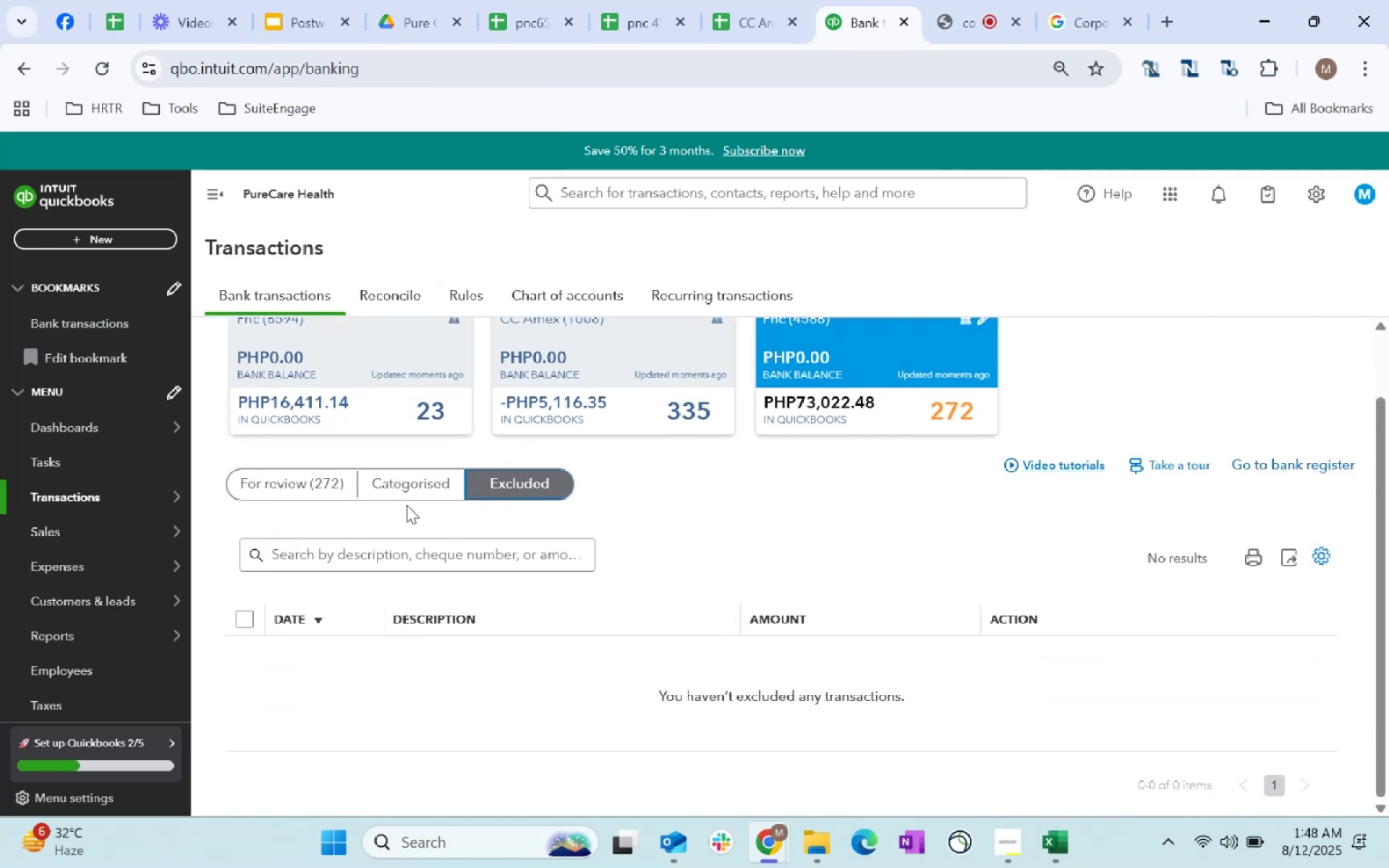 
left_click([387, 480])
 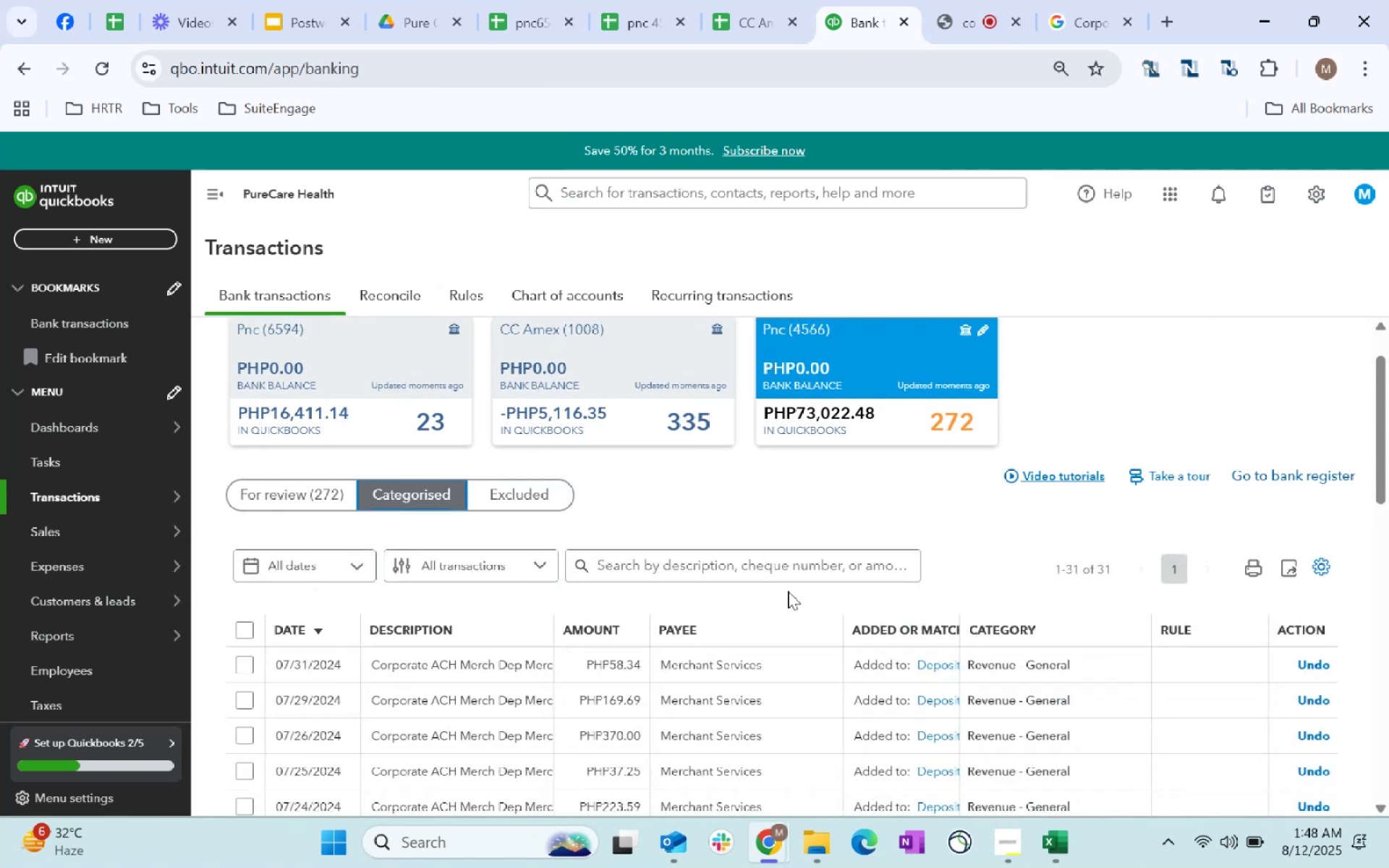 
scroll: coordinate [783, 594], scroll_direction: down, amount: 8.0
 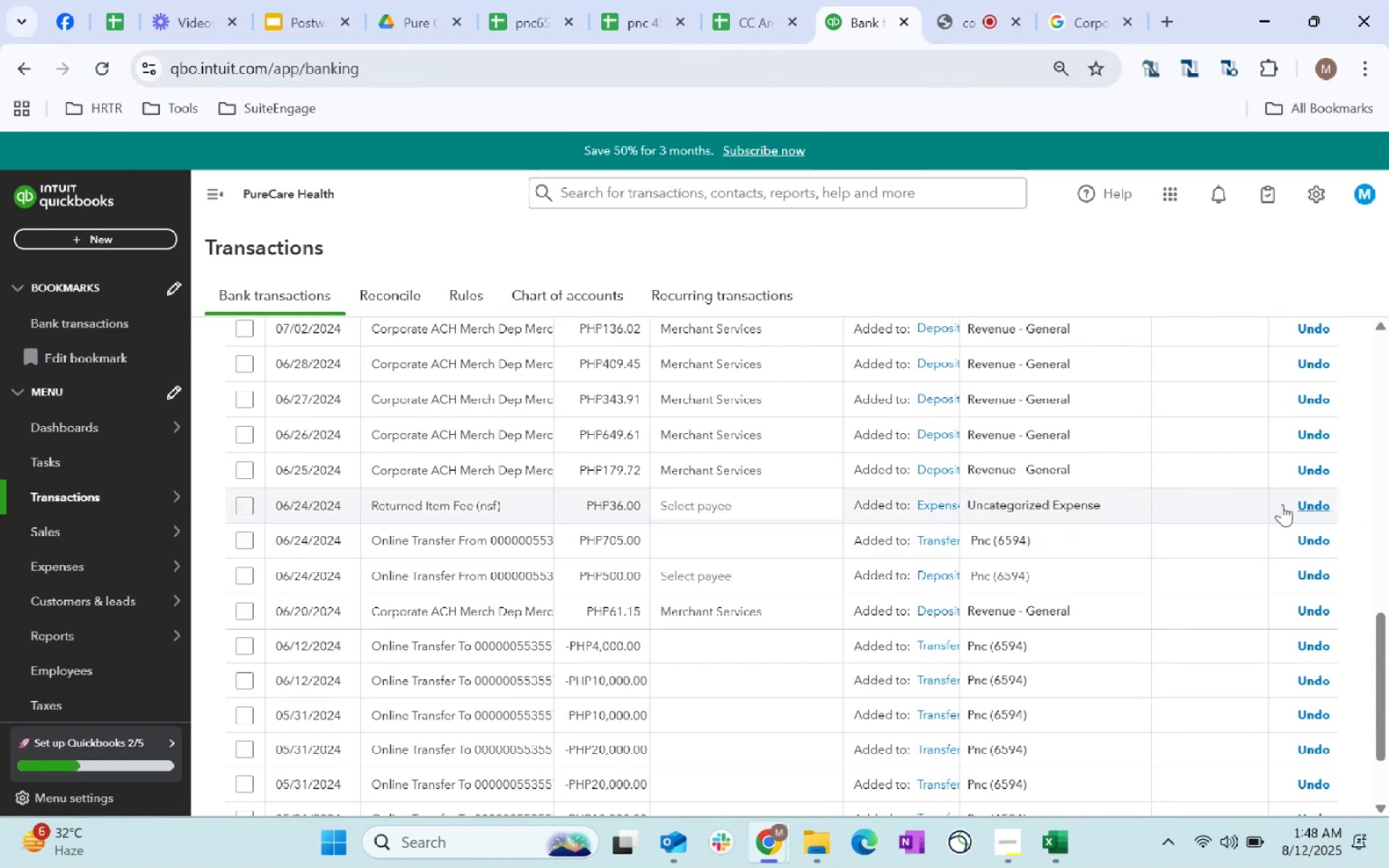 
left_click([1330, 506])
 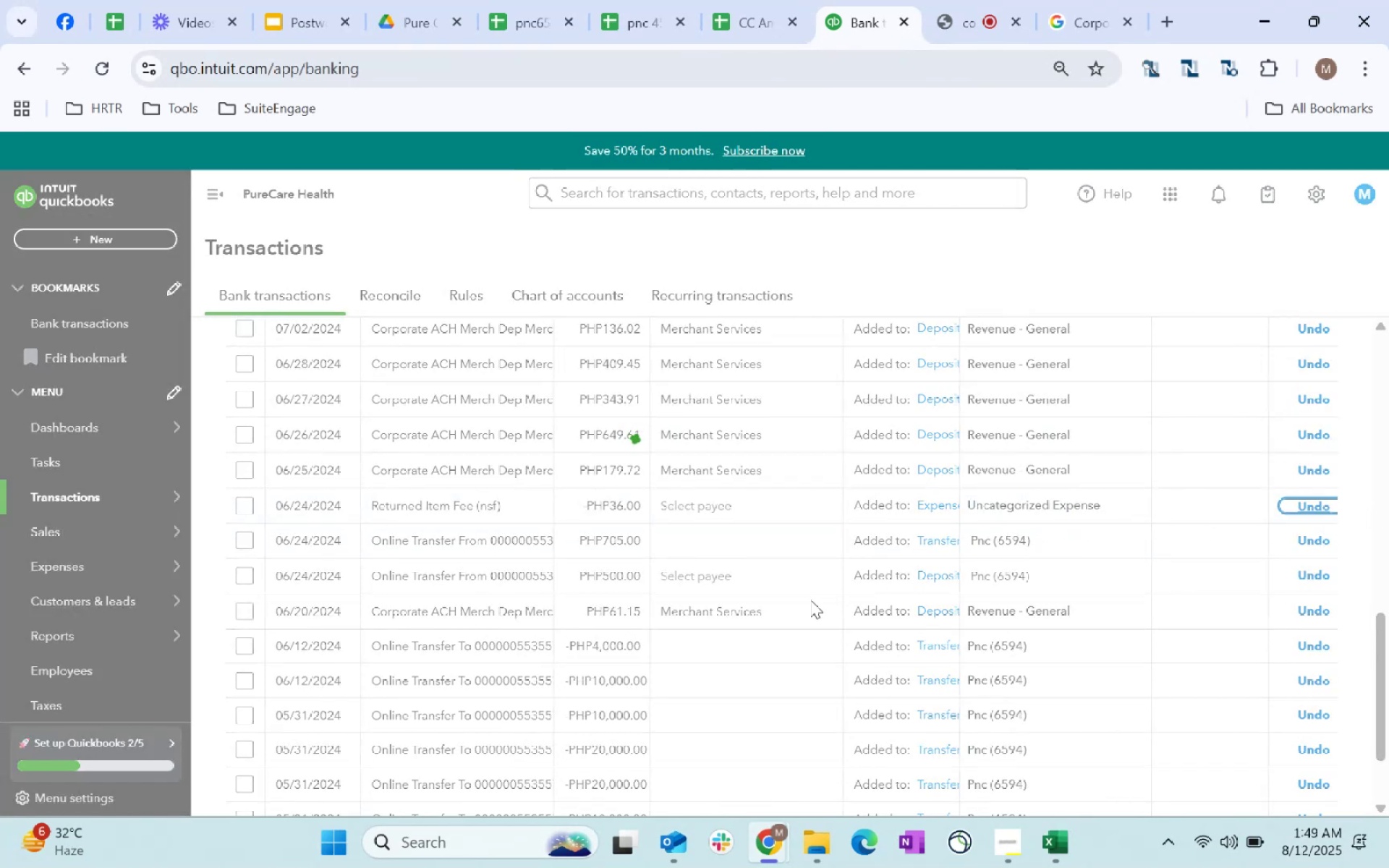 
scroll: coordinate [773, 631], scroll_direction: down, amount: 8.0
 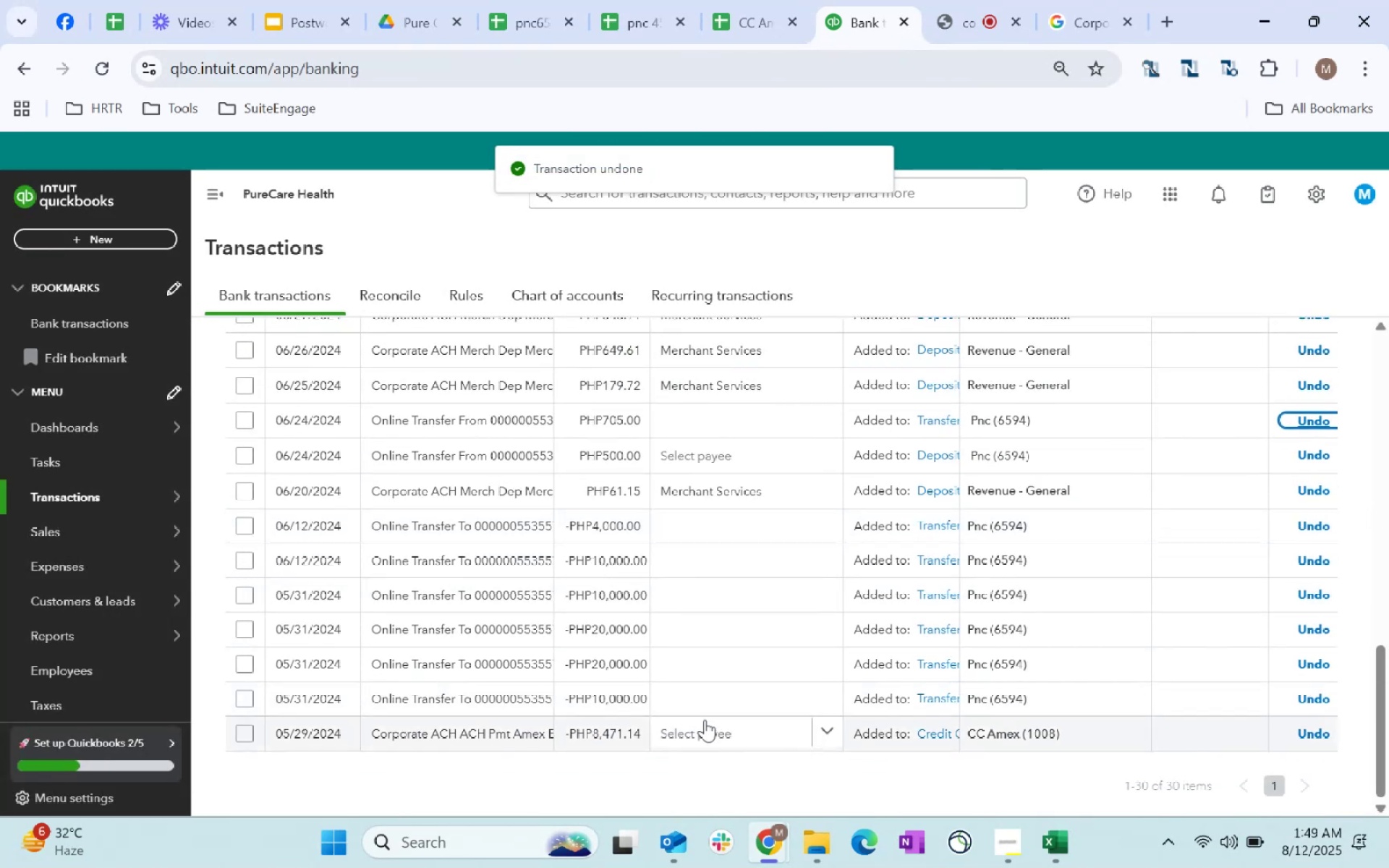 
scroll: coordinate [703, 720], scroll_direction: up, amount: 10.0
 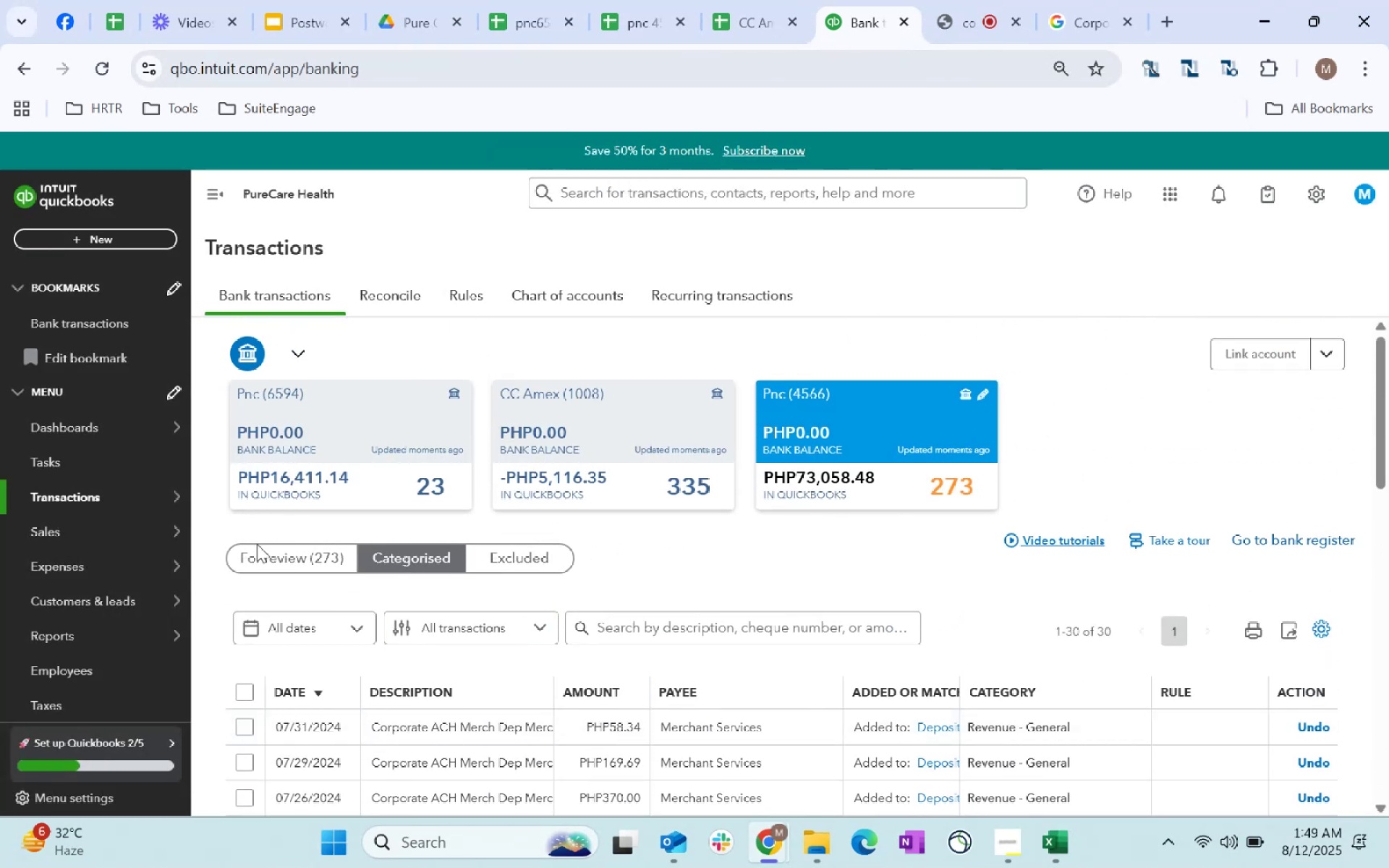 
left_click([251, 549])
 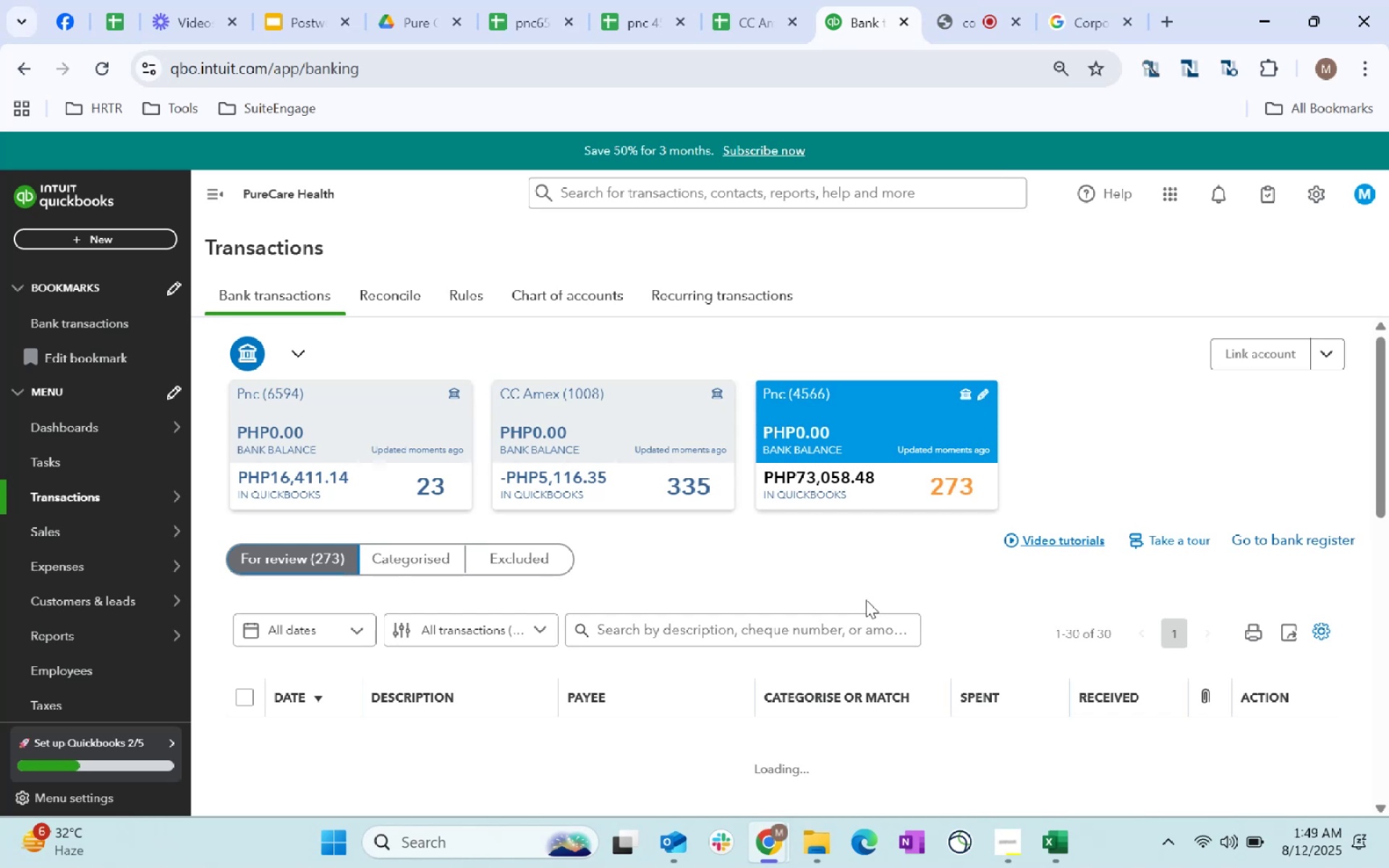 
scroll: coordinate [868, 598], scroll_direction: down, amount: 4.0
 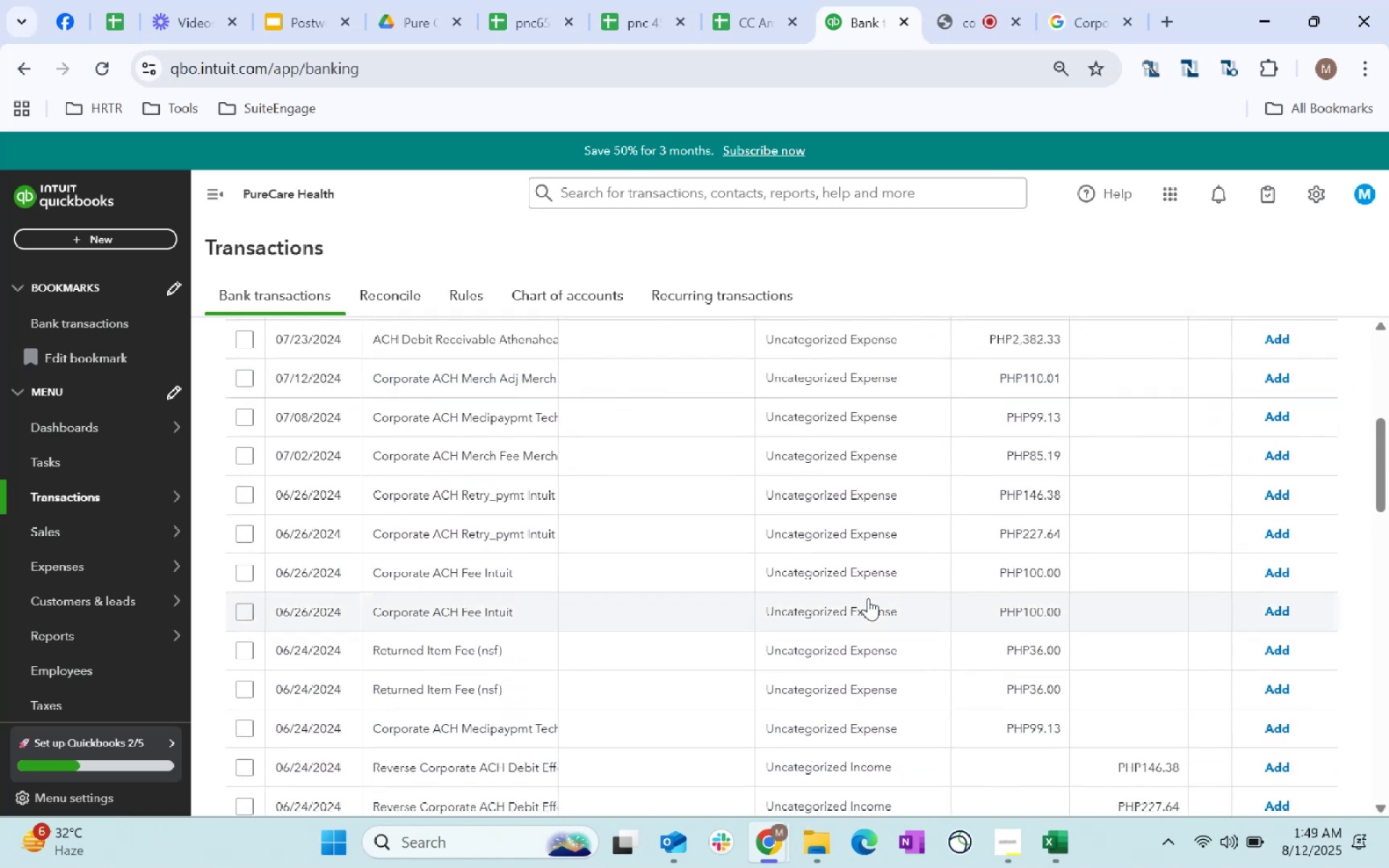 
scroll: coordinate [868, 598], scroll_direction: up, amount: 5.0
 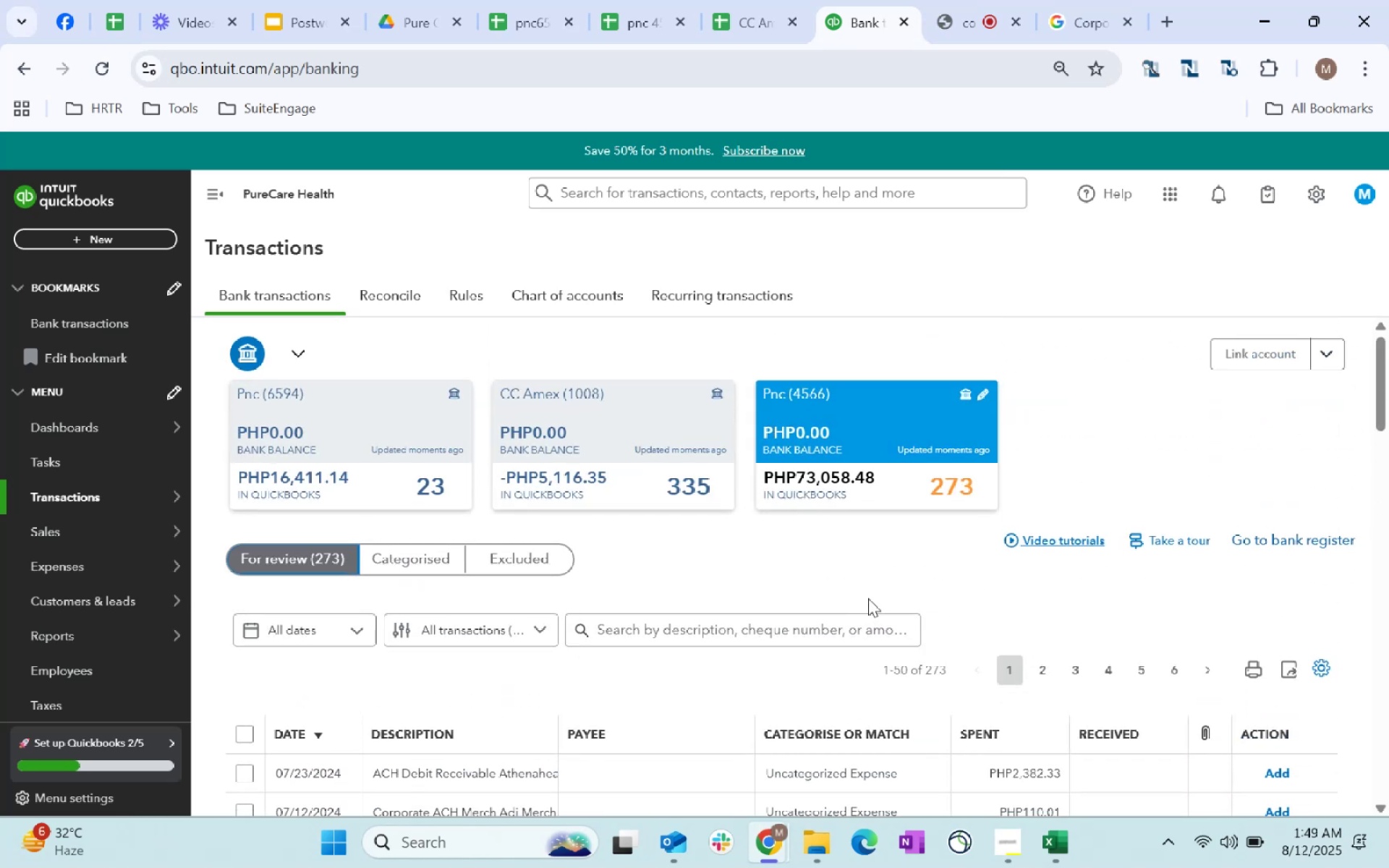 
scroll: coordinate [772, 674], scroll_direction: down, amount: 10.0
 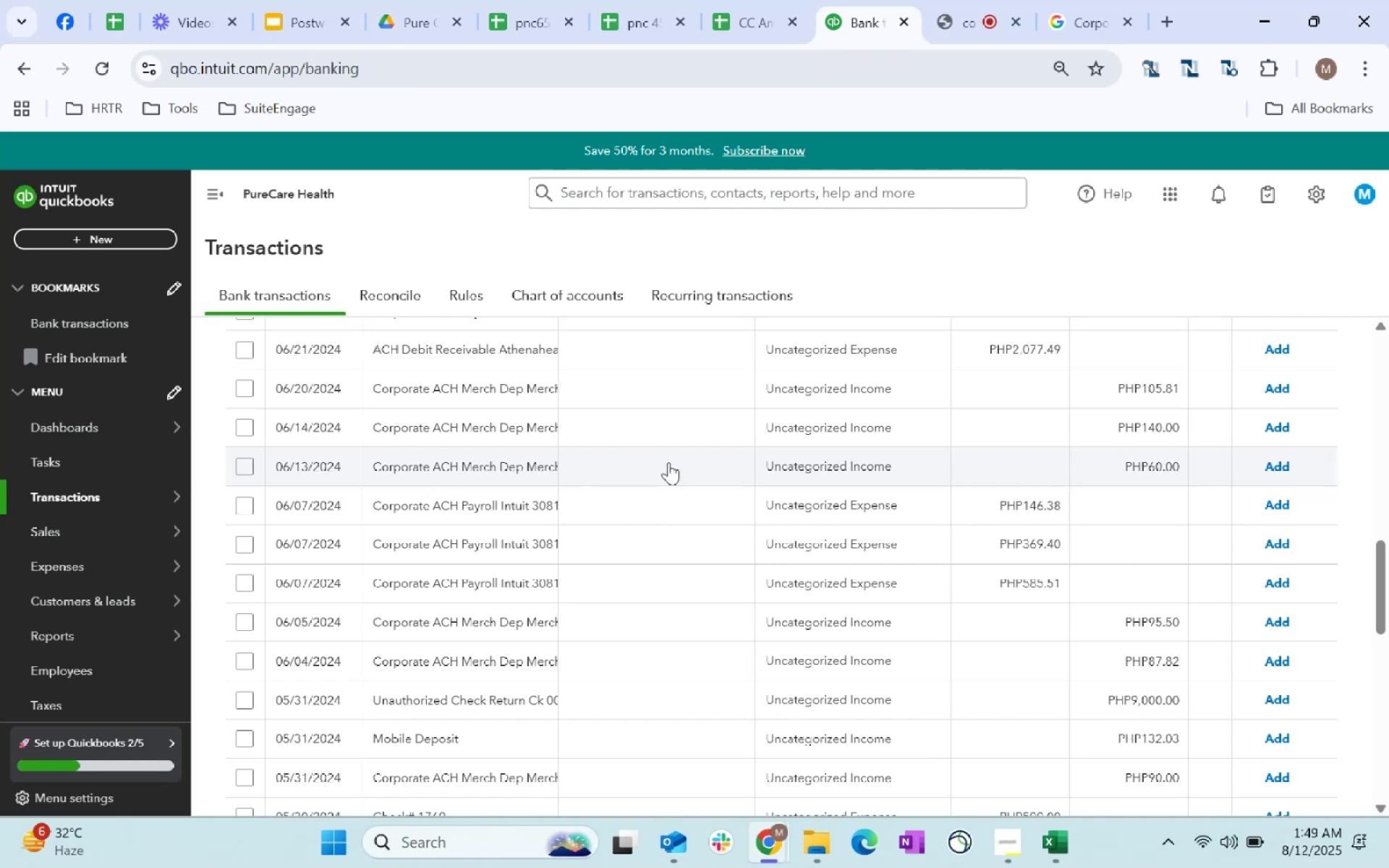 
left_click([668, 462])
 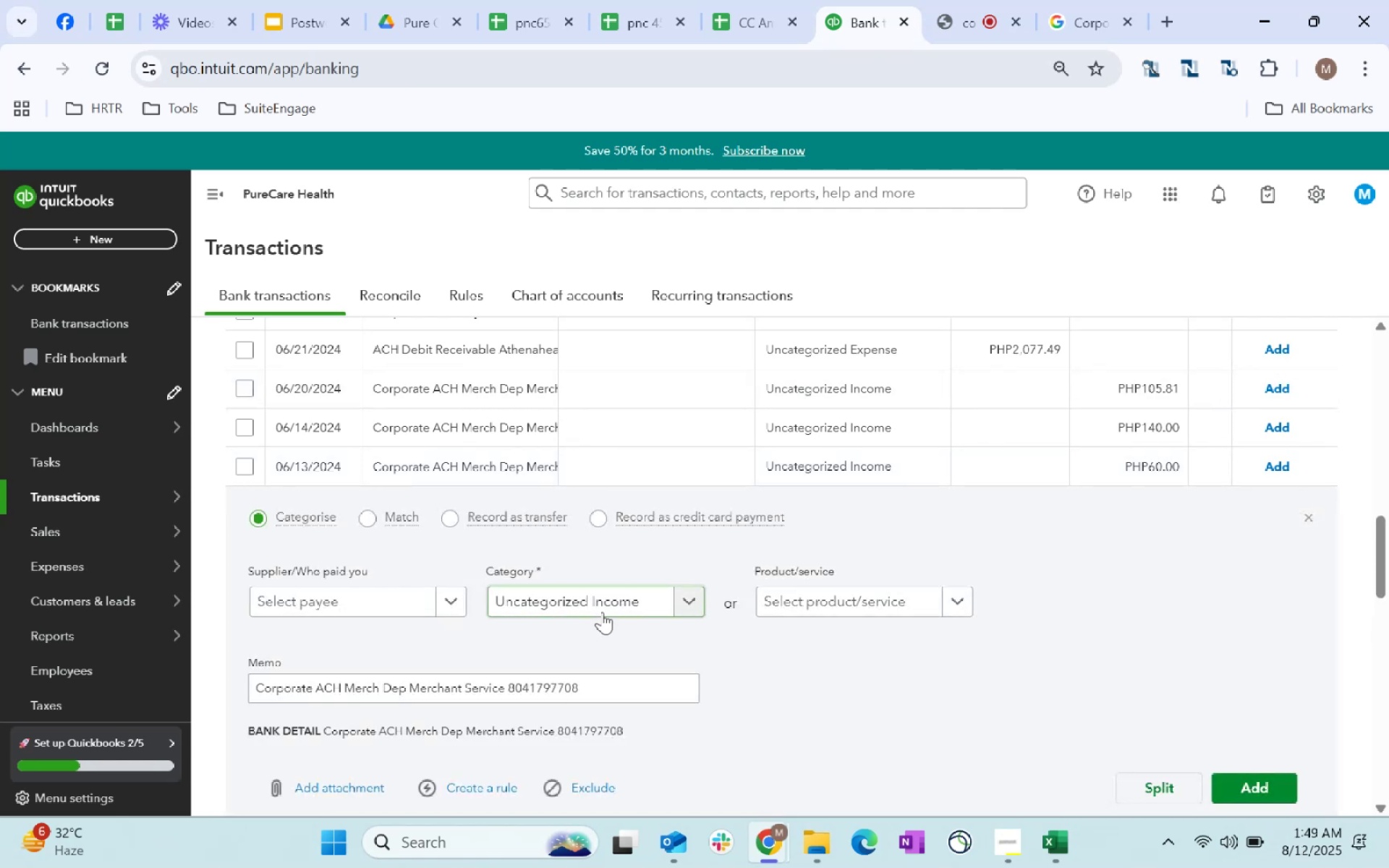 
left_click([412, 607])
 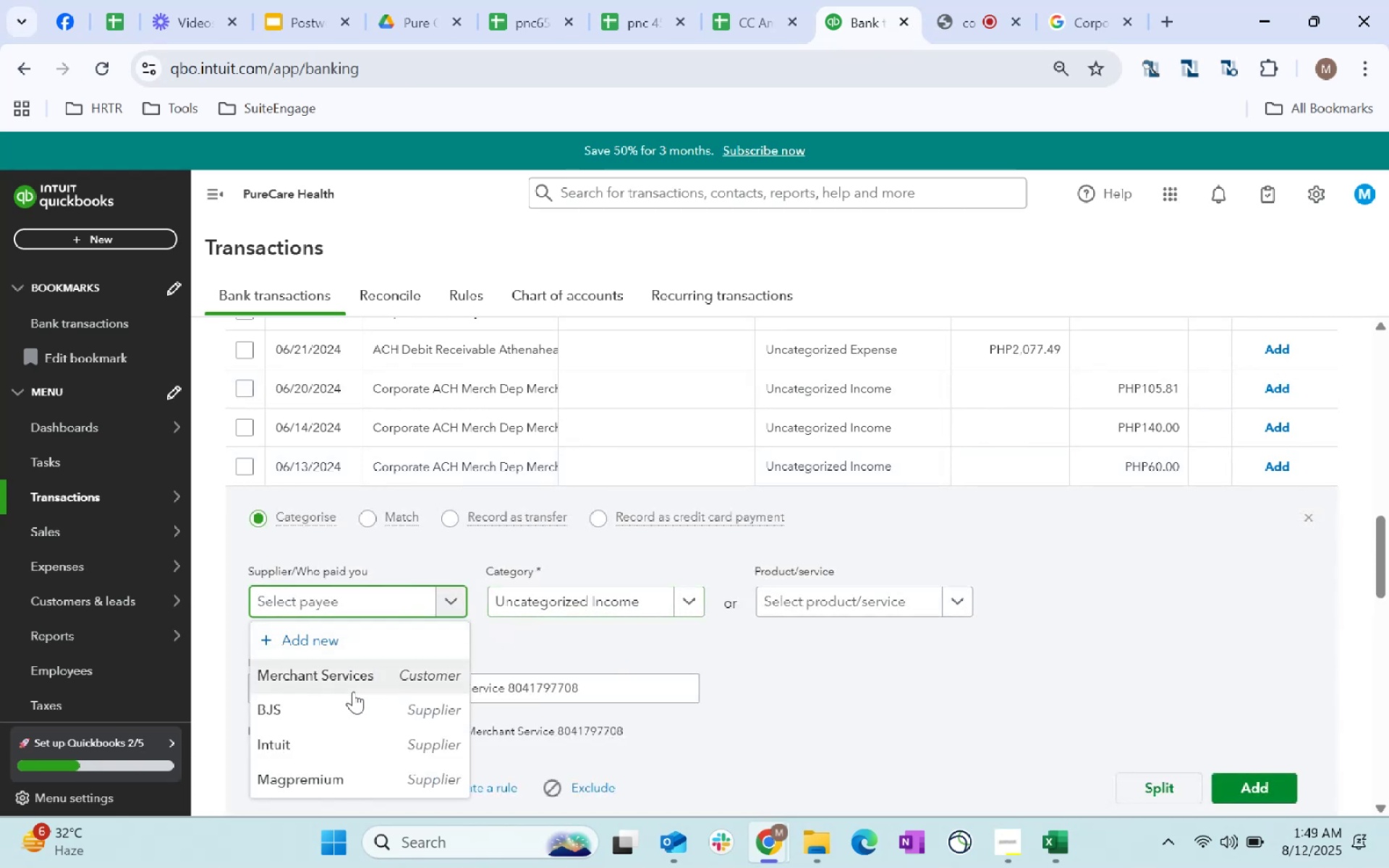 
left_click([347, 685])
 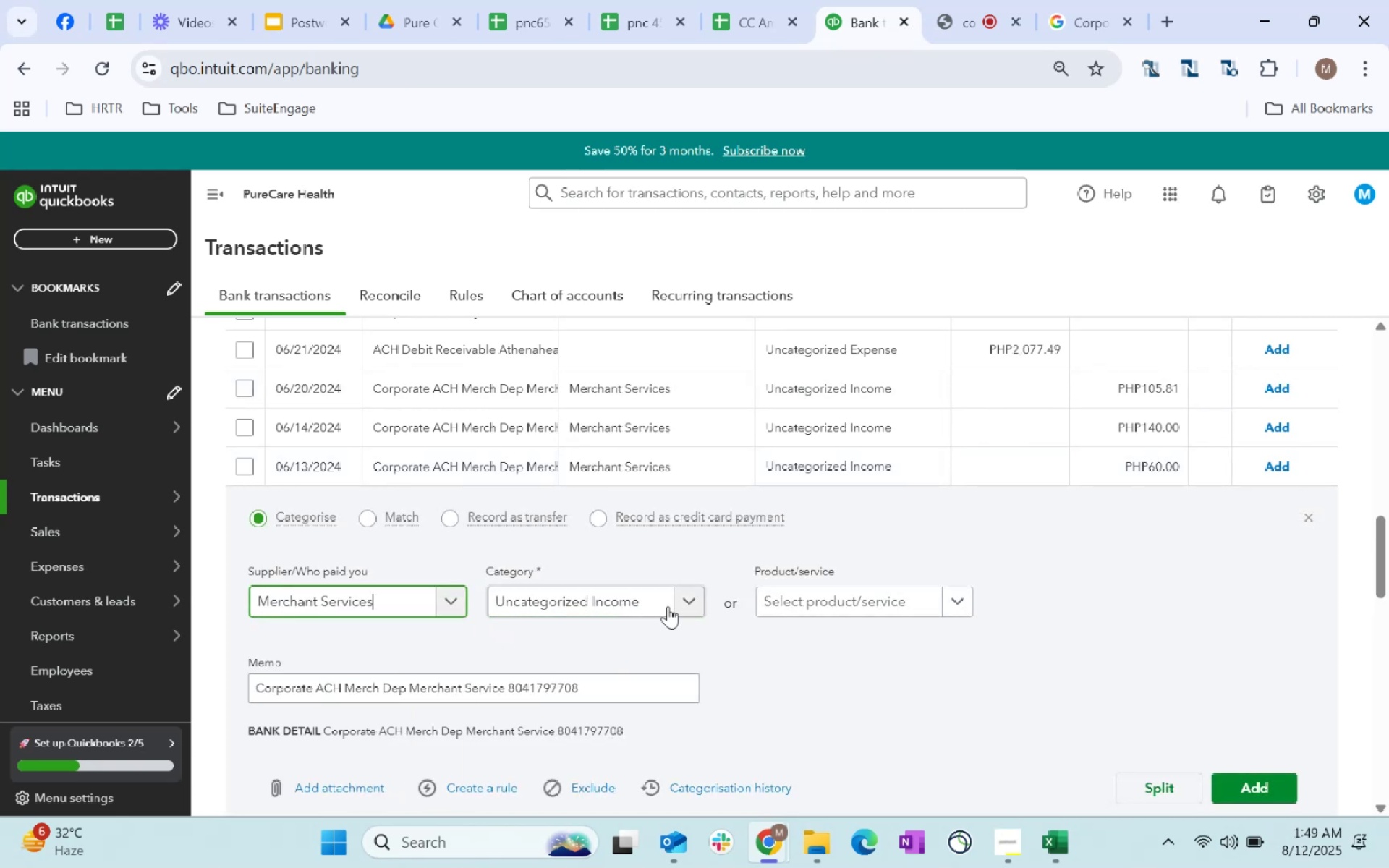 
left_click([667, 605])
 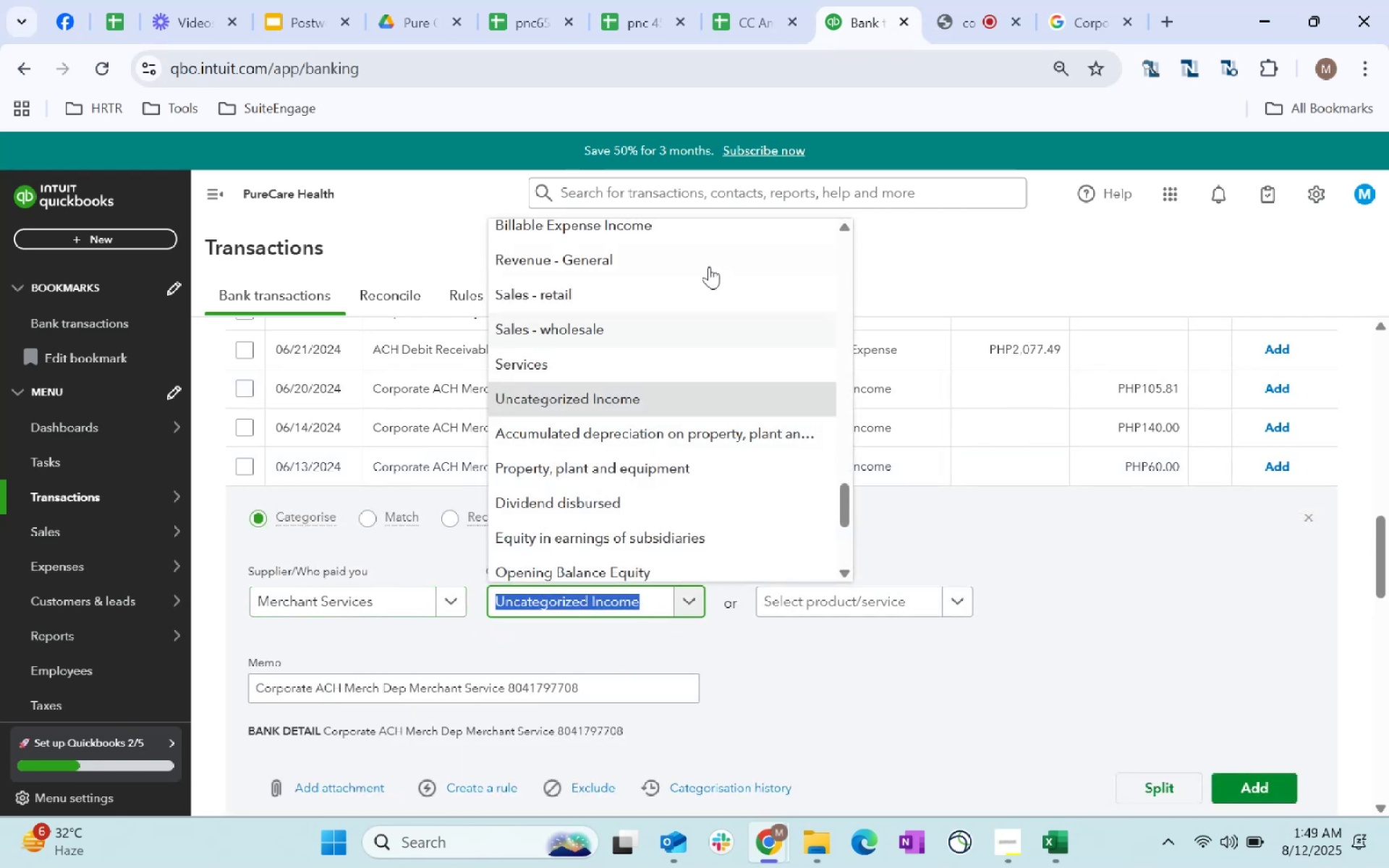 
scroll: coordinate [705, 472], scroll_direction: up, amount: 2.0
 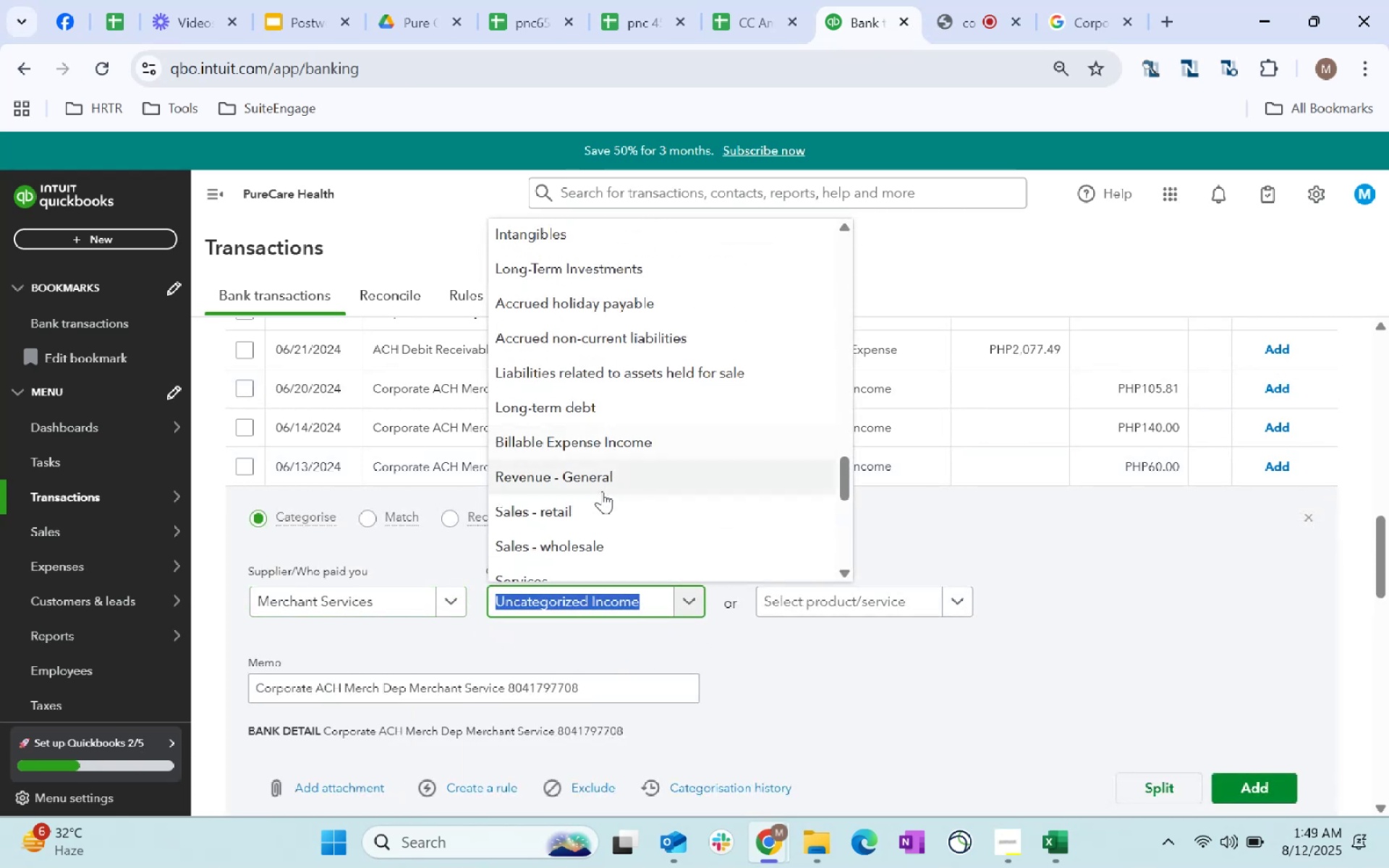 
left_click([608, 481])
 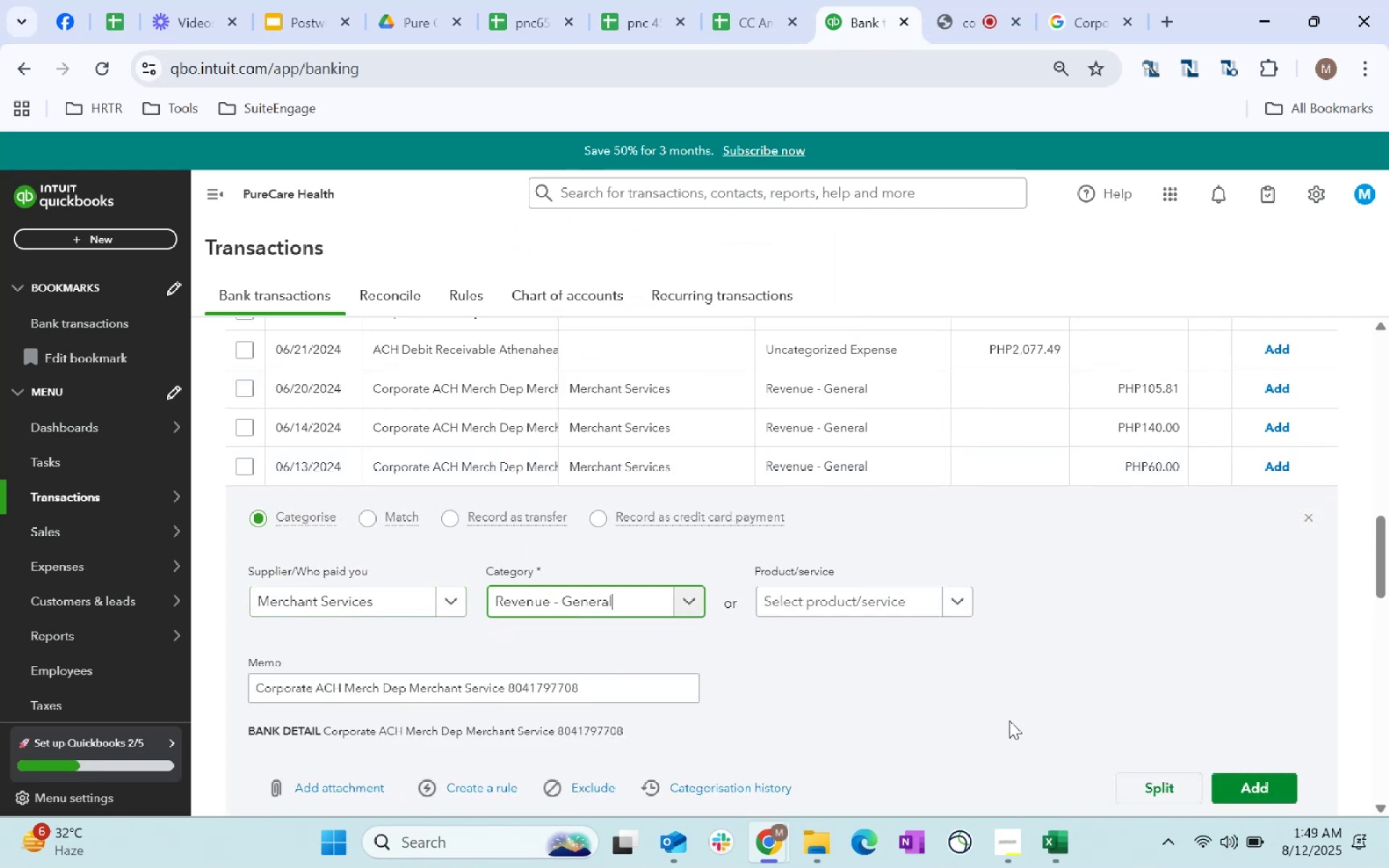 
left_click([1008, 719])
 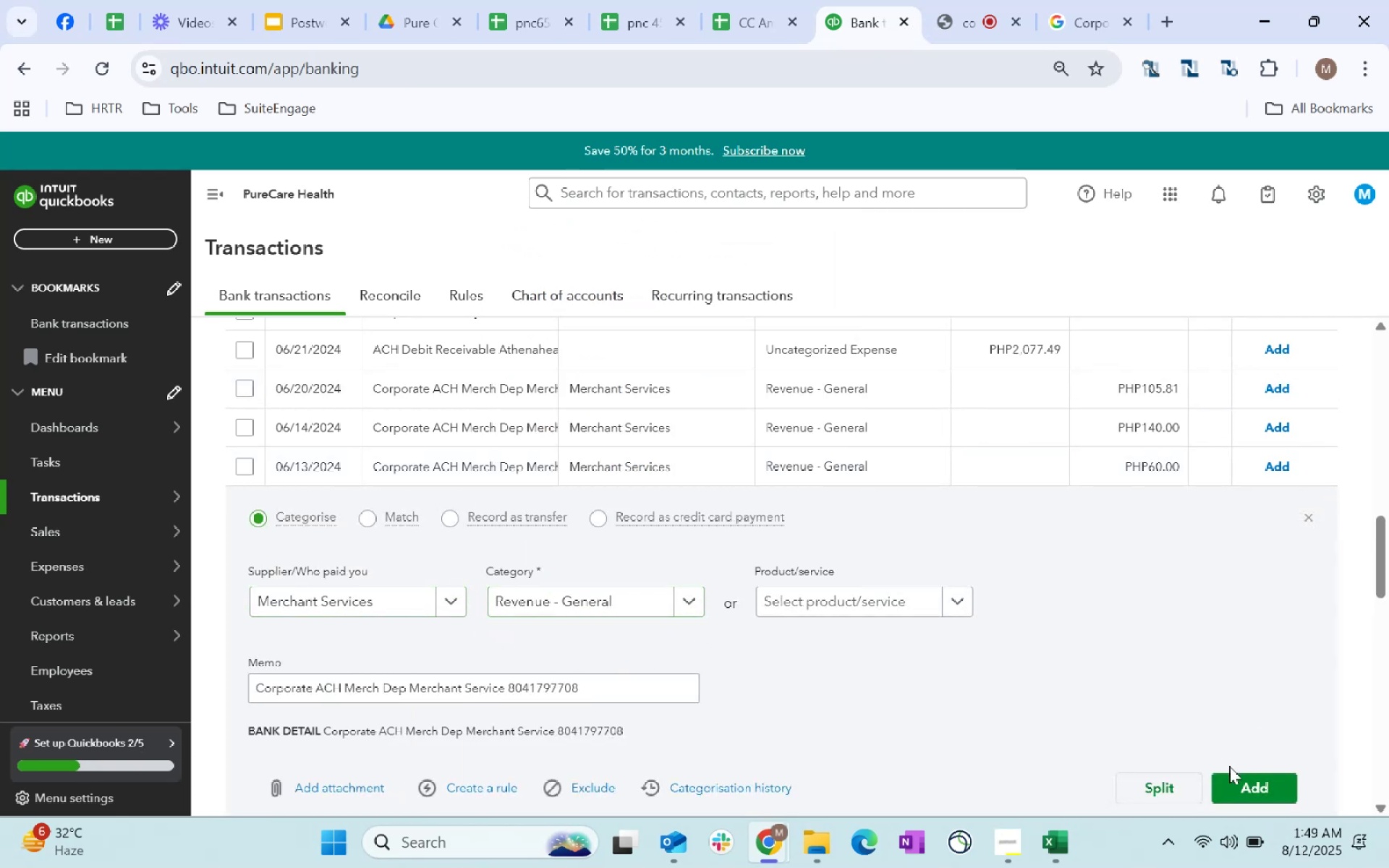 
left_click([1239, 780])
 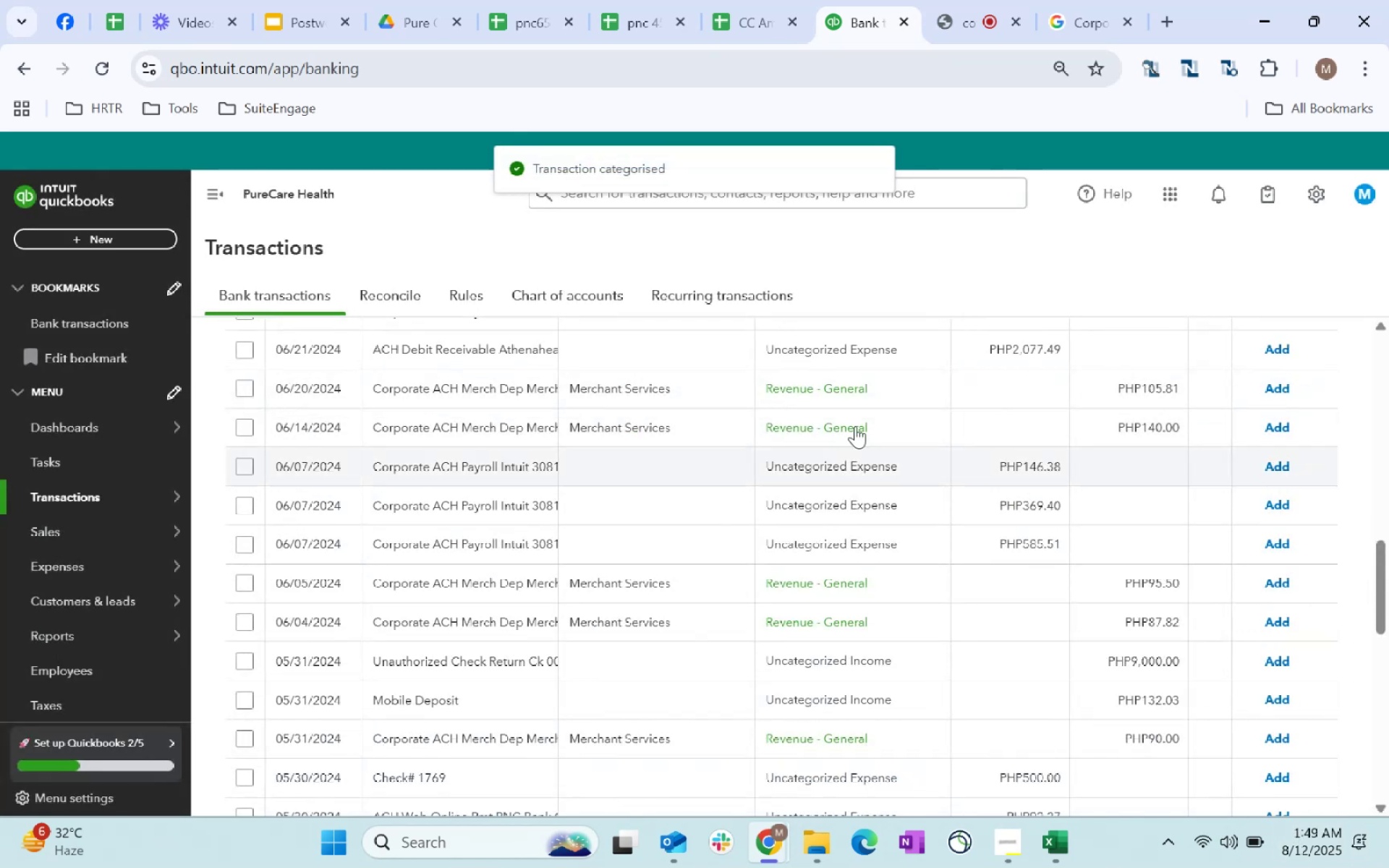 
scroll: coordinate [682, 634], scroll_direction: up, amount: 1.0
 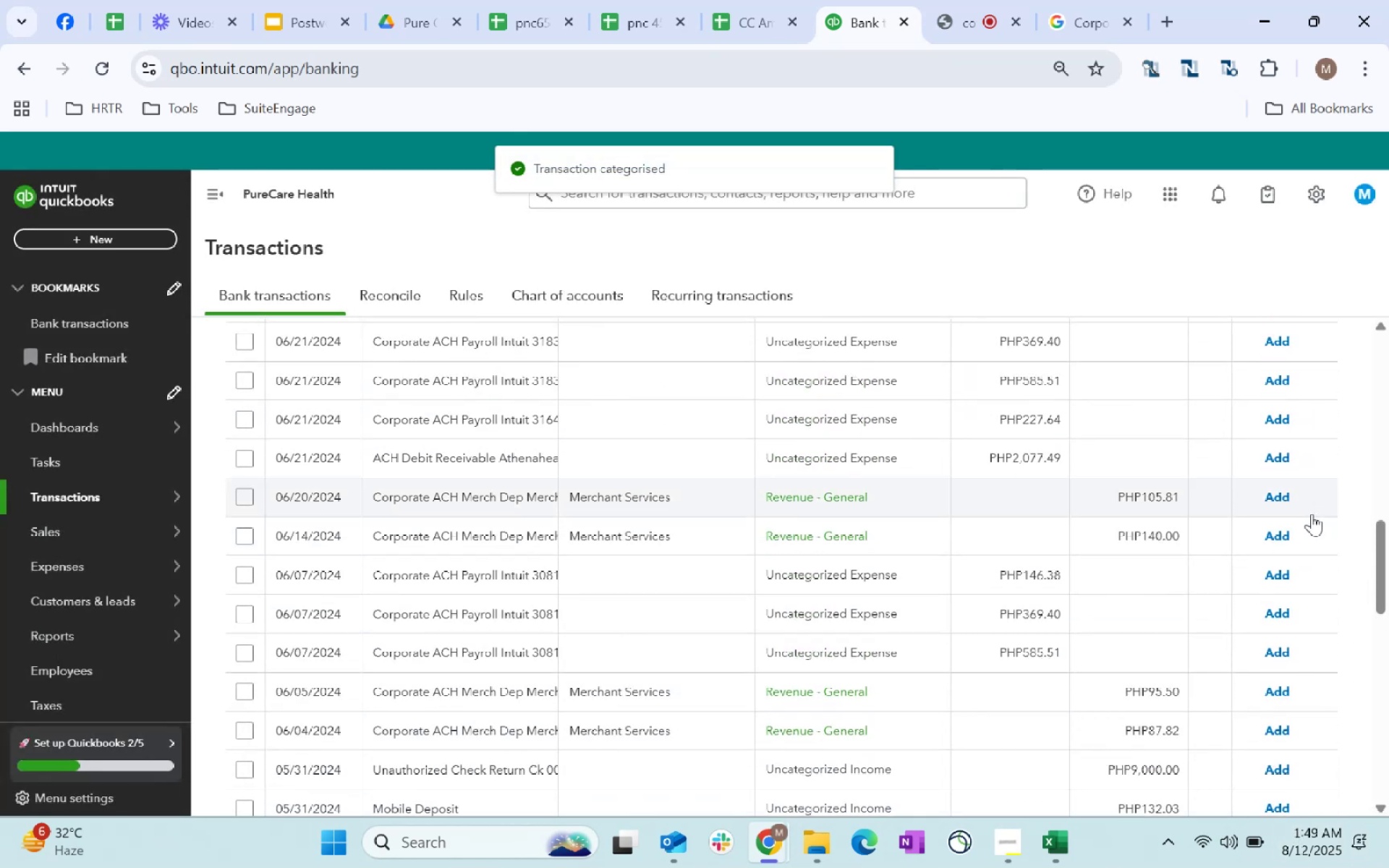 
left_click([1282, 501])
 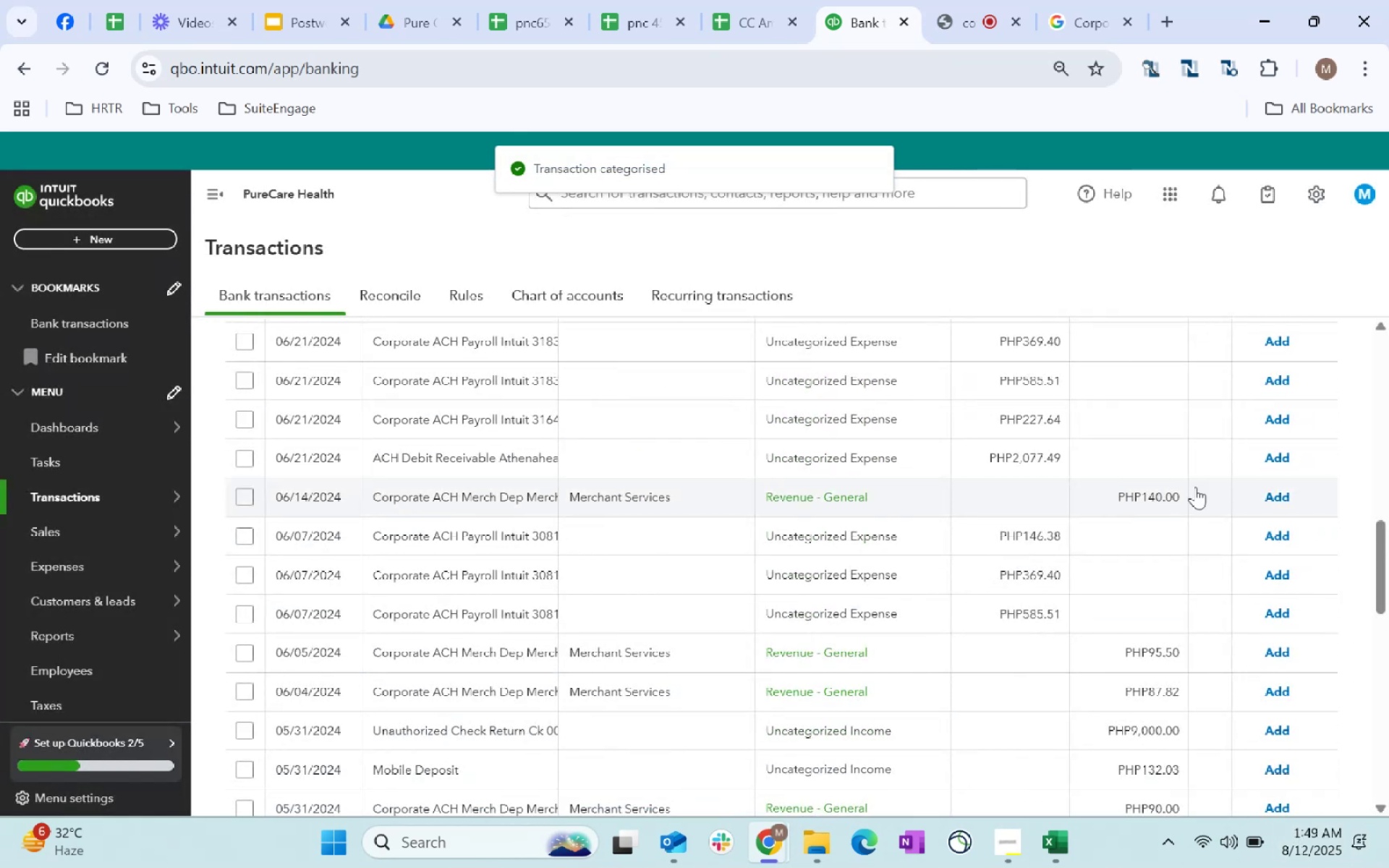 
left_click([1278, 495])
 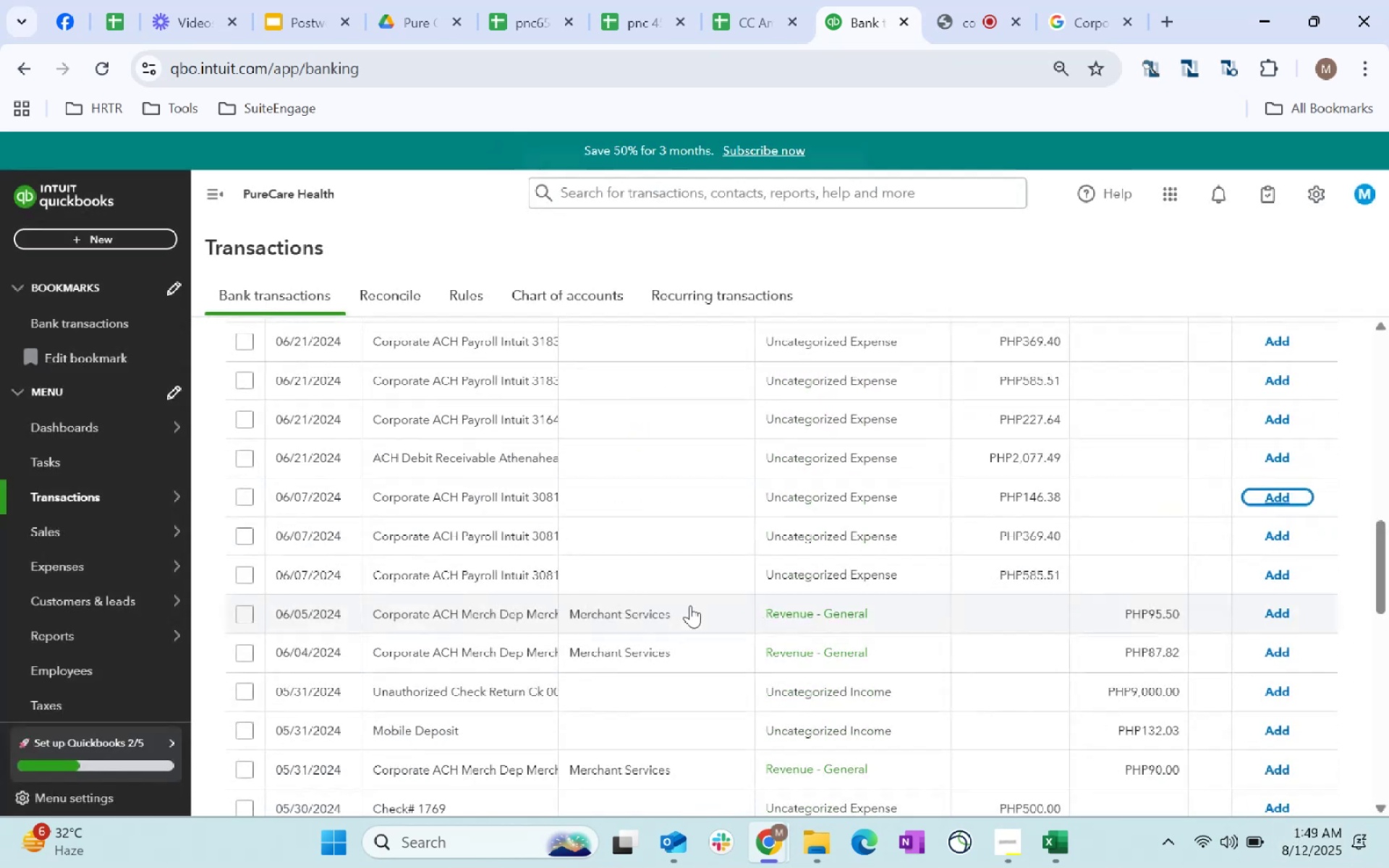 
scroll: coordinate [607, 562], scroll_direction: down, amount: 1.0
 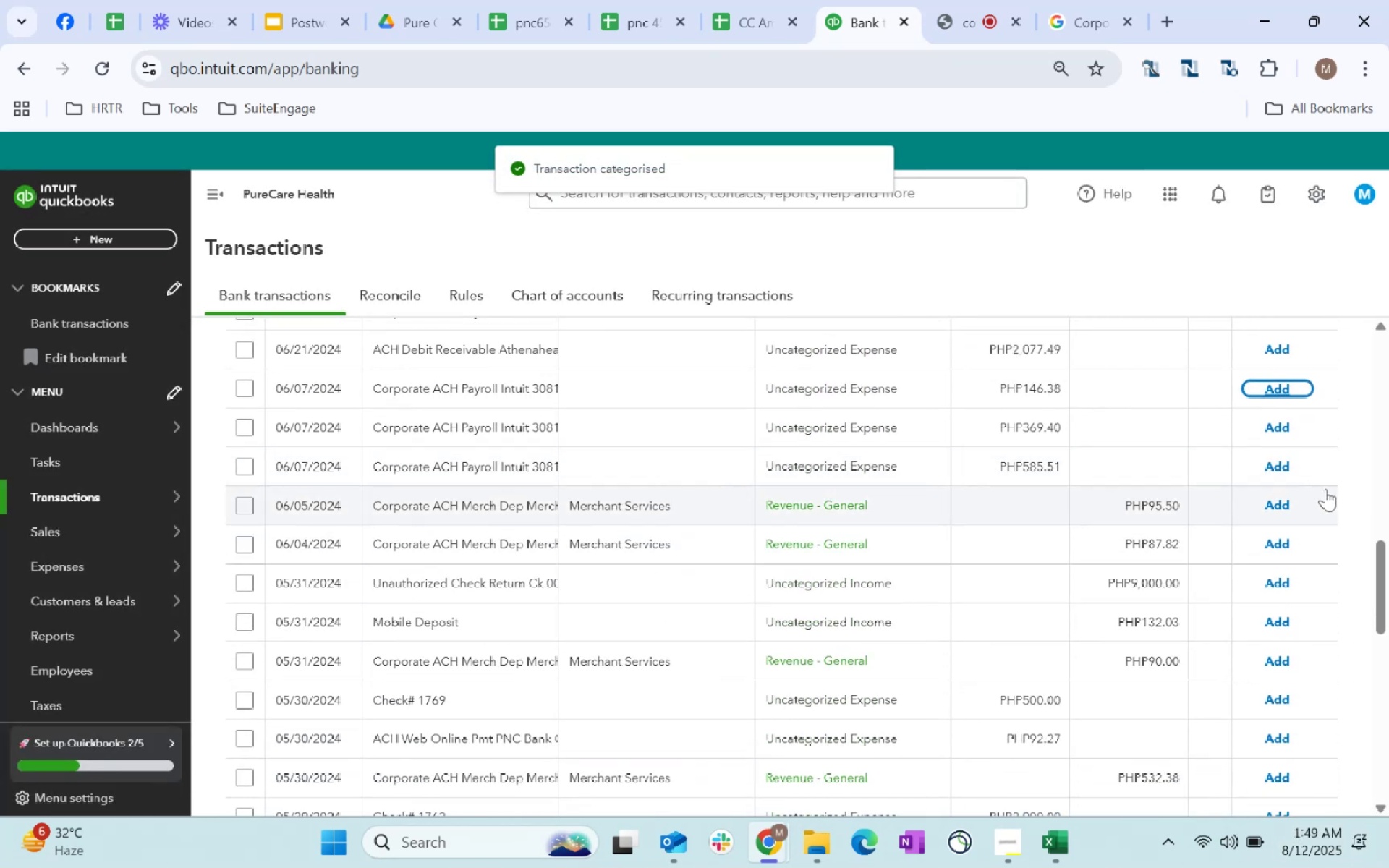 
left_click([1289, 506])
 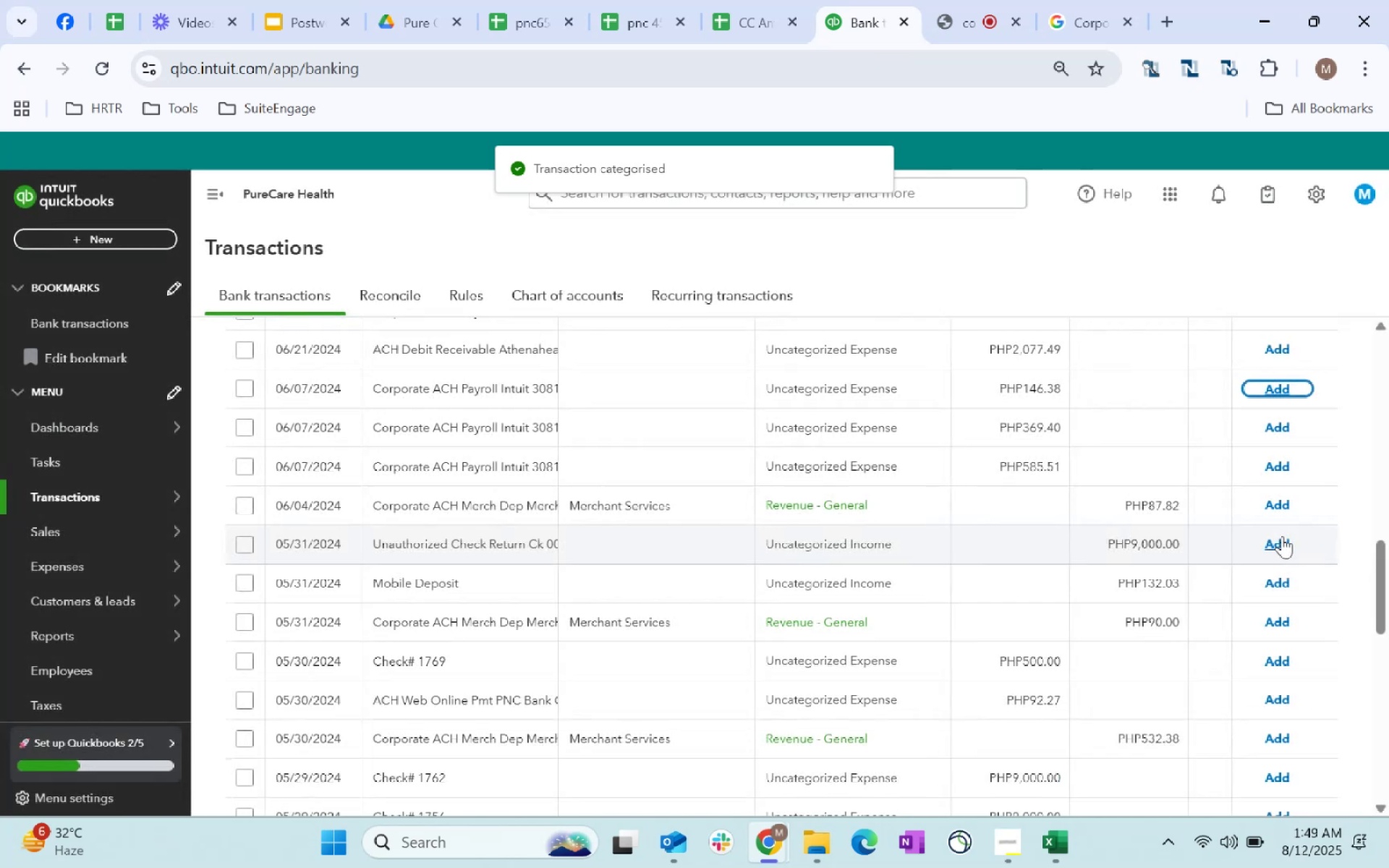 
scroll: coordinate [440, 620], scroll_direction: up, amount: 21.0
 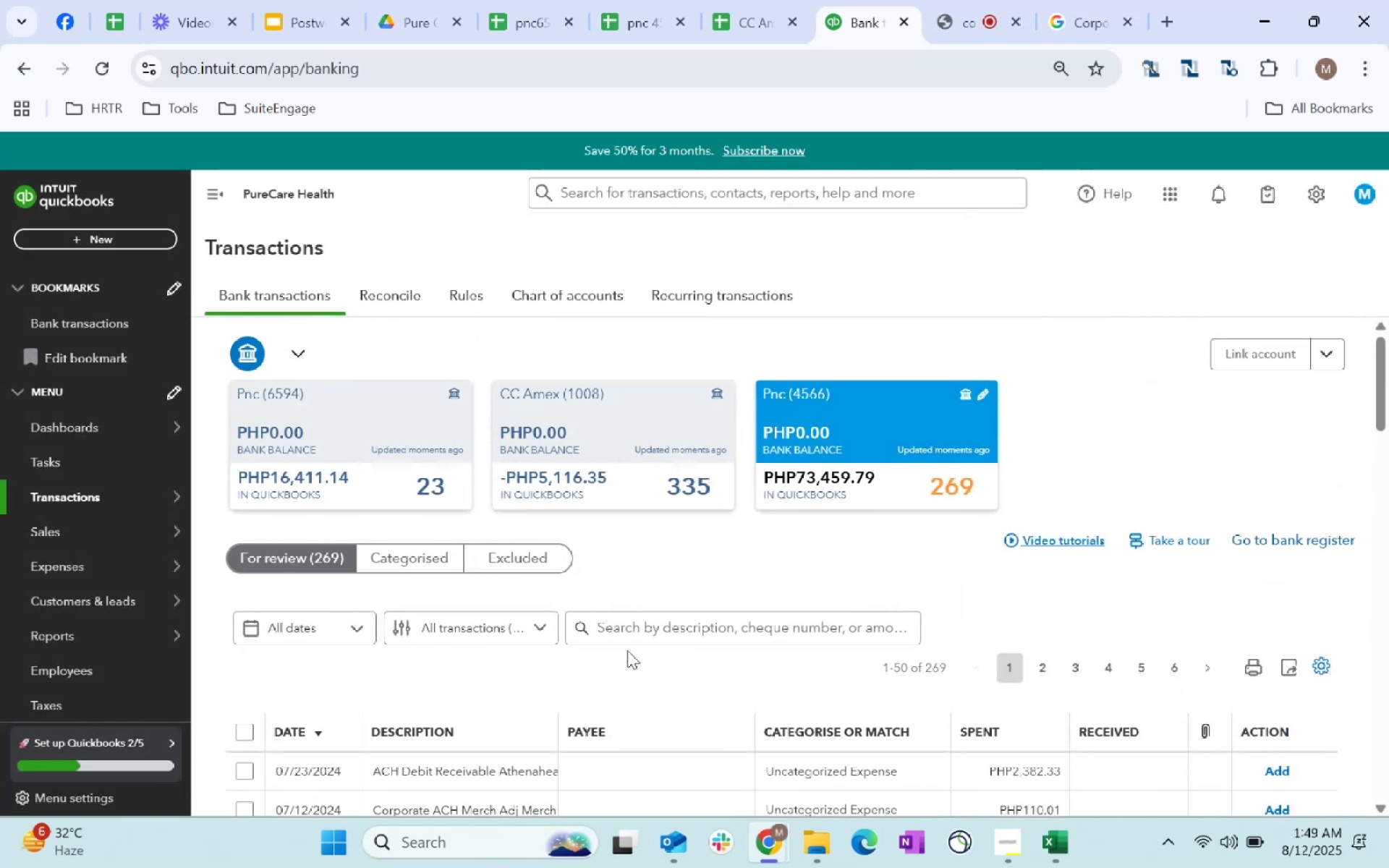 
left_click([472, 631])
 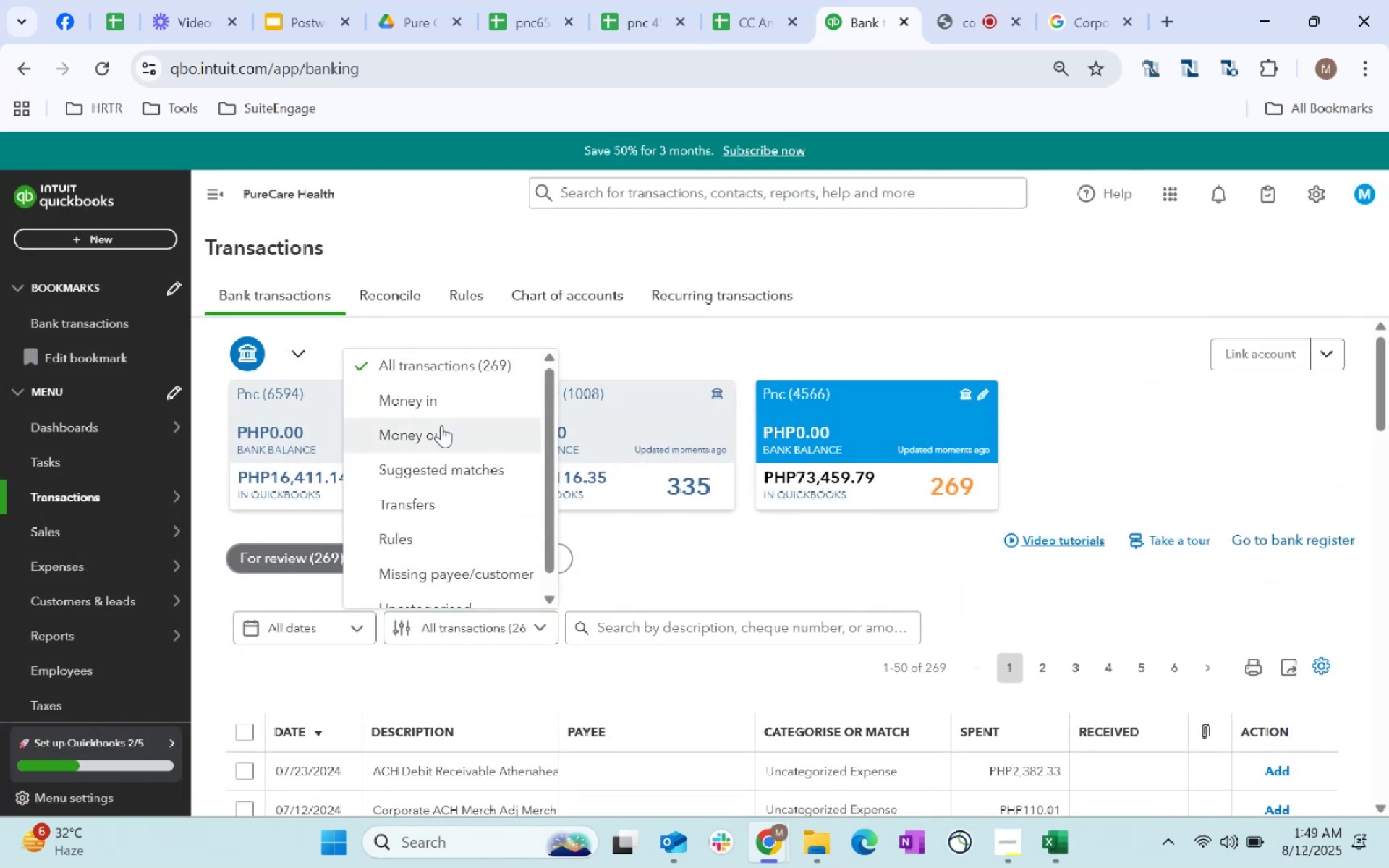 
left_click([417, 397])
 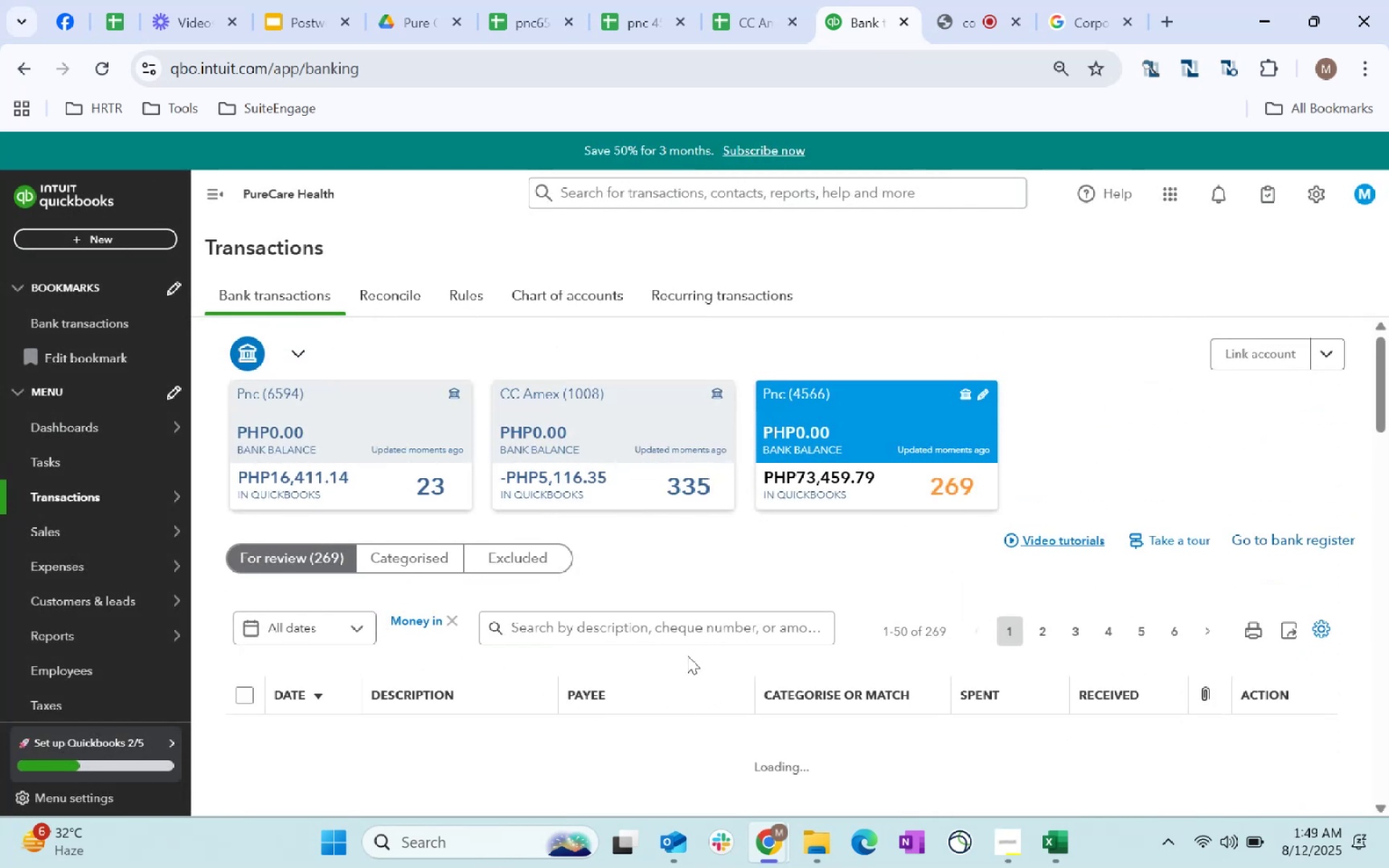 
scroll: coordinate [682, 650], scroll_direction: down, amount: 3.0
 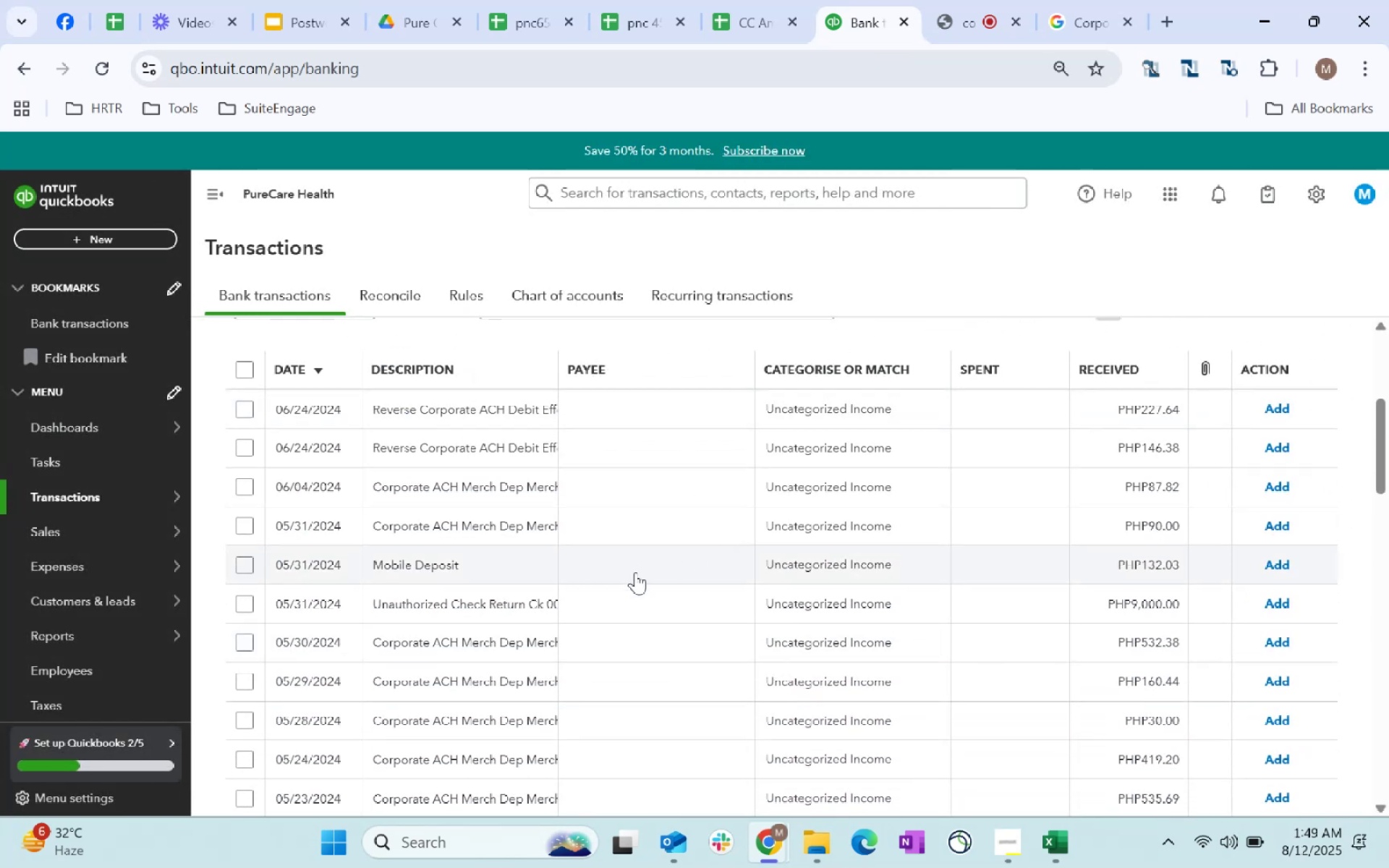 
left_click([621, 643])
 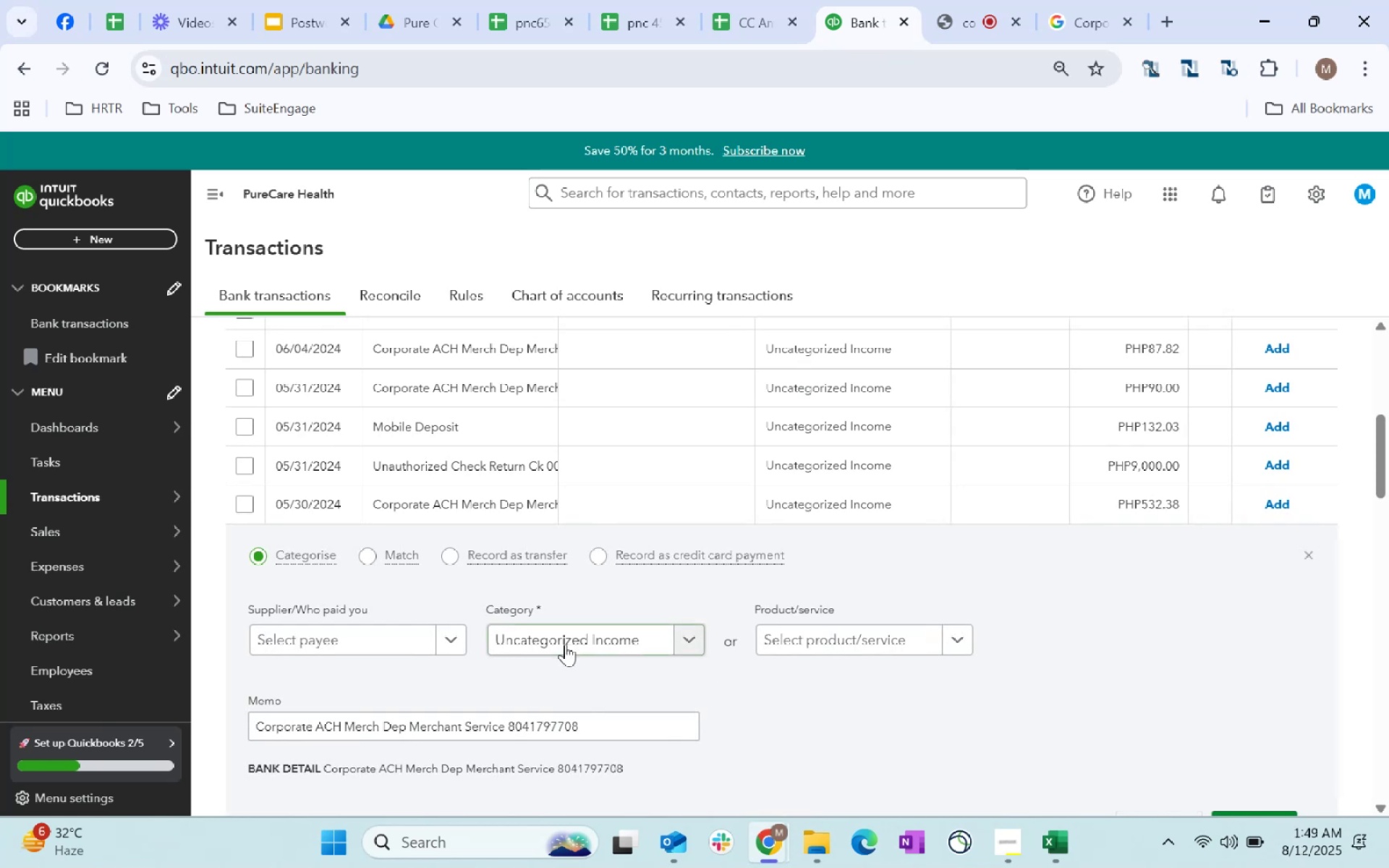 
left_click([395, 651])
 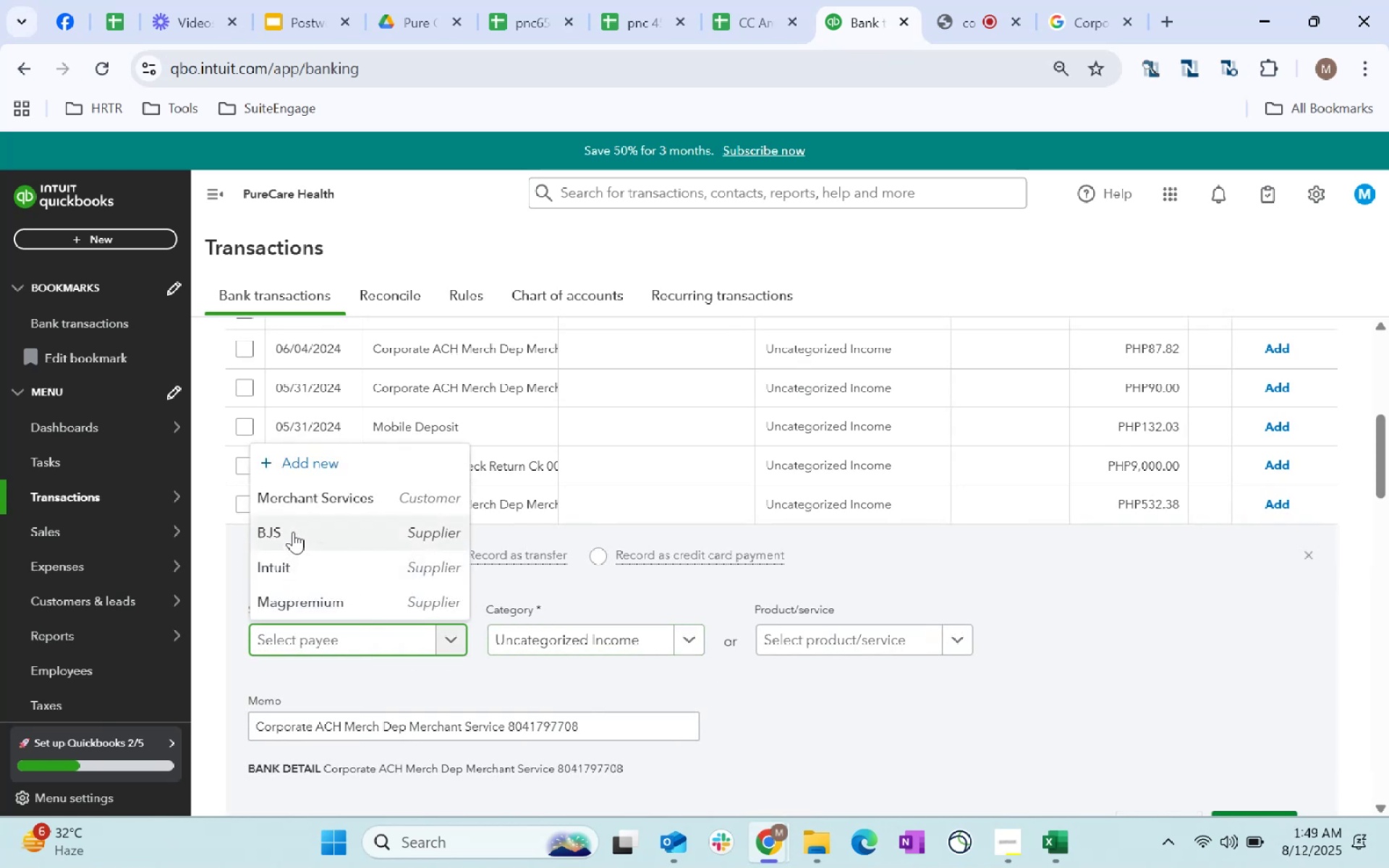 
left_click([312, 501])
 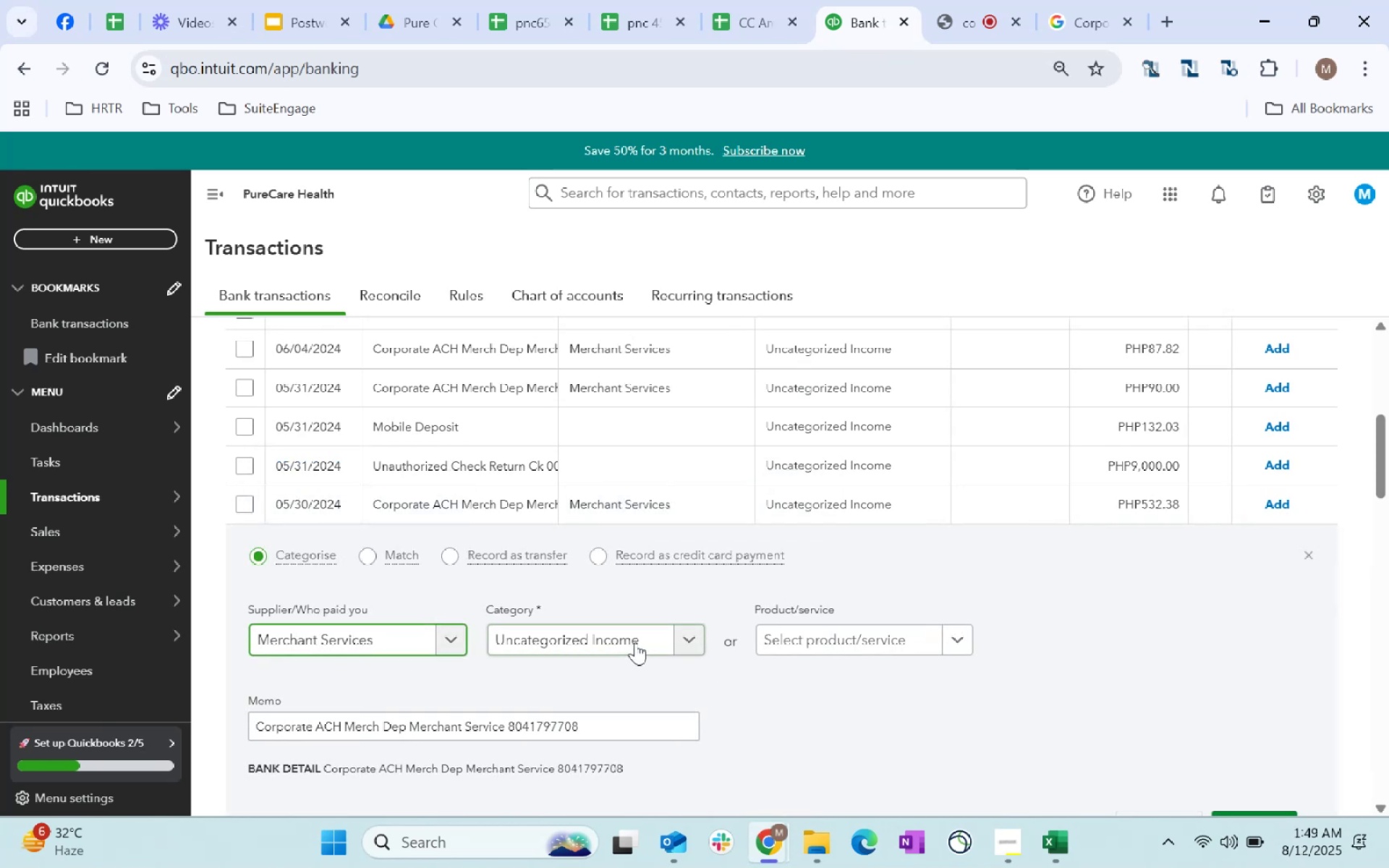 
left_click([637, 640])
 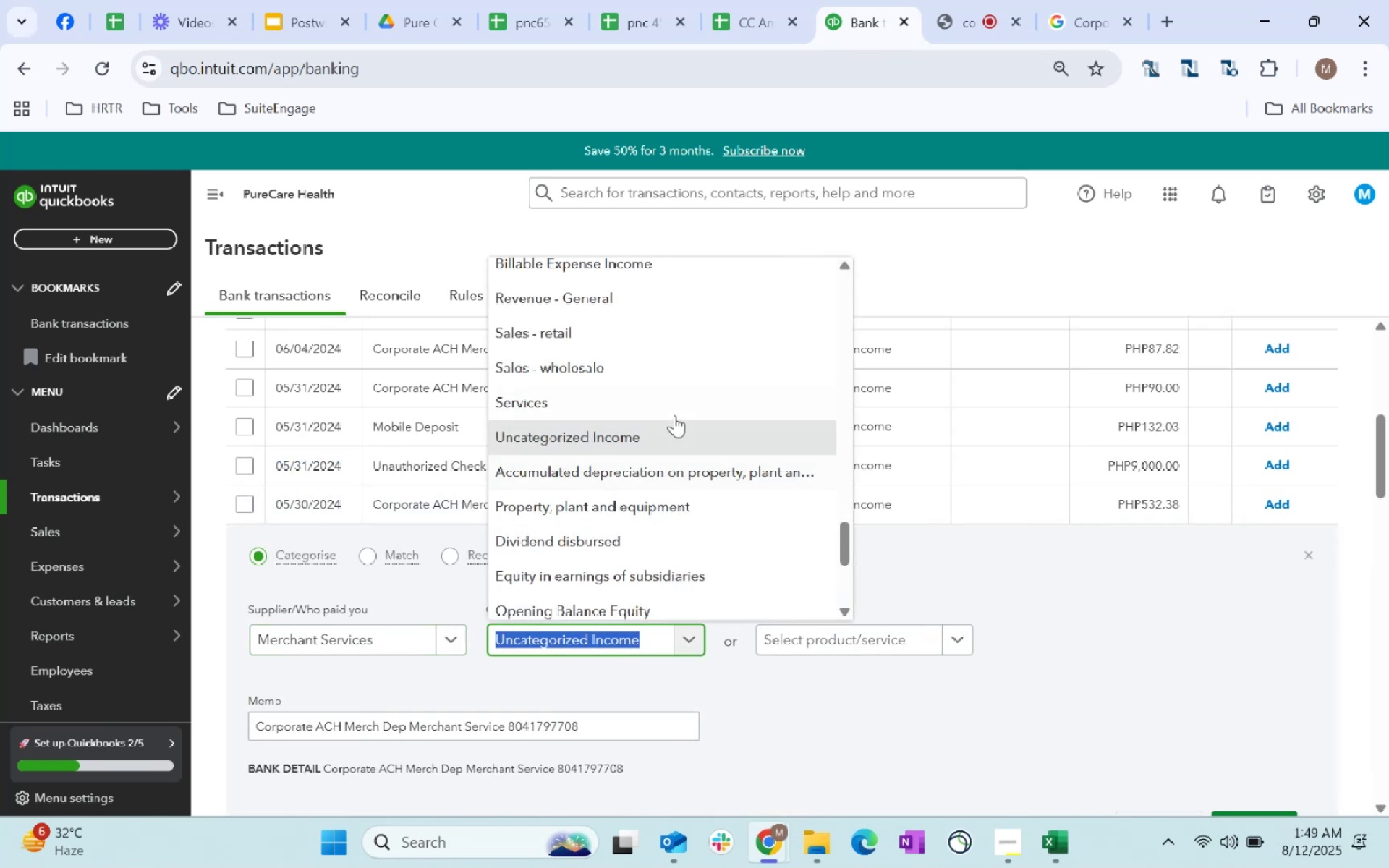 
left_click([587, 301])
 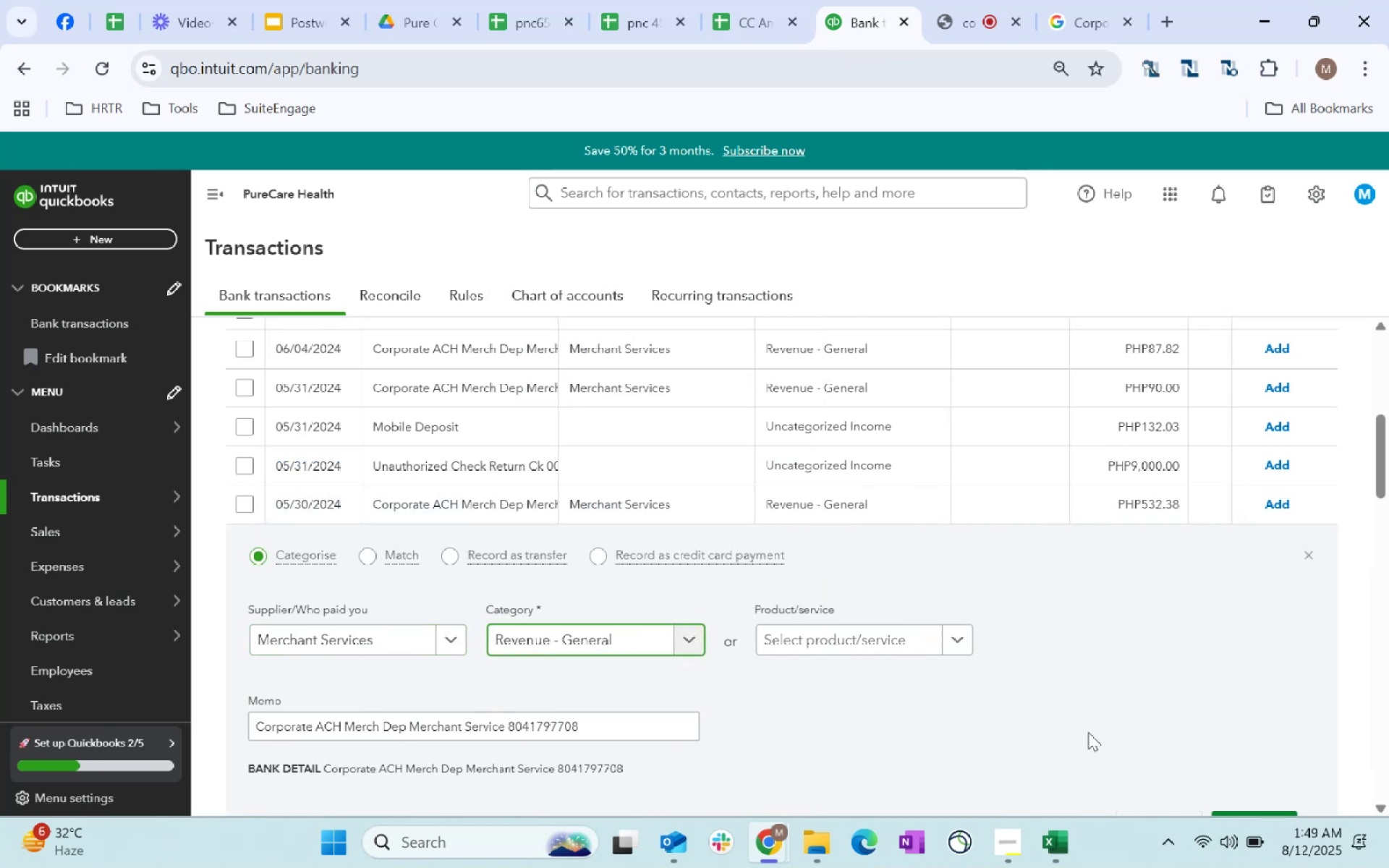 
scroll: coordinate [1226, 634], scroll_direction: down, amount: 5.0
 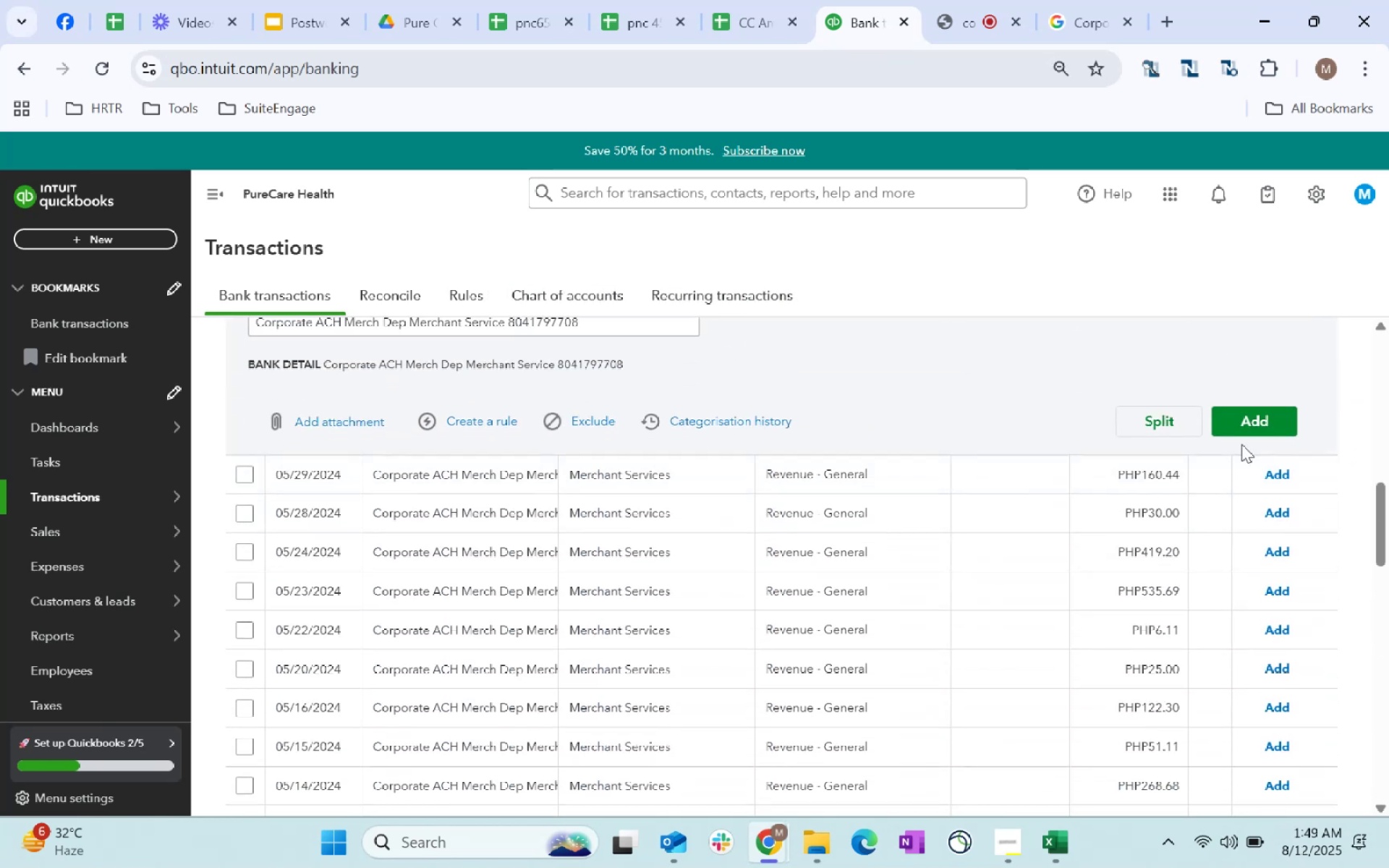 
left_click([1252, 419])
 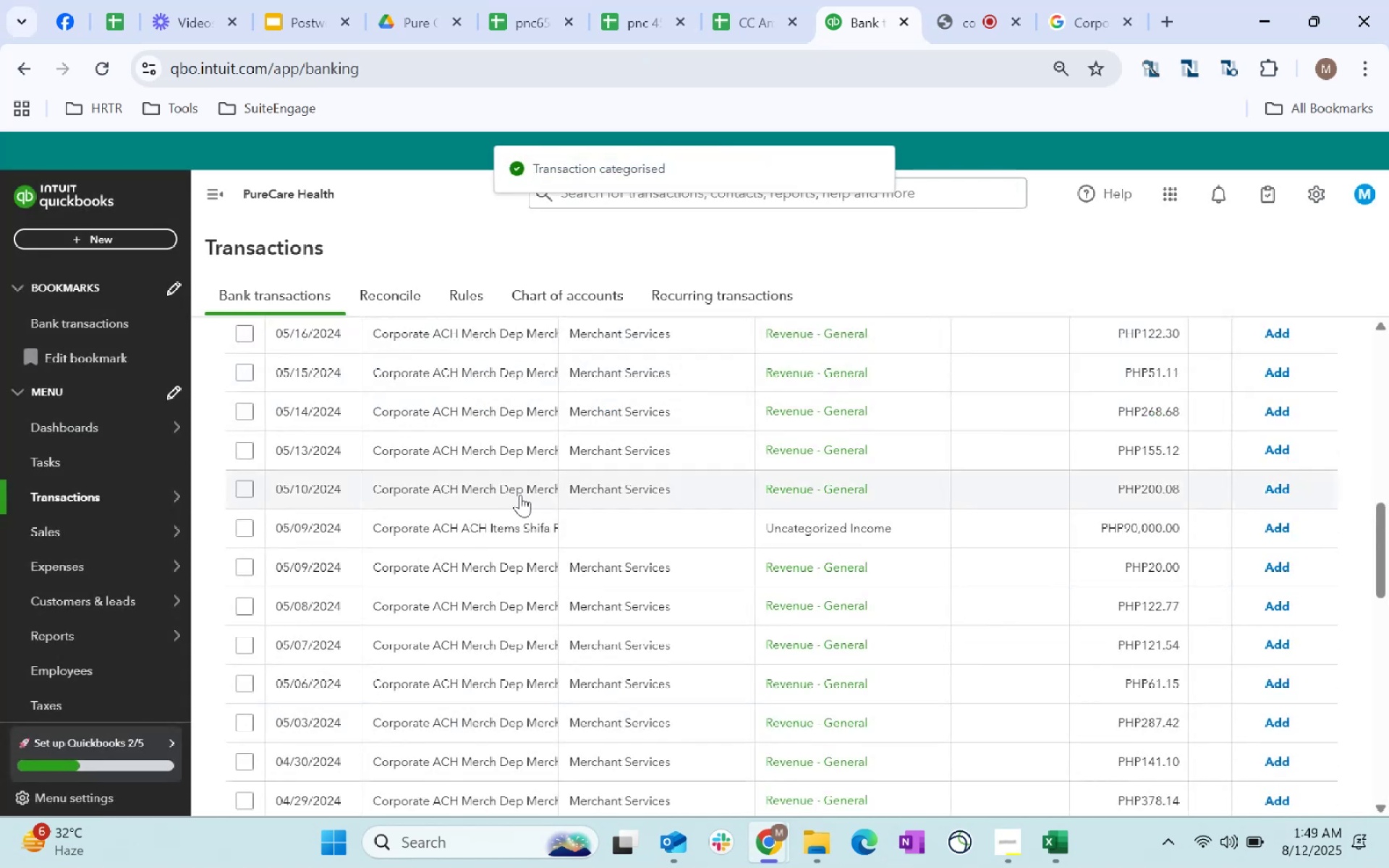 
scroll: coordinate [760, 586], scroll_direction: up, amount: 9.0
 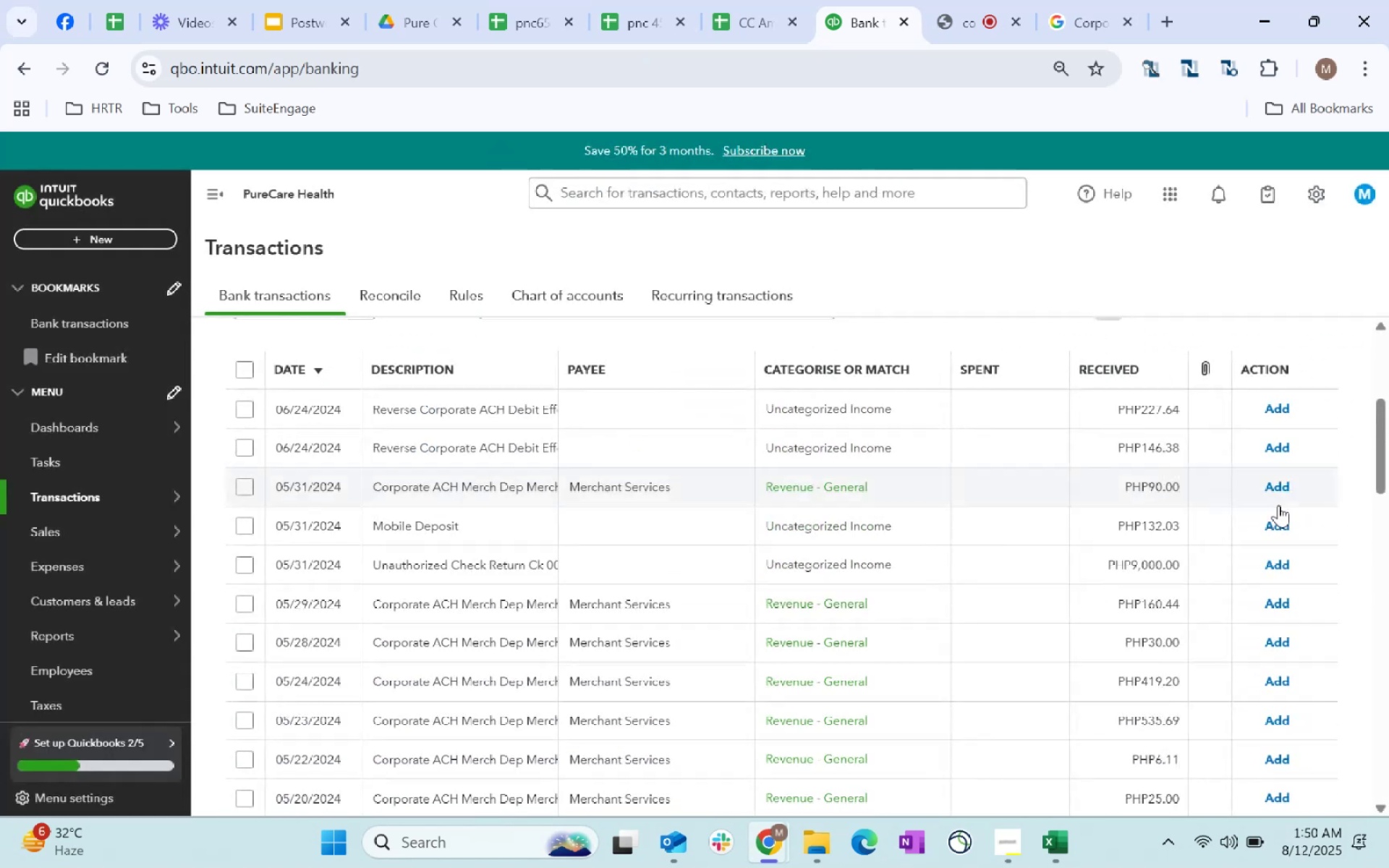 
left_click([1267, 490])
 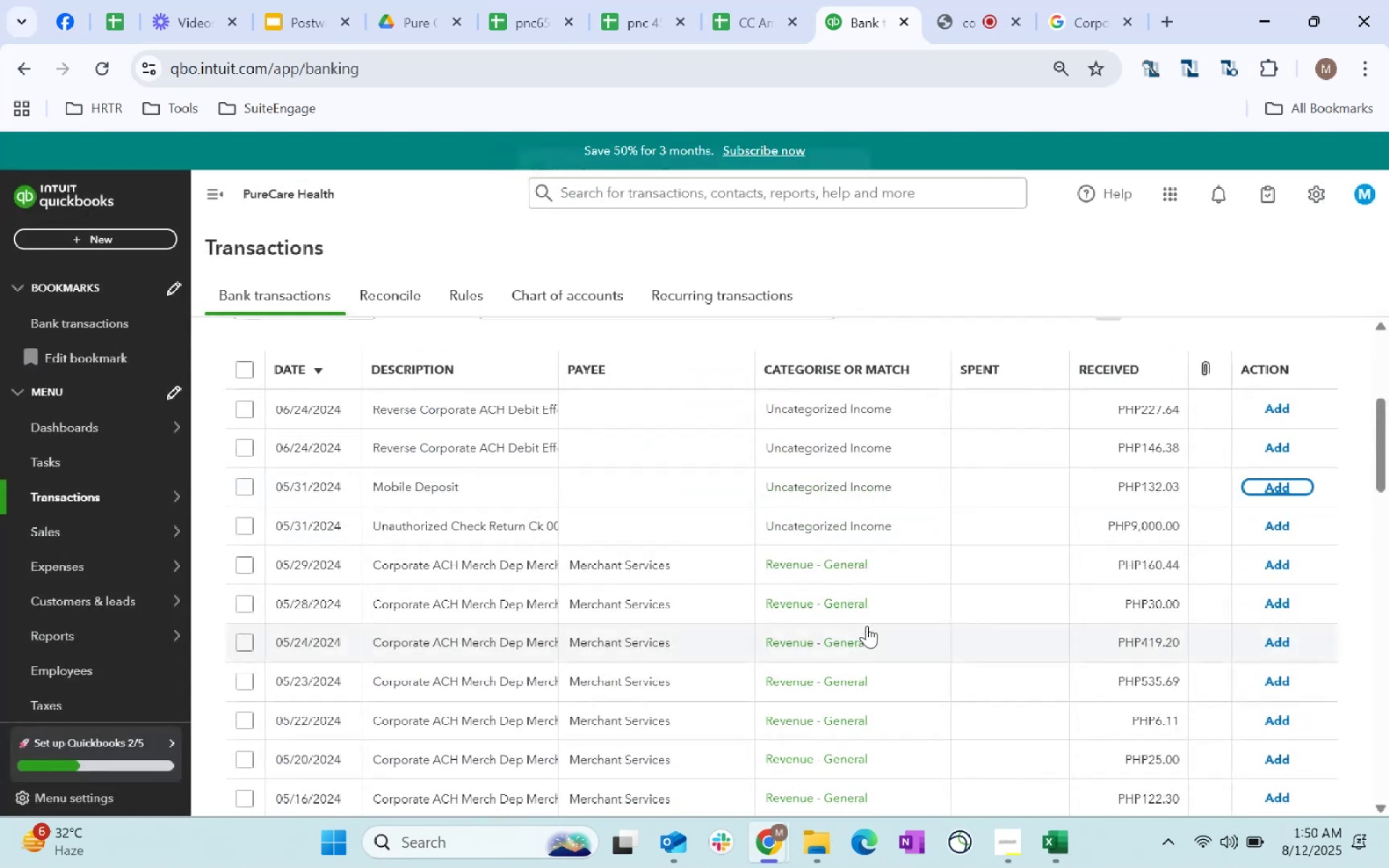 
scroll: coordinate [943, 557], scroll_direction: down, amount: 1.0
 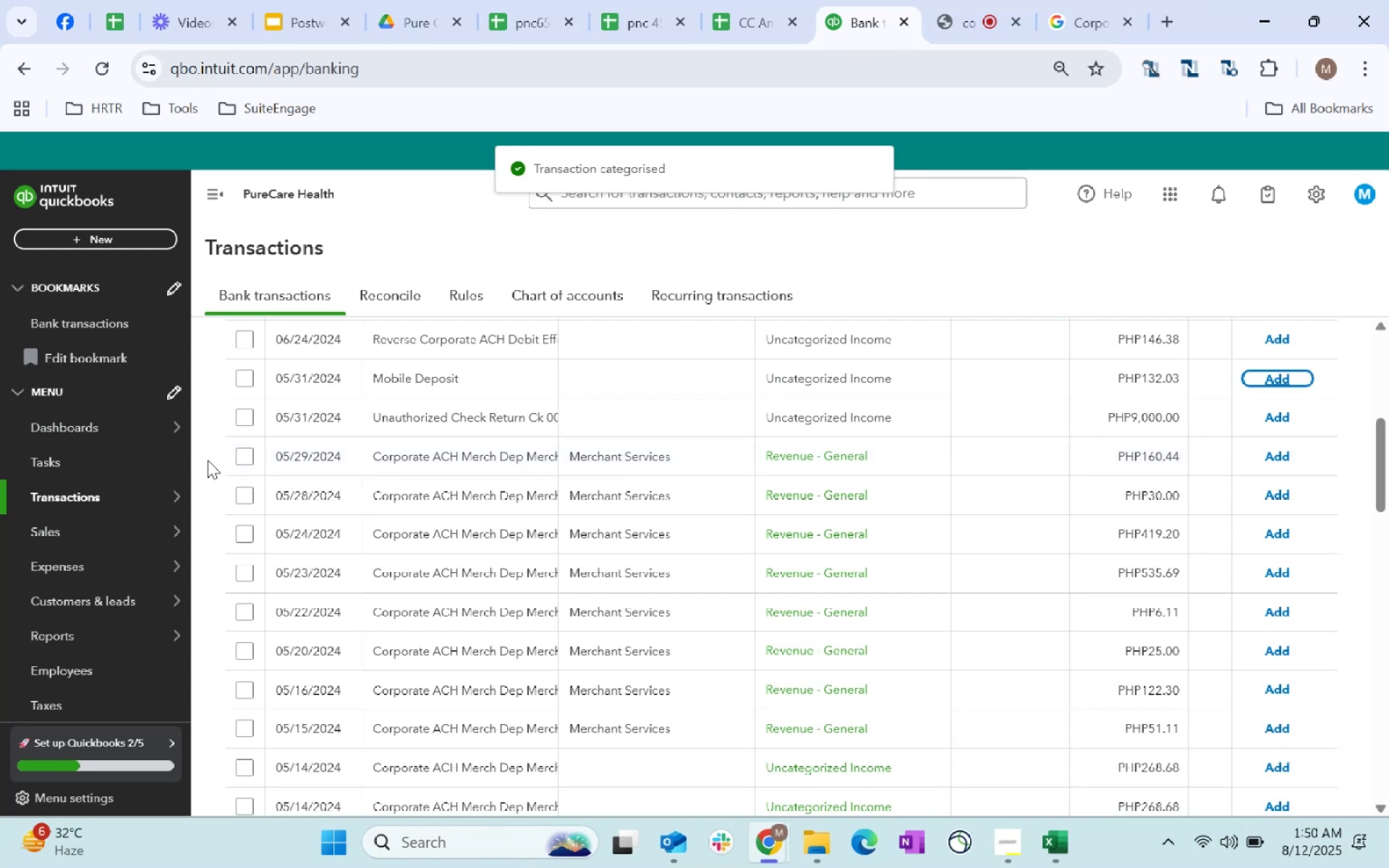 
left_click([239, 457])
 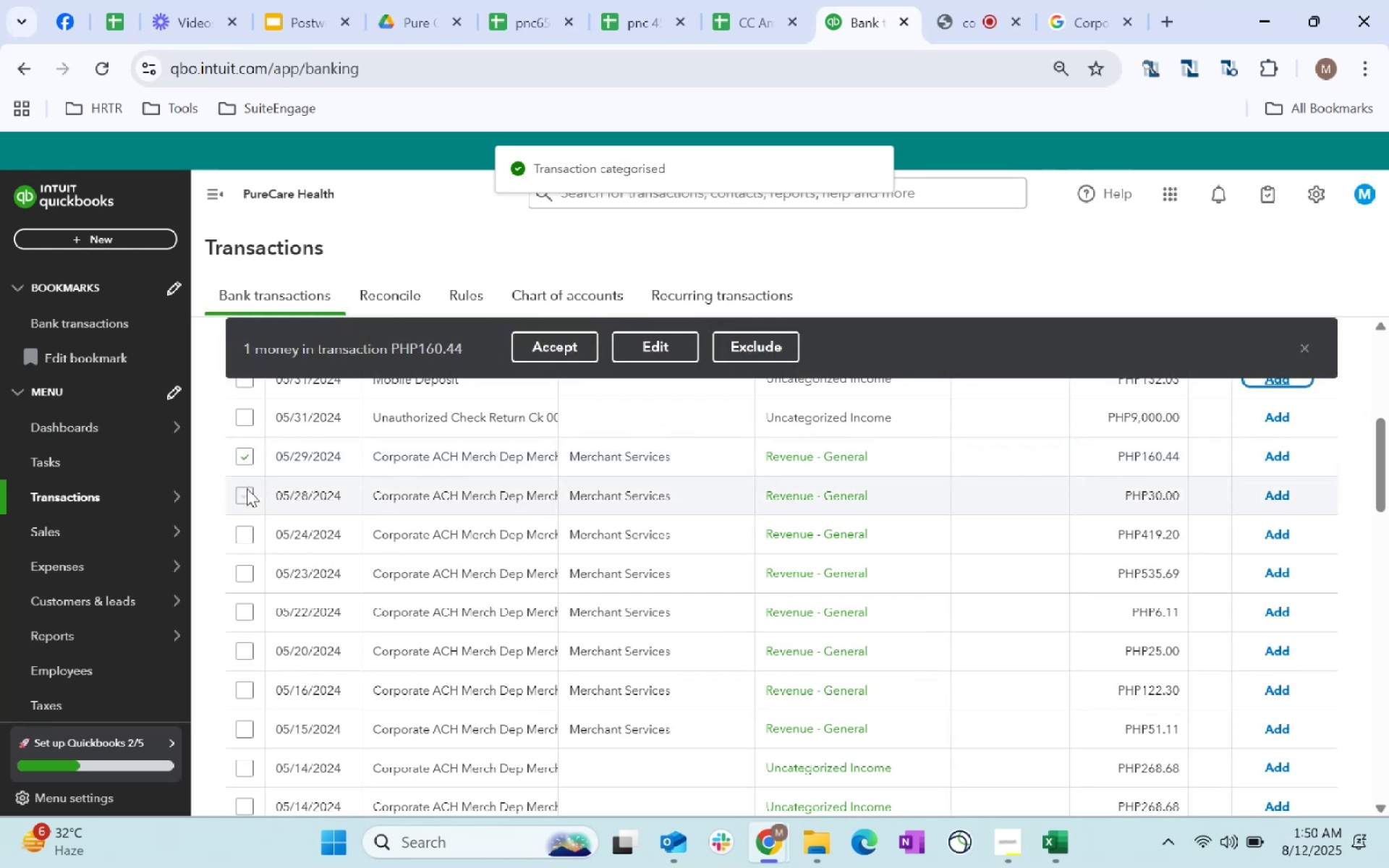 
left_click([247, 488])
 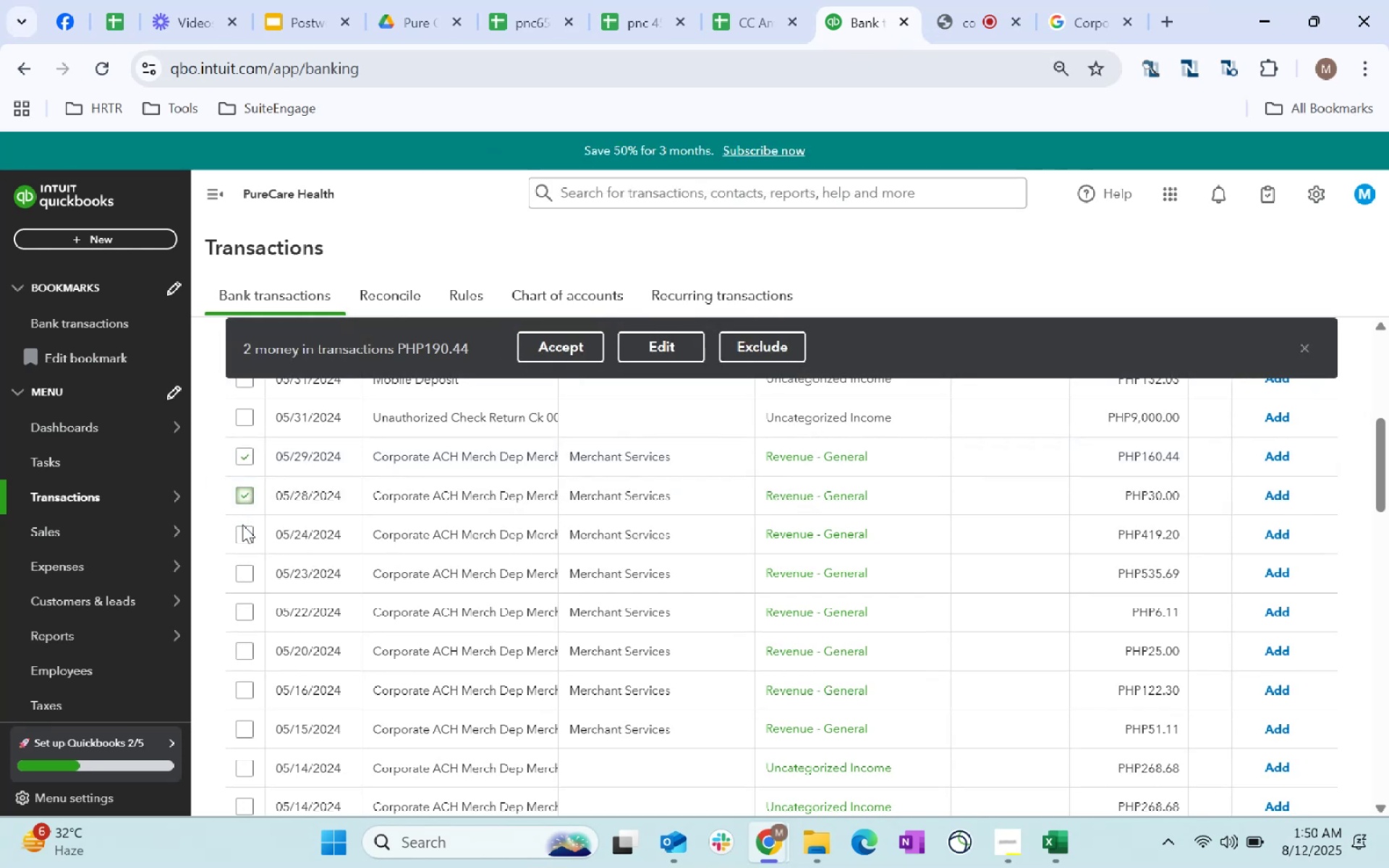 
left_click([245, 535])
 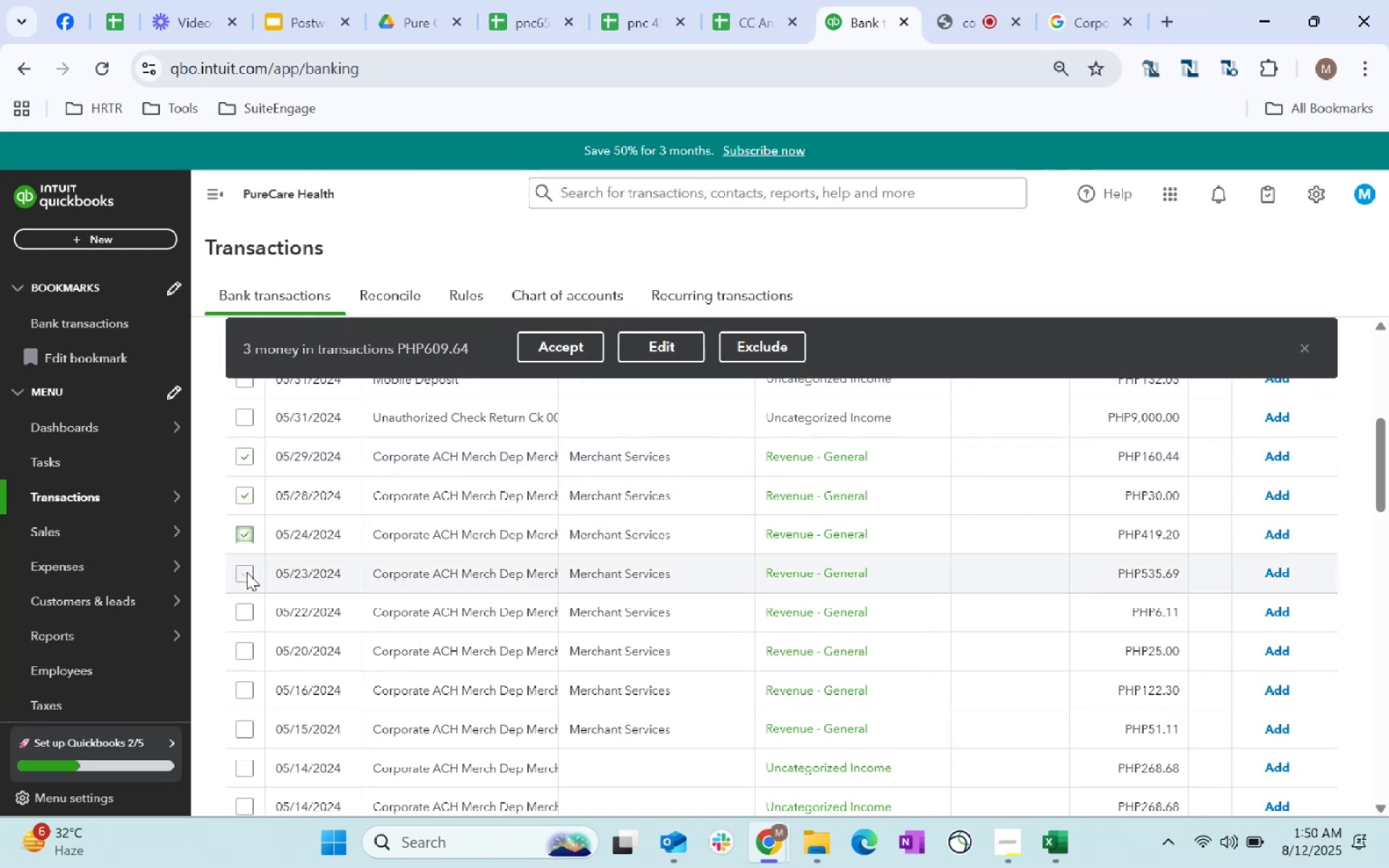 
left_click([247, 572])
 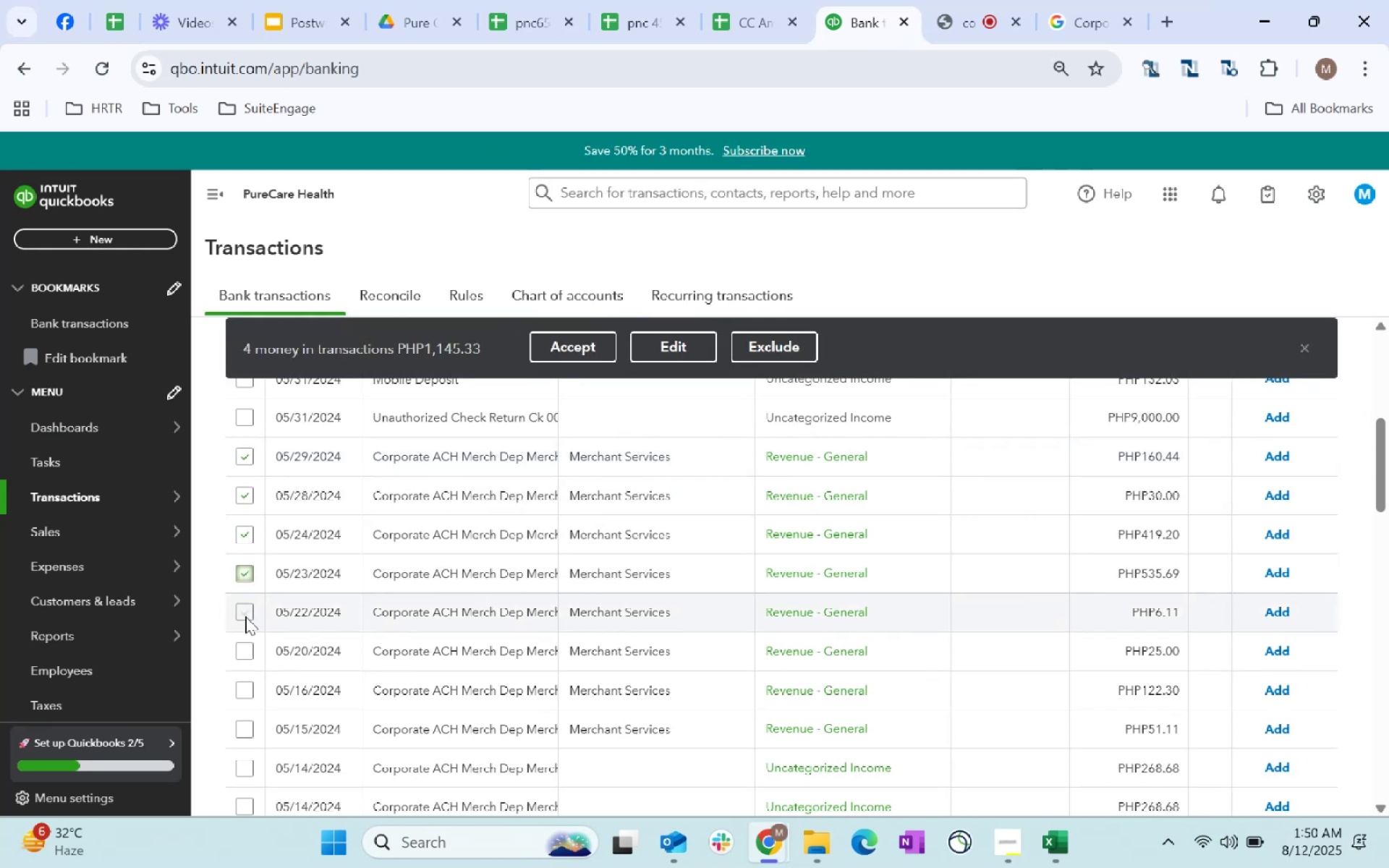 
left_click([245, 616])
 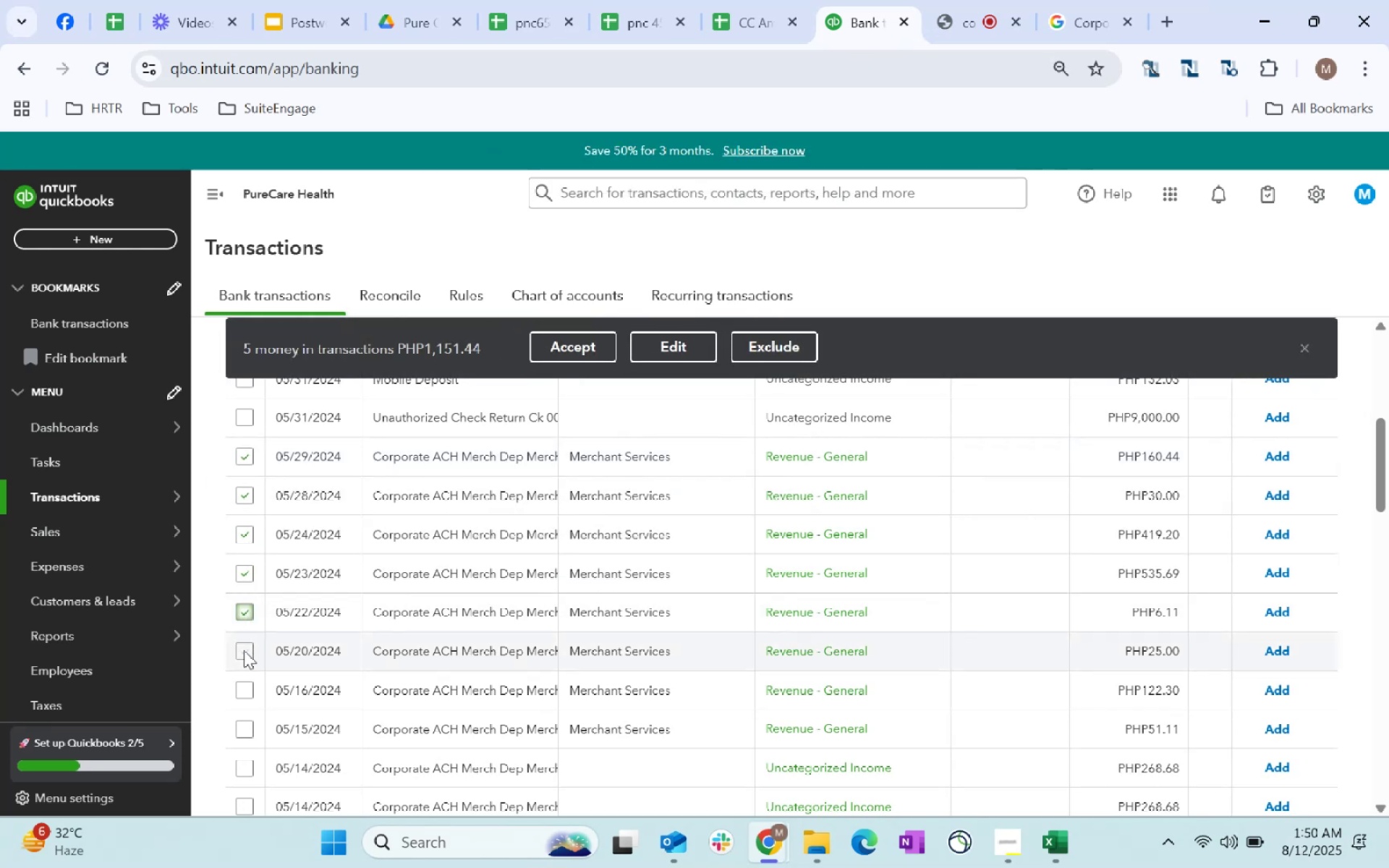 
left_click([244, 656])
 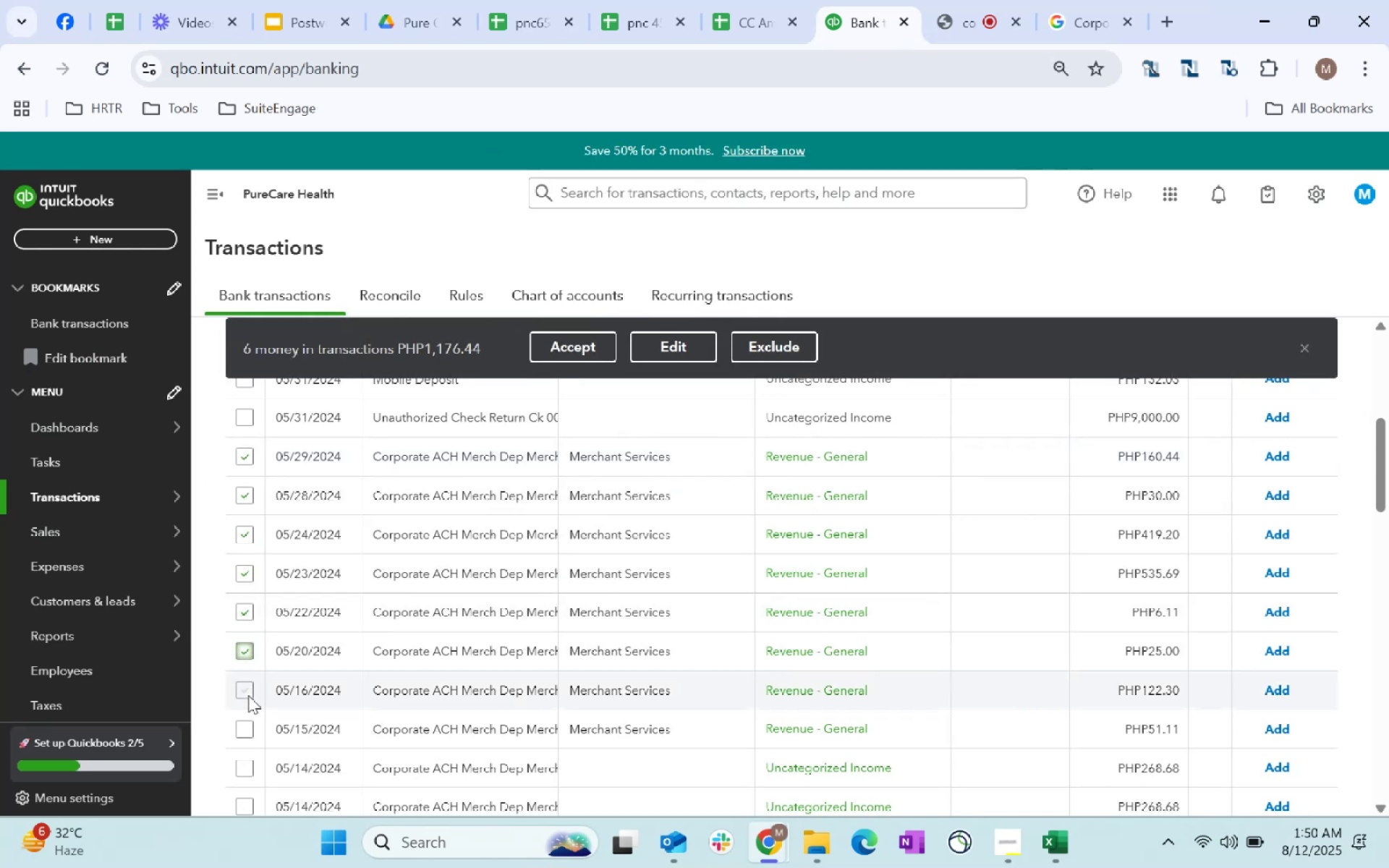 
left_click([247, 699])
 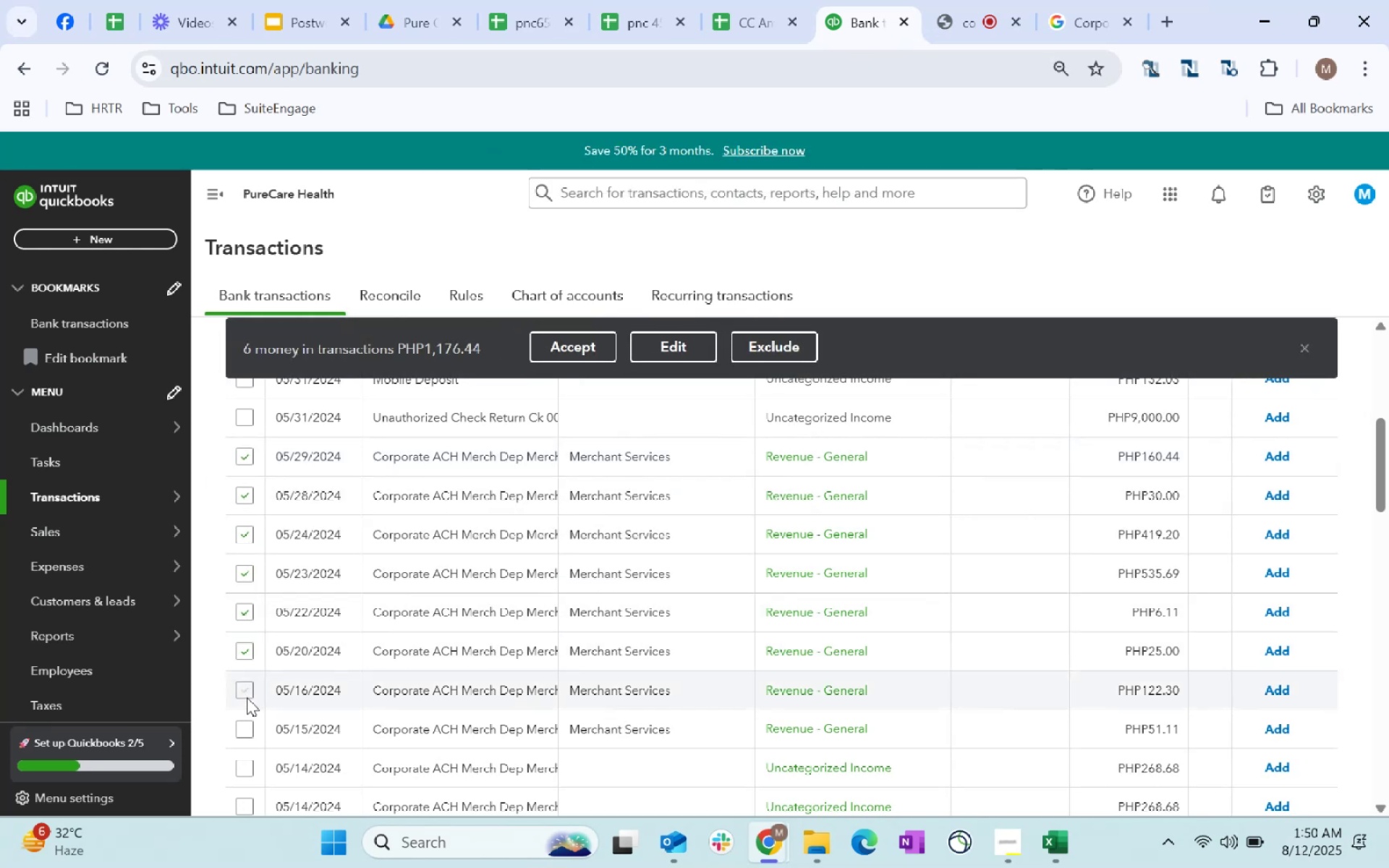 
left_click([247, 696])
 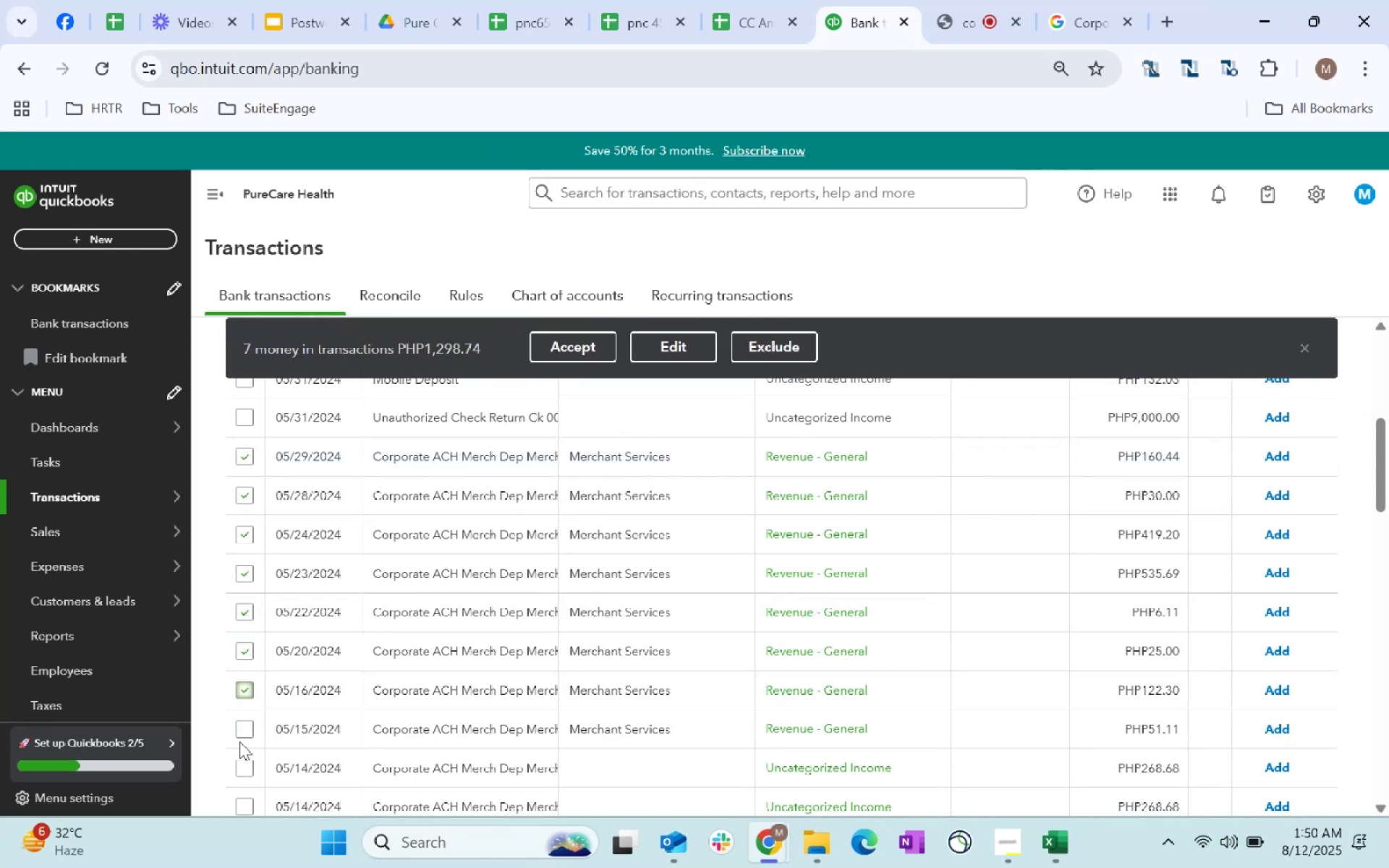 
left_click([244, 736])
 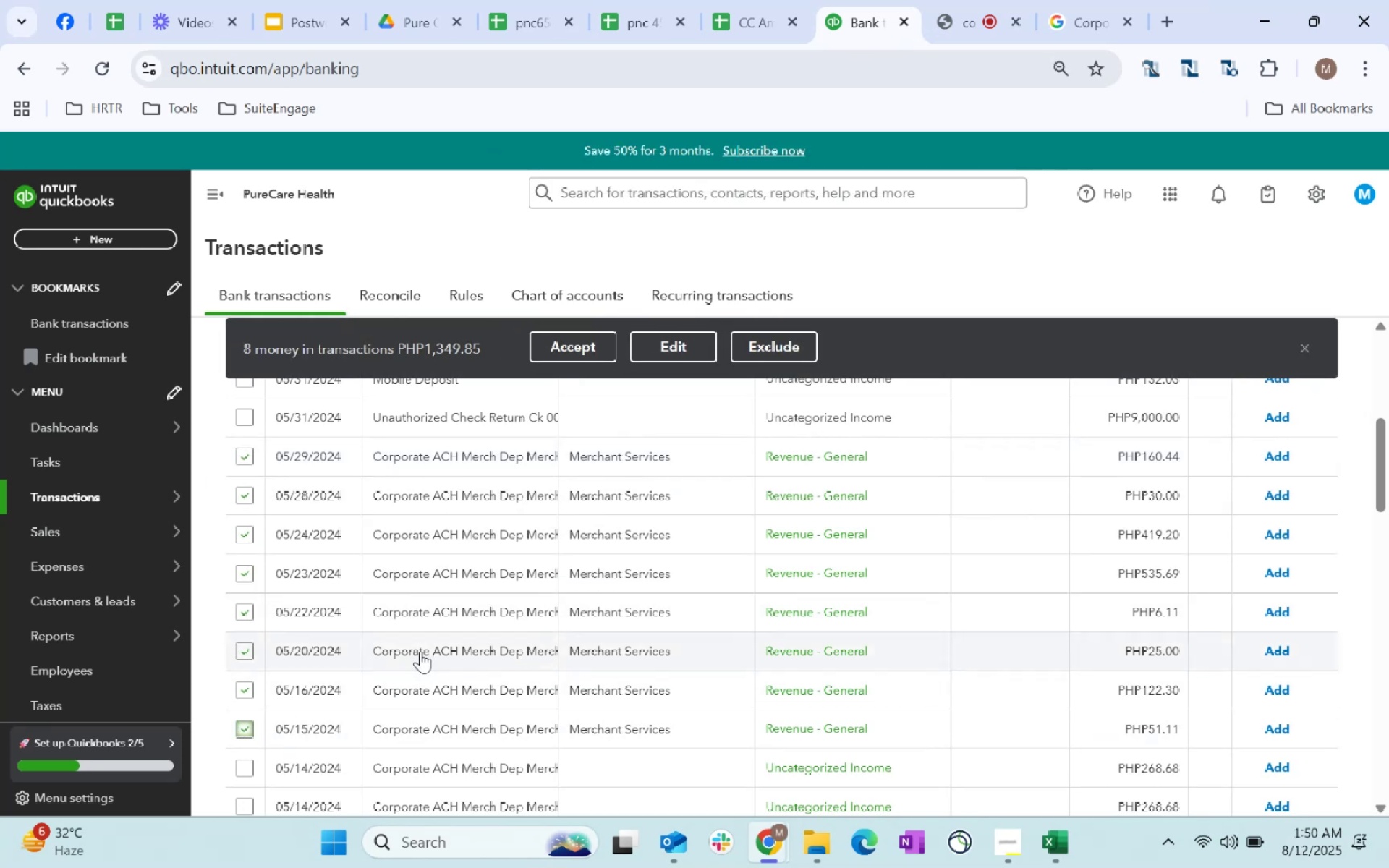 
scroll: coordinate [427, 635], scroll_direction: down, amount: 1.0
 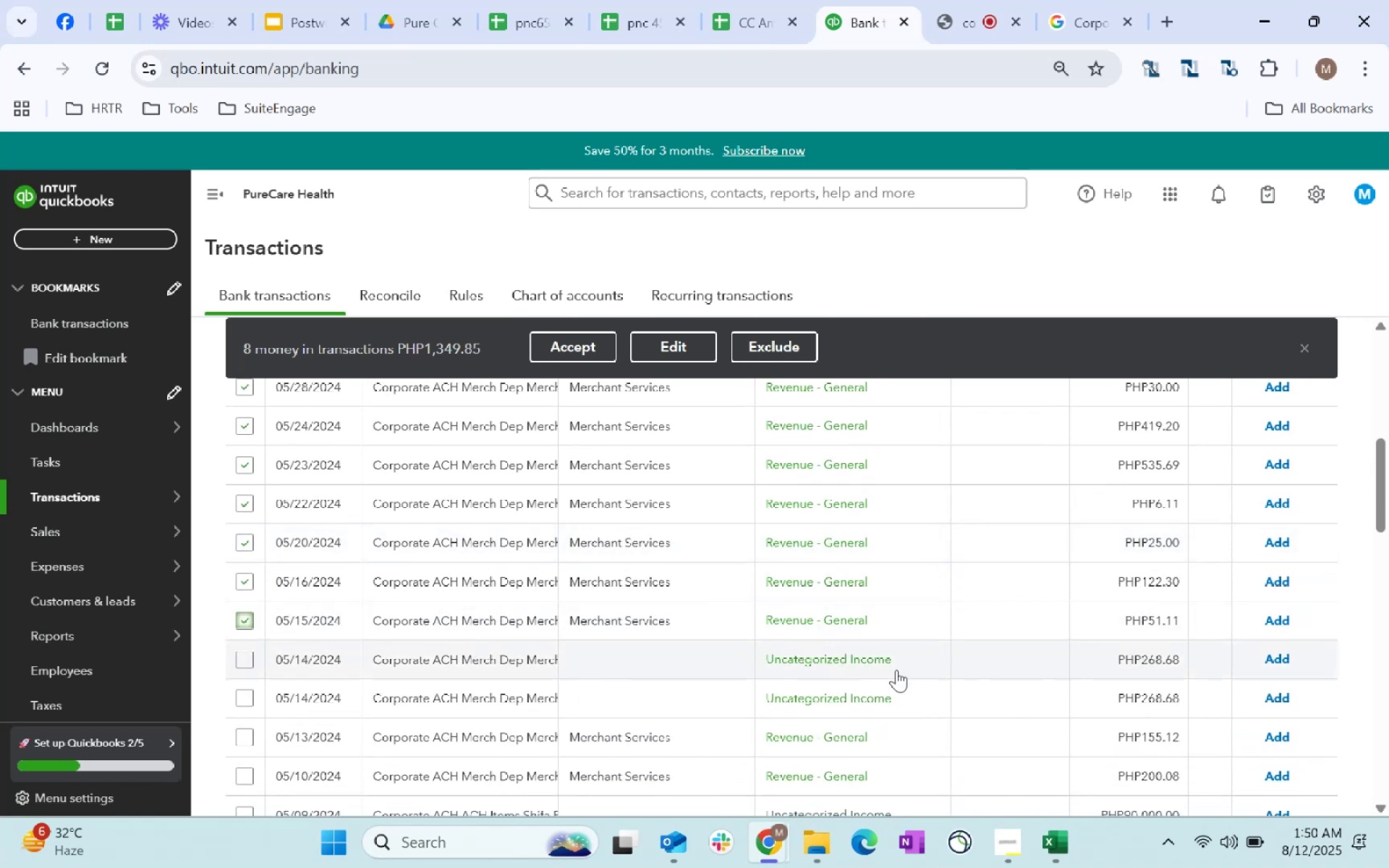 
wait(8.43)
 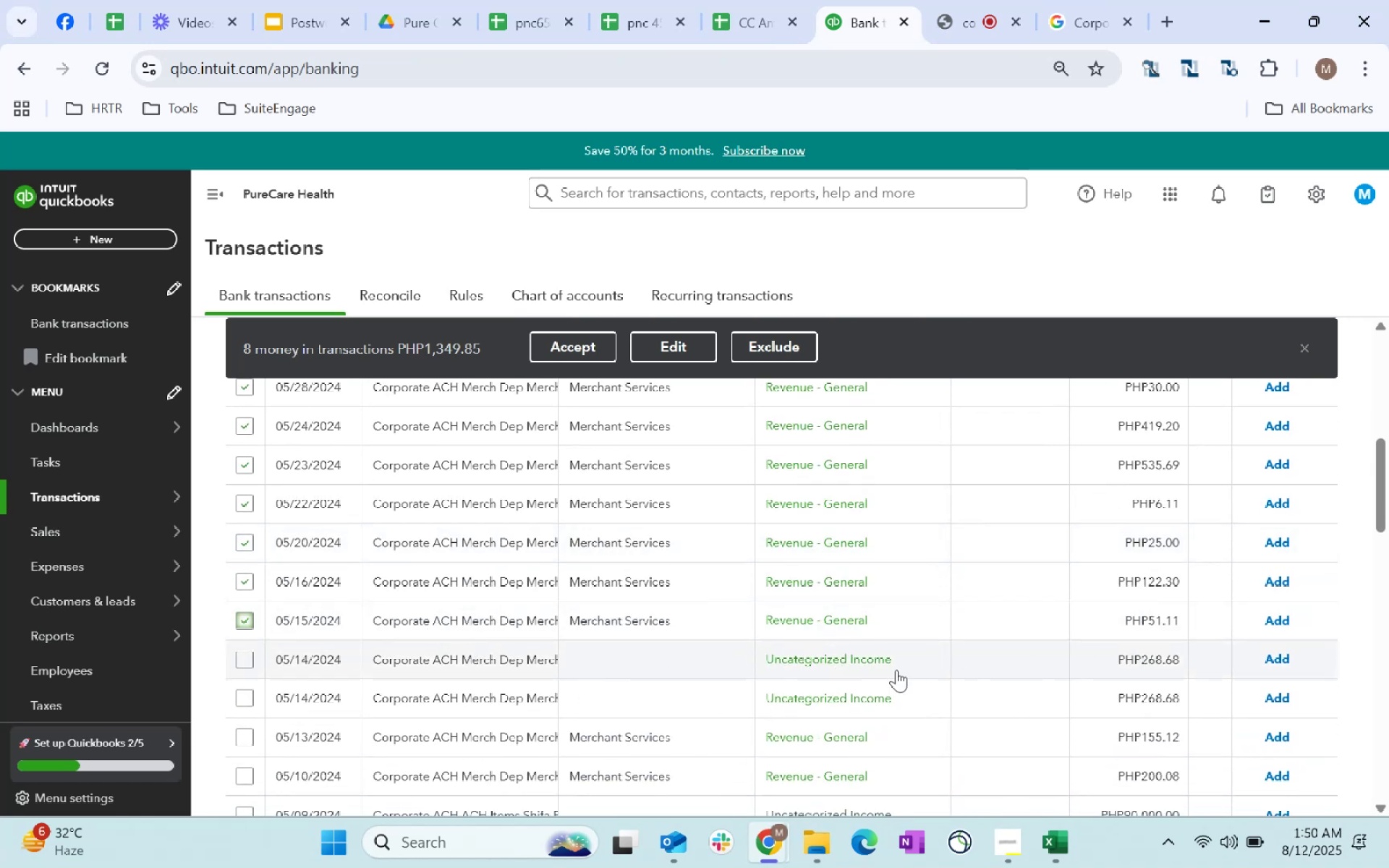 
left_click([570, 343])
 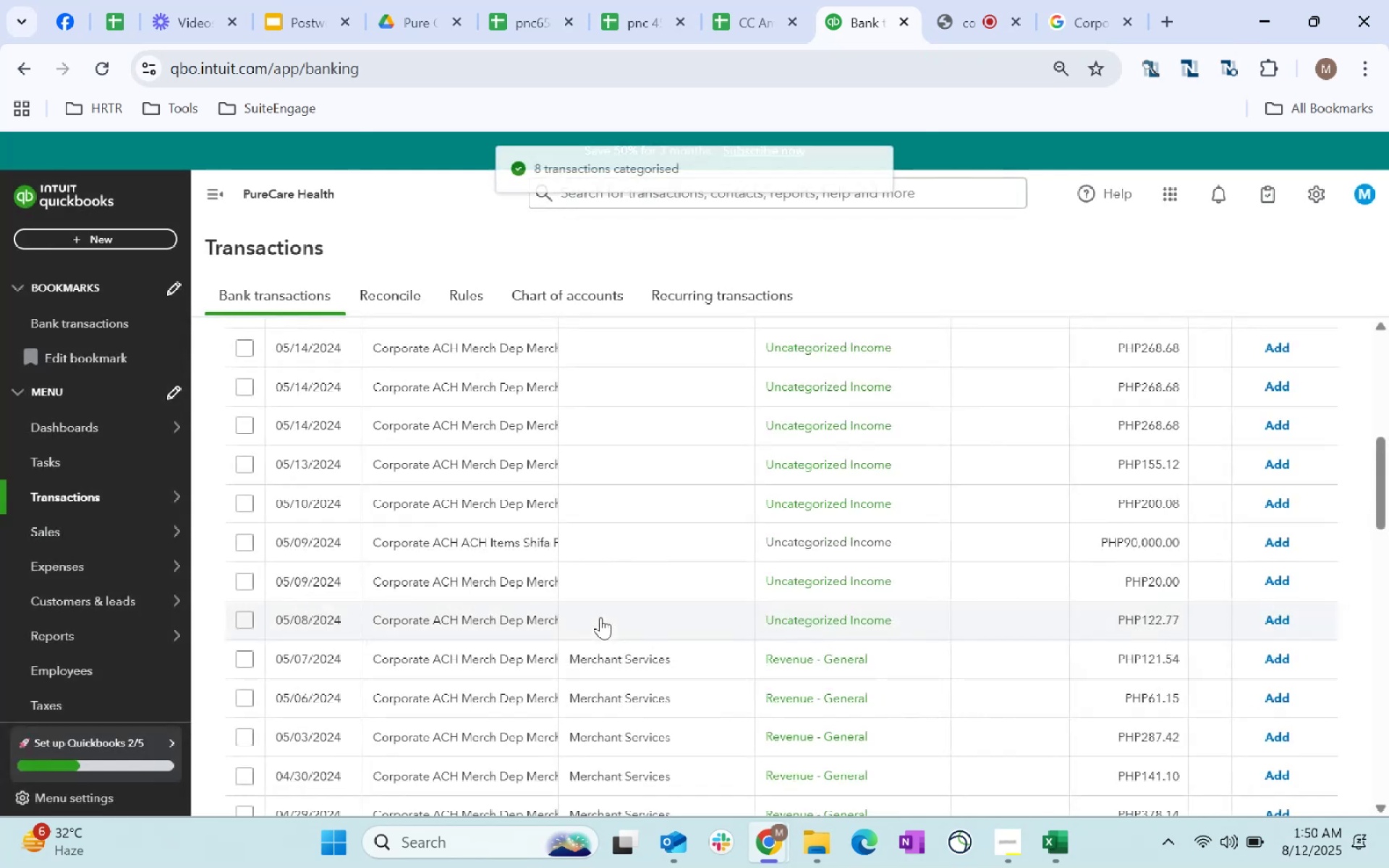 
scroll: coordinate [647, 639], scroll_direction: up, amount: 1.0
 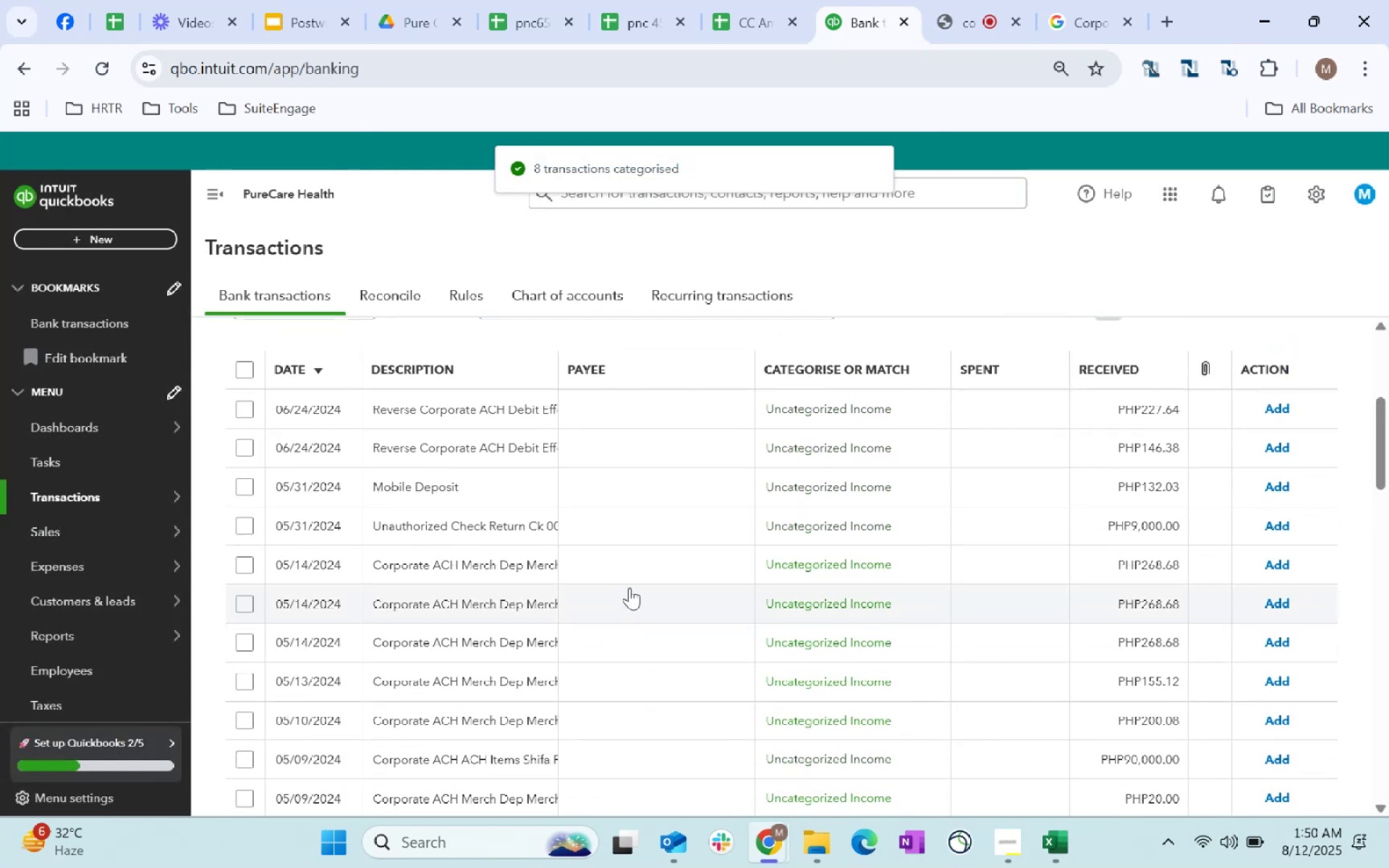 
left_click([632, 577])
 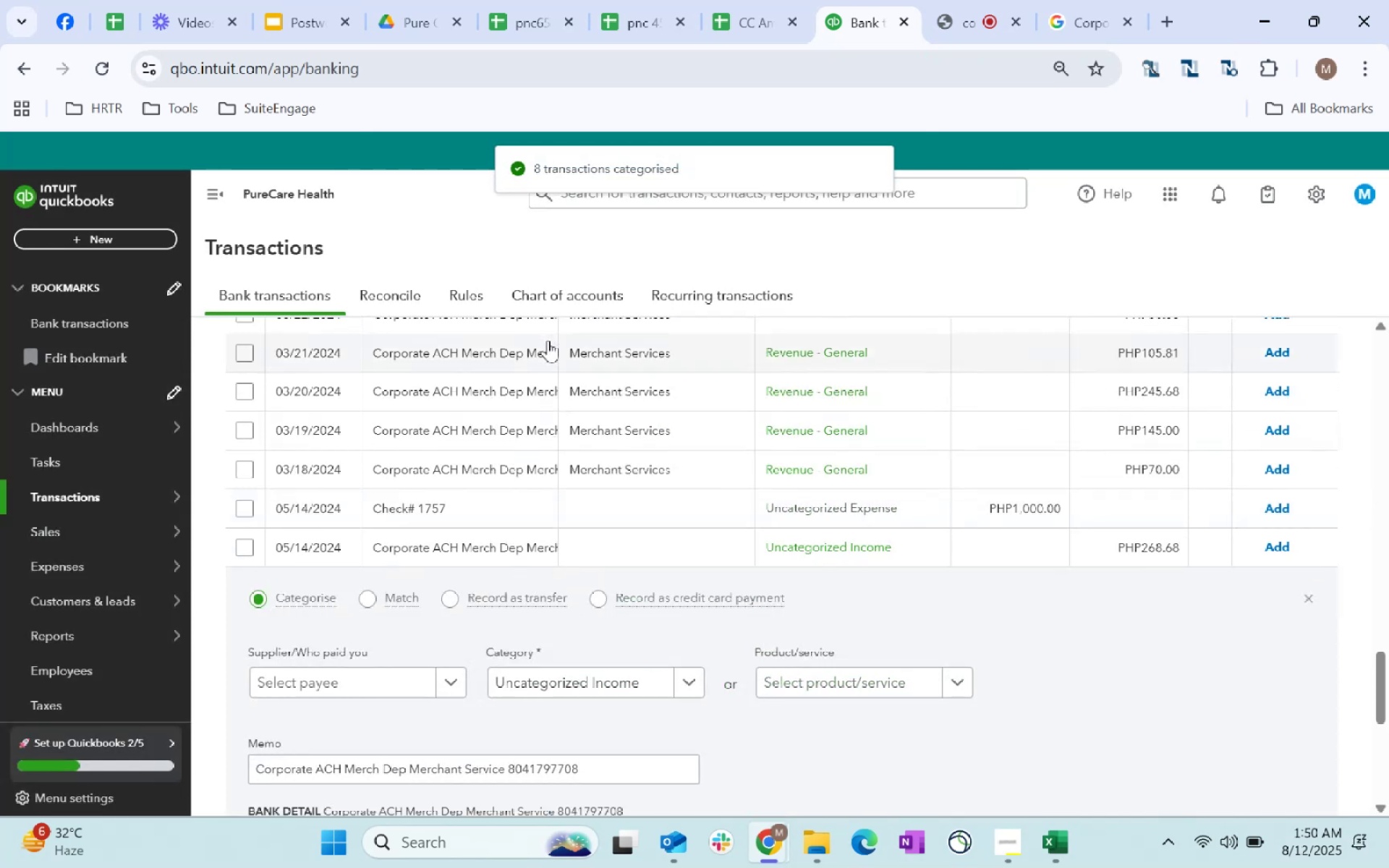 
scroll: coordinate [600, 742], scroll_direction: up, amount: 24.0
 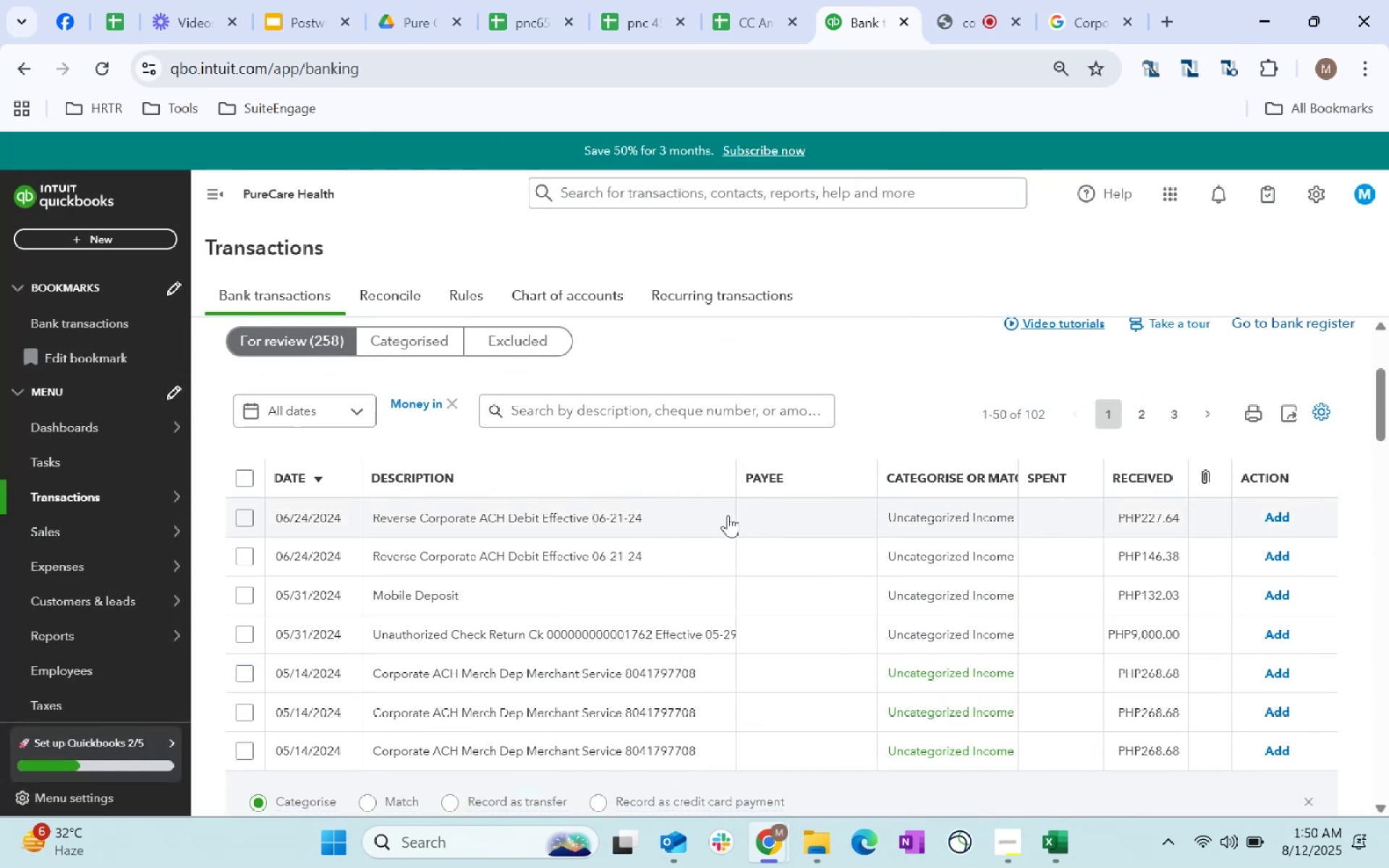 
scroll: coordinate [848, 595], scroll_direction: down, amount: 2.0
 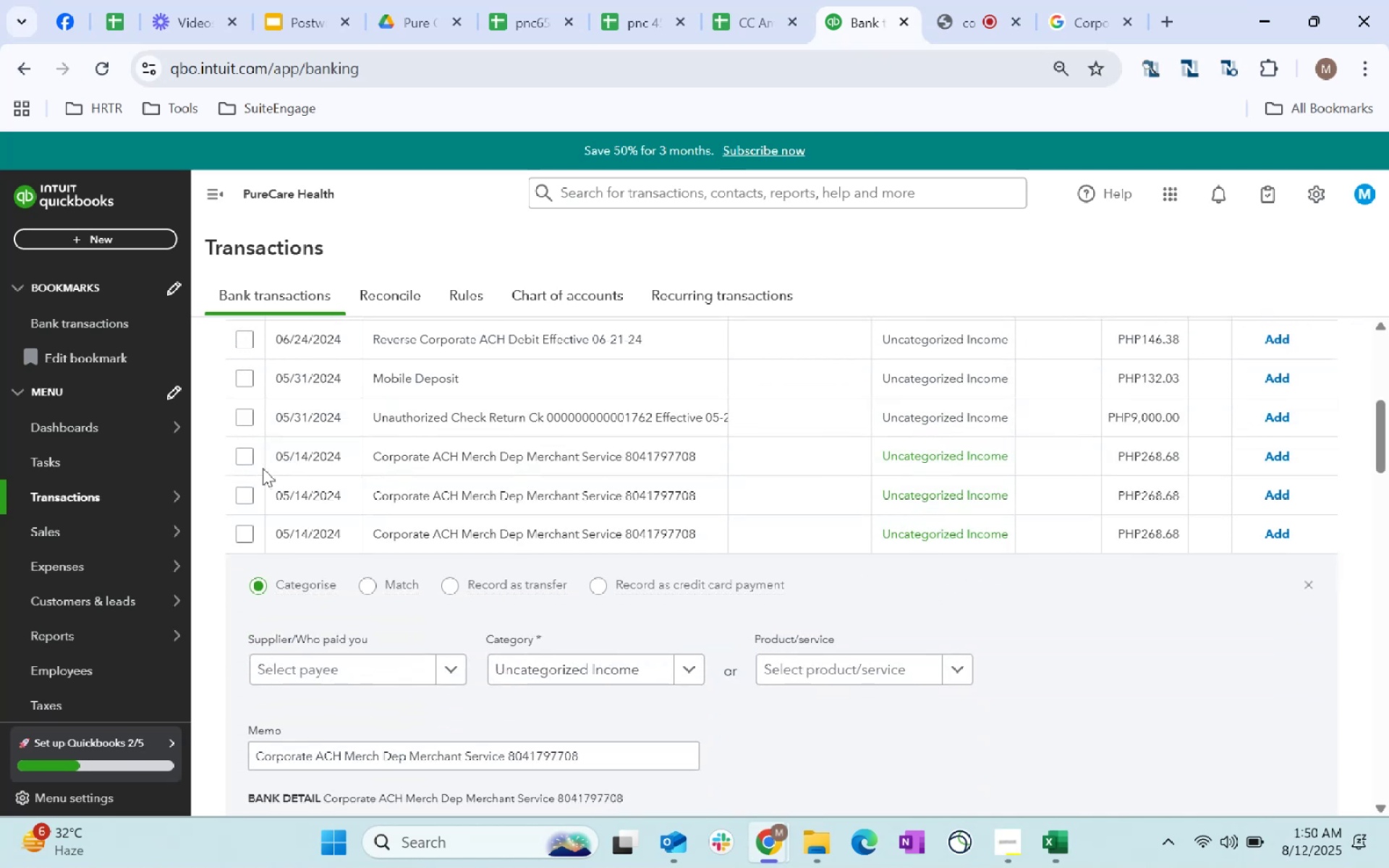 
left_click([797, 462])
 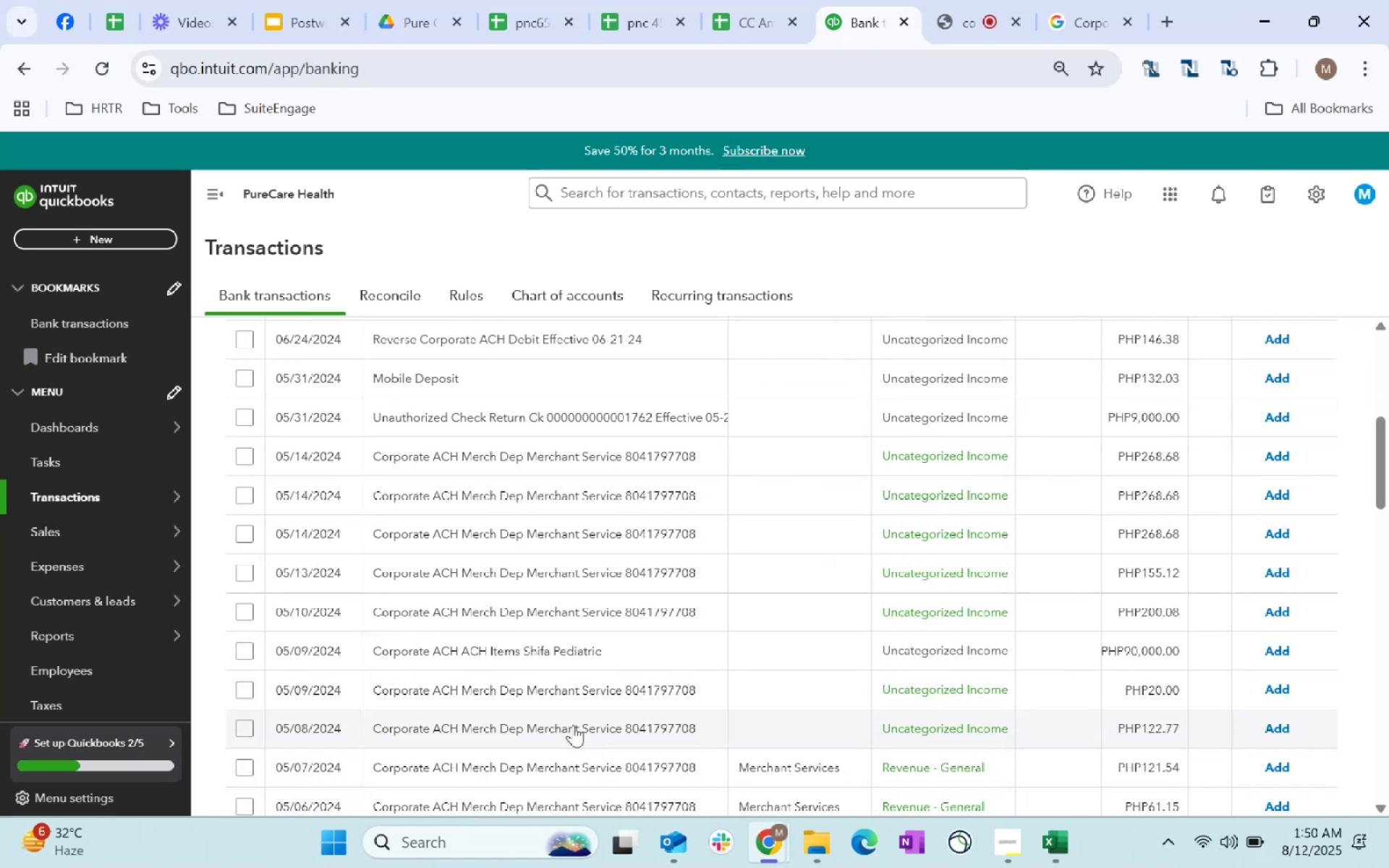 
wait(5.03)
 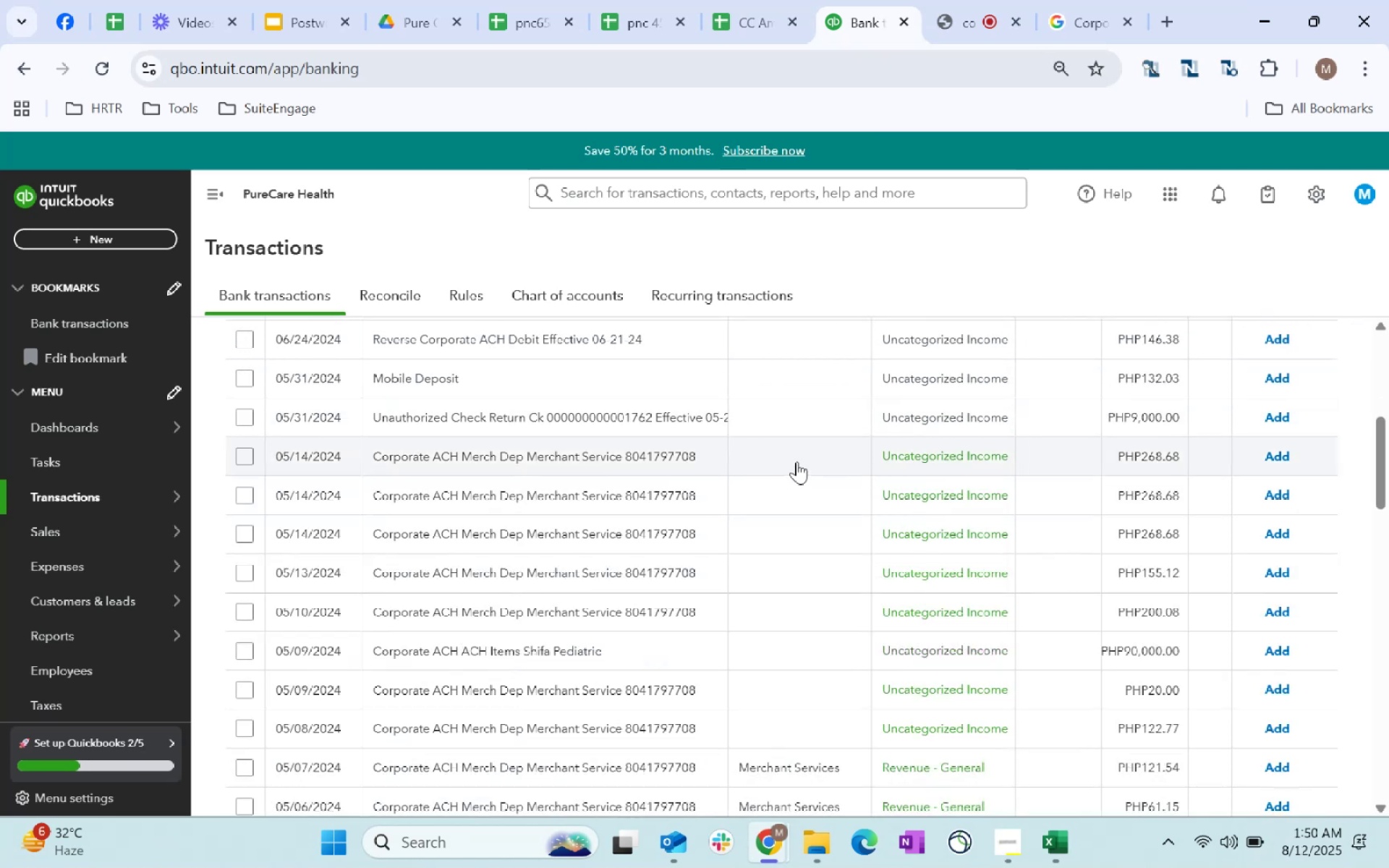 
left_click([806, 616])
 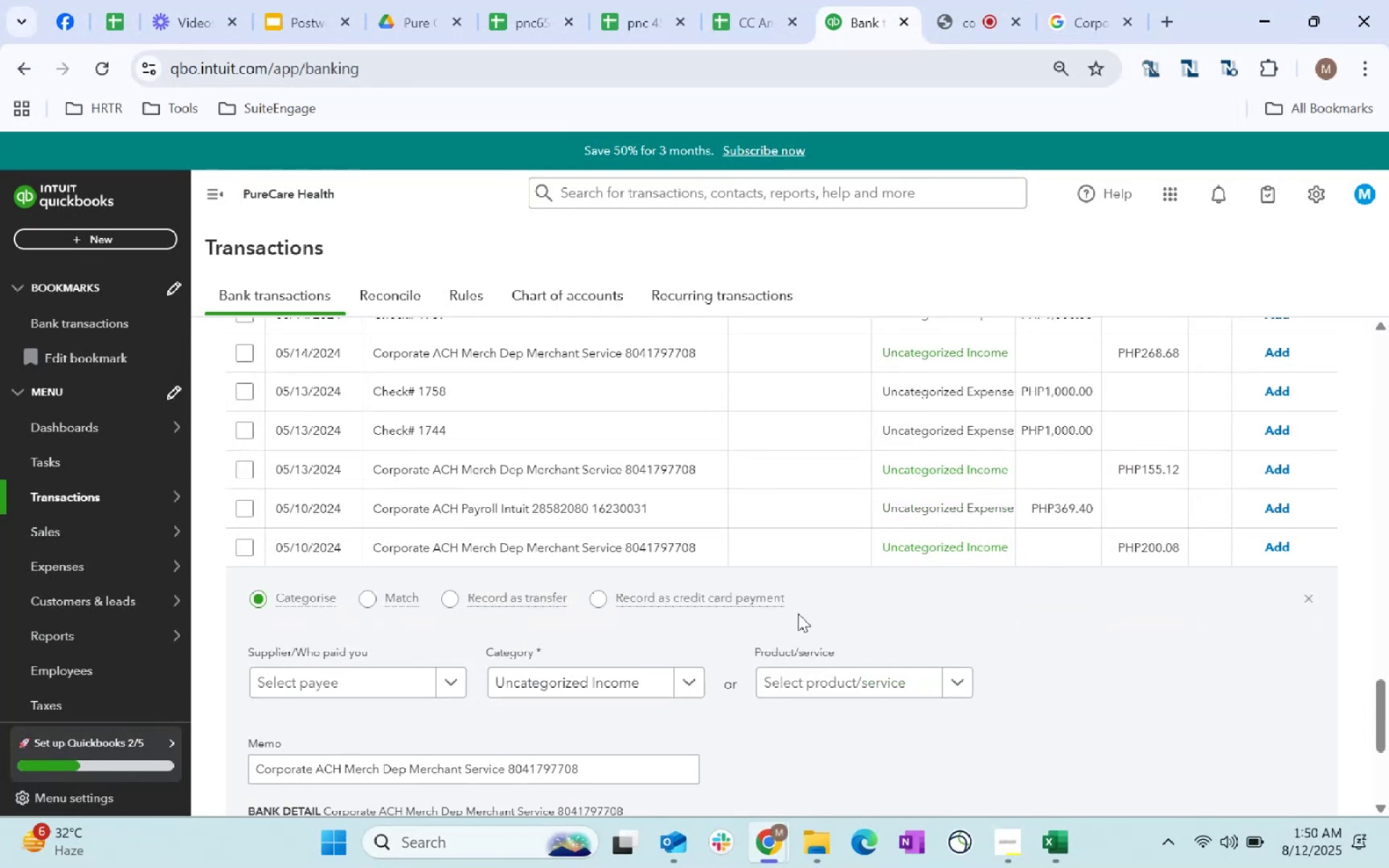 
scroll: coordinate [833, 587], scroll_direction: up, amount: 14.0
 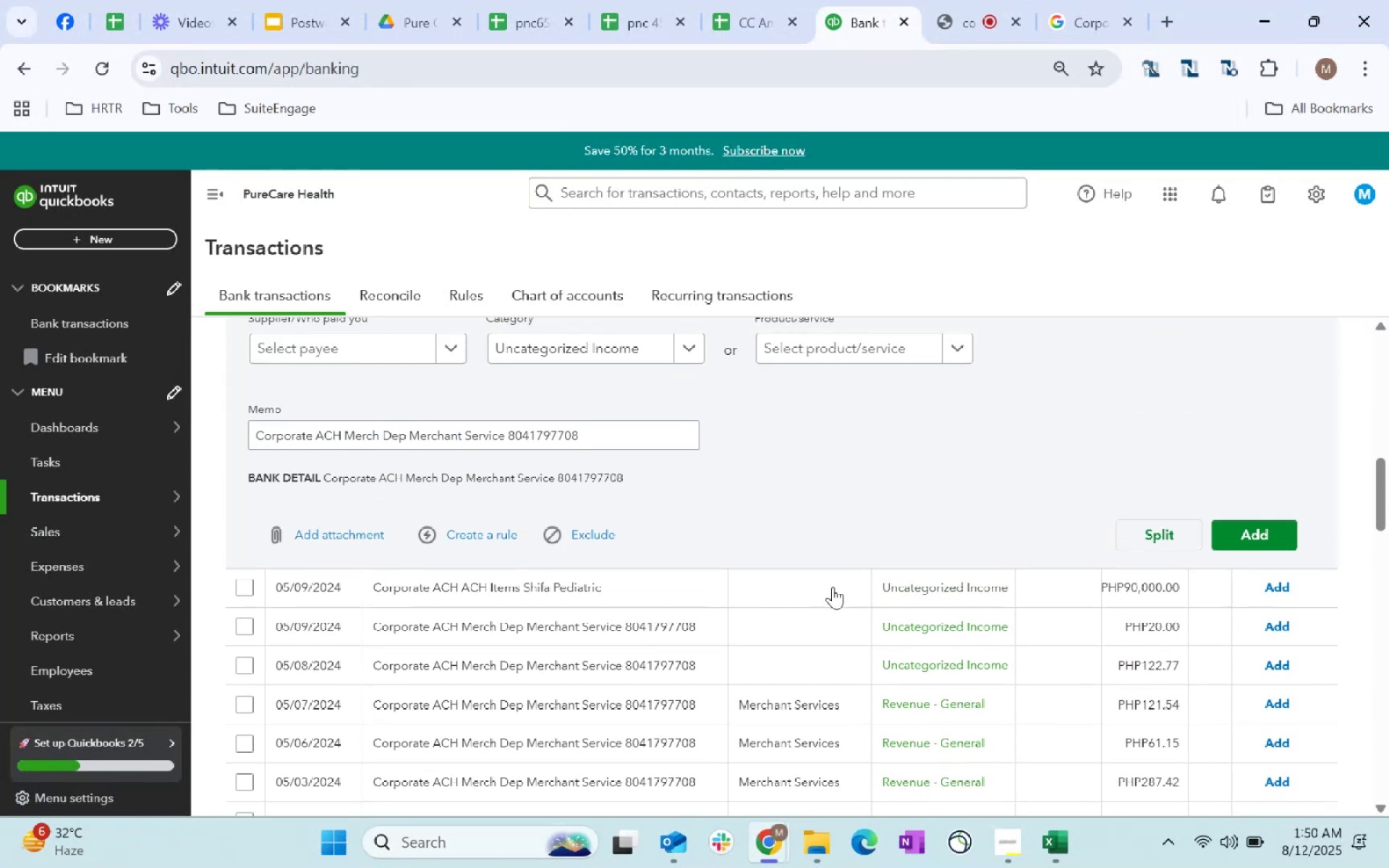 
scroll: coordinate [851, 671], scroll_direction: down, amount: 5.0
 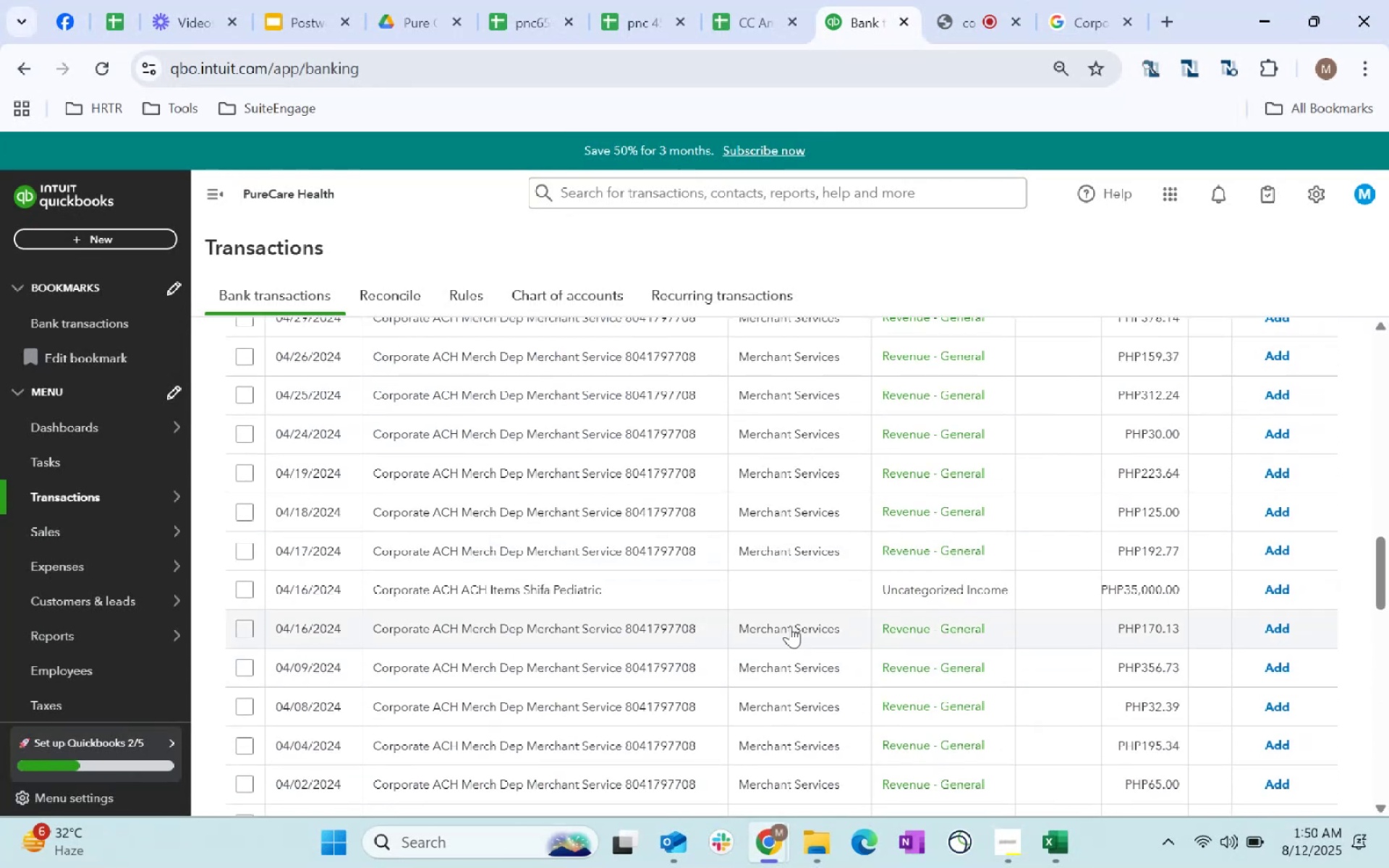 
scroll: coordinate [836, 669], scroll_direction: up, amount: 2.0
 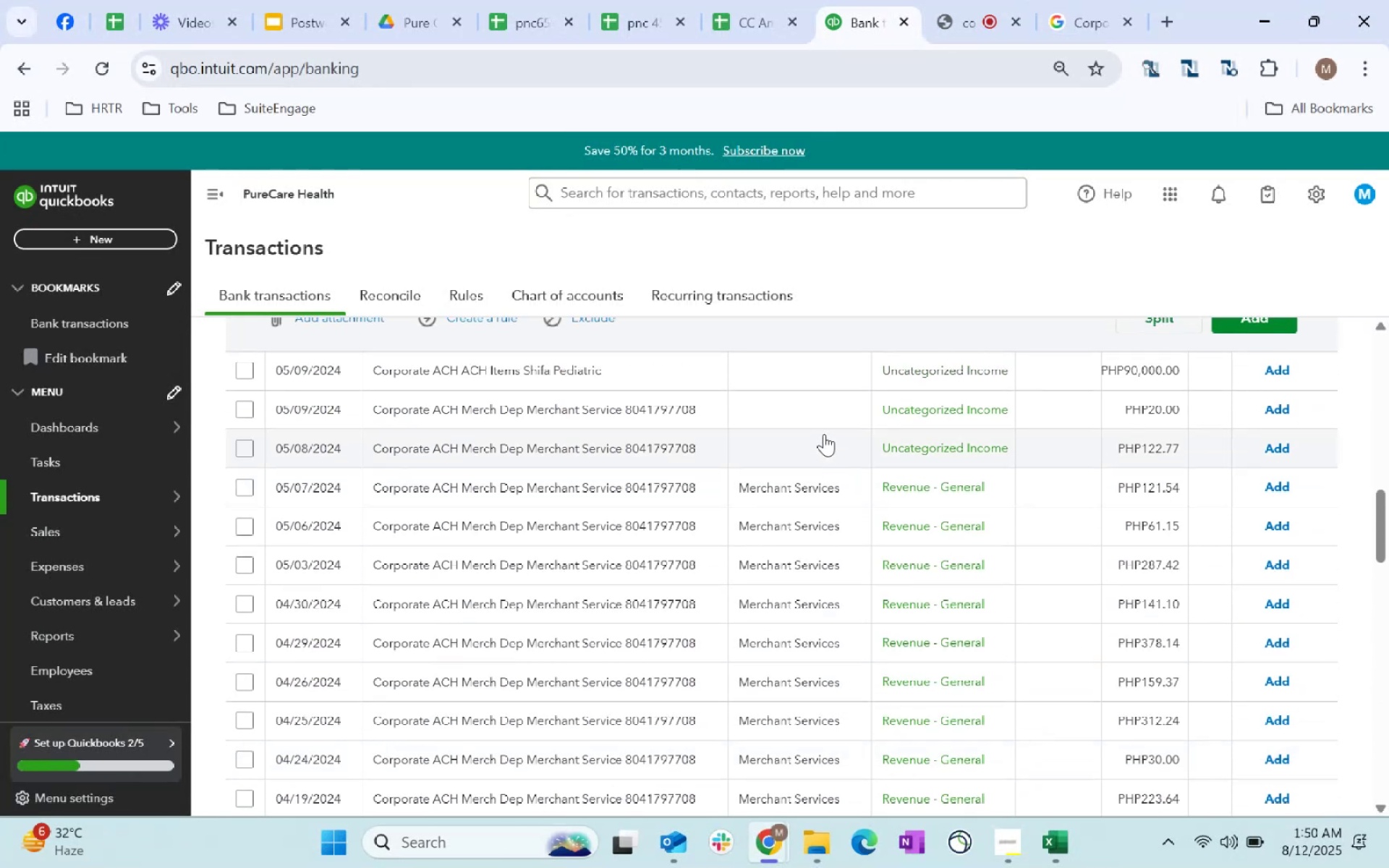 
left_click([814, 413])
 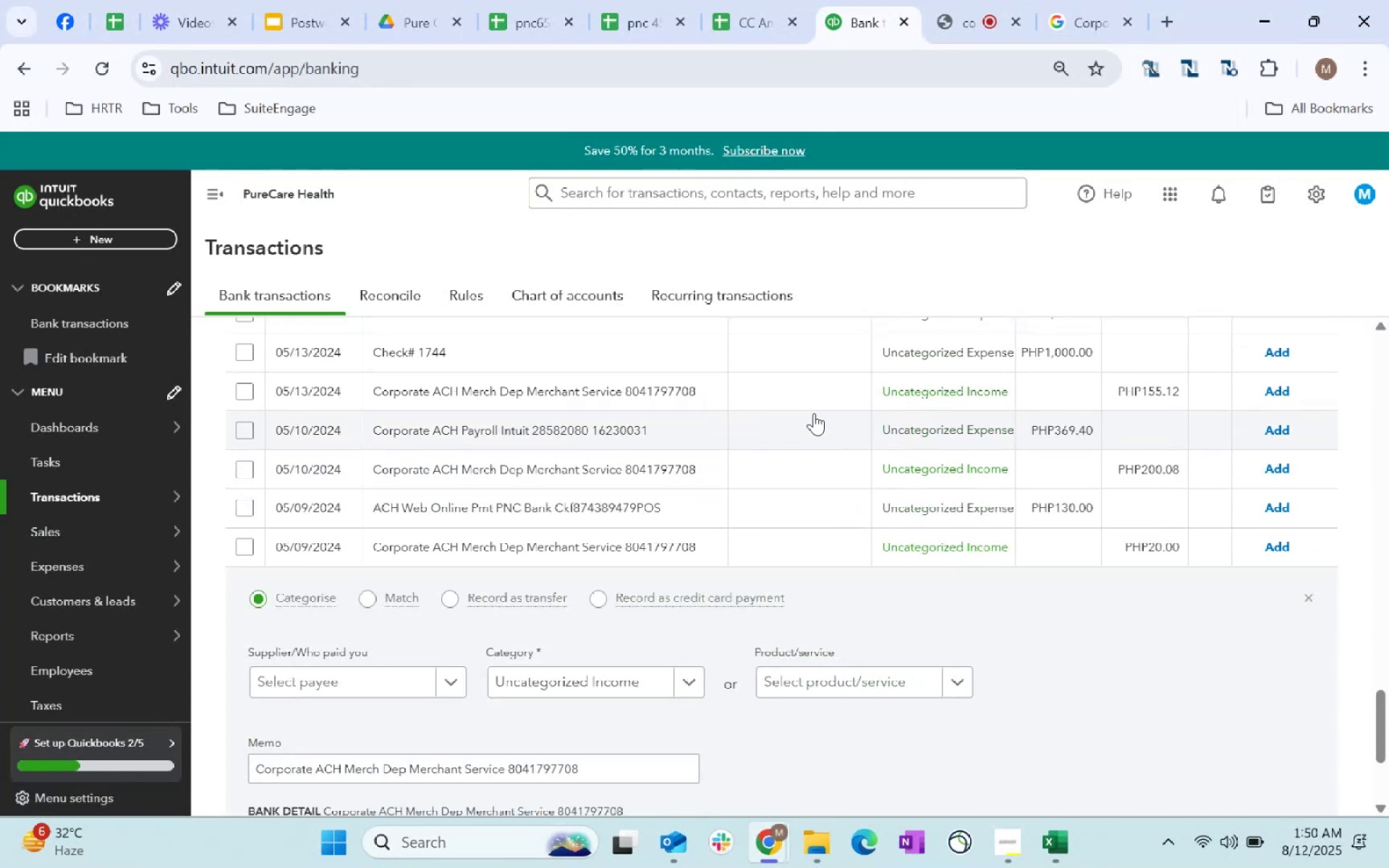 
scroll: coordinate [829, 599], scroll_direction: up, amount: 14.0
 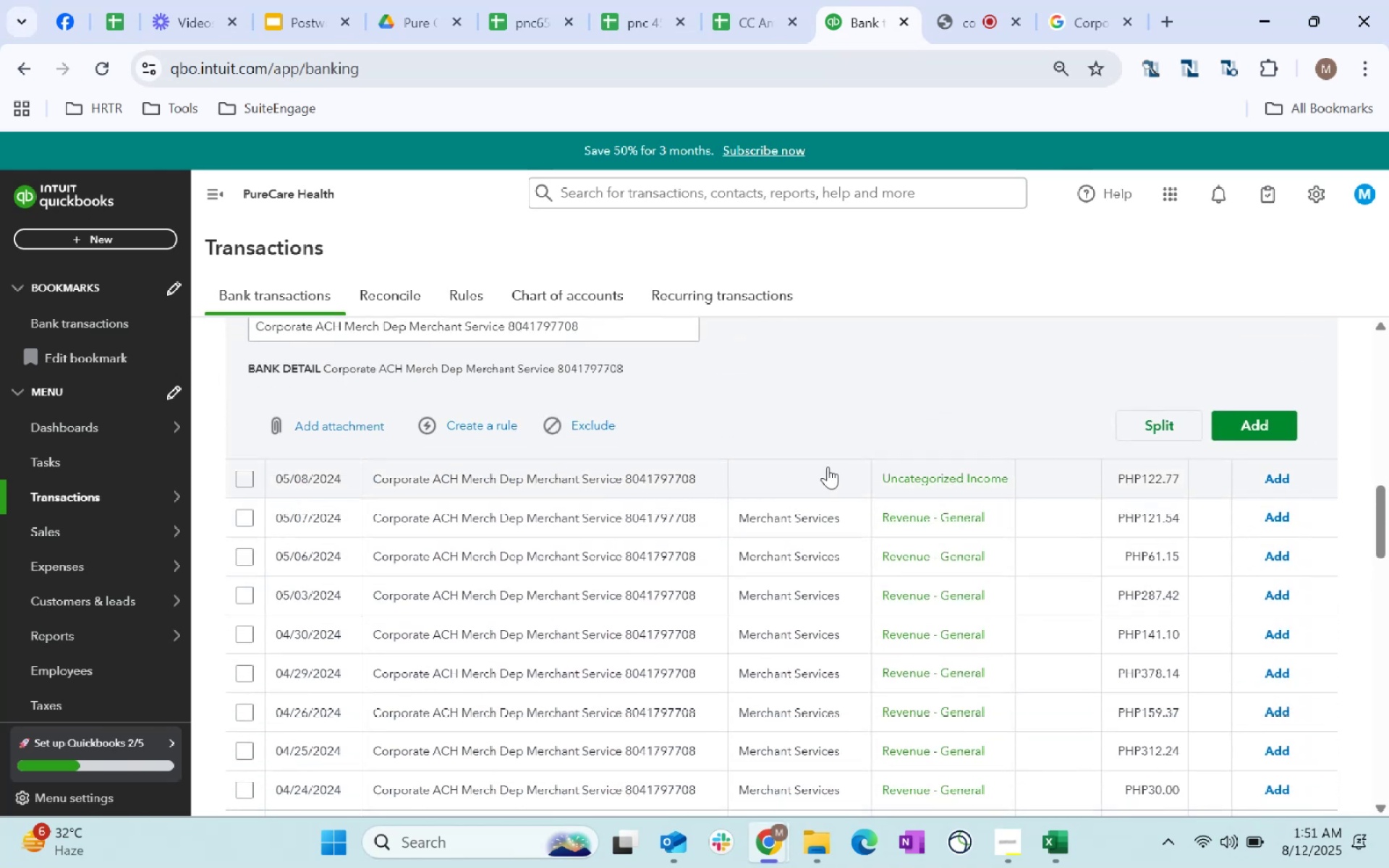 
left_click([828, 467])
 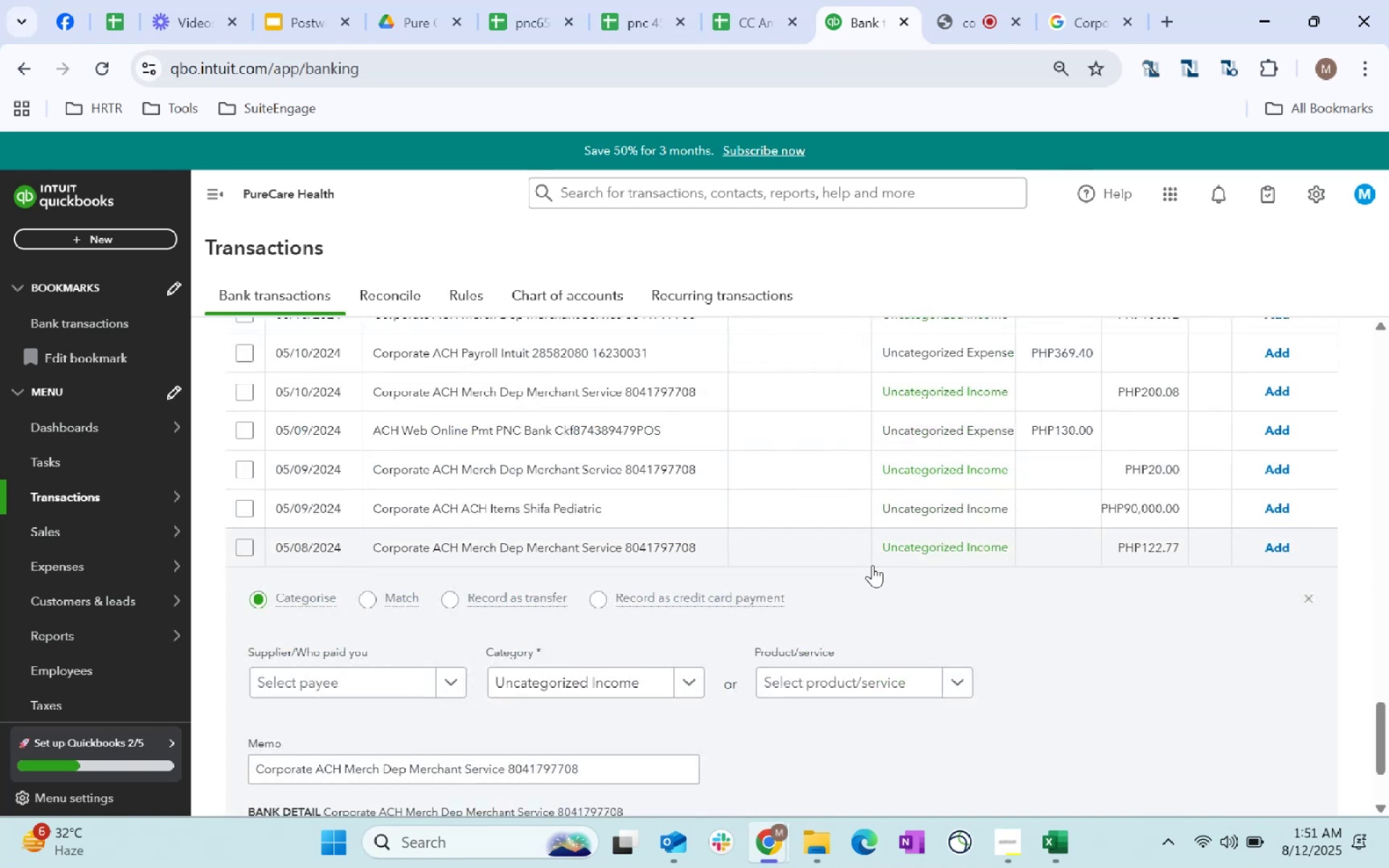 
scroll: coordinate [600, 644], scroll_direction: down, amount: 1.0
 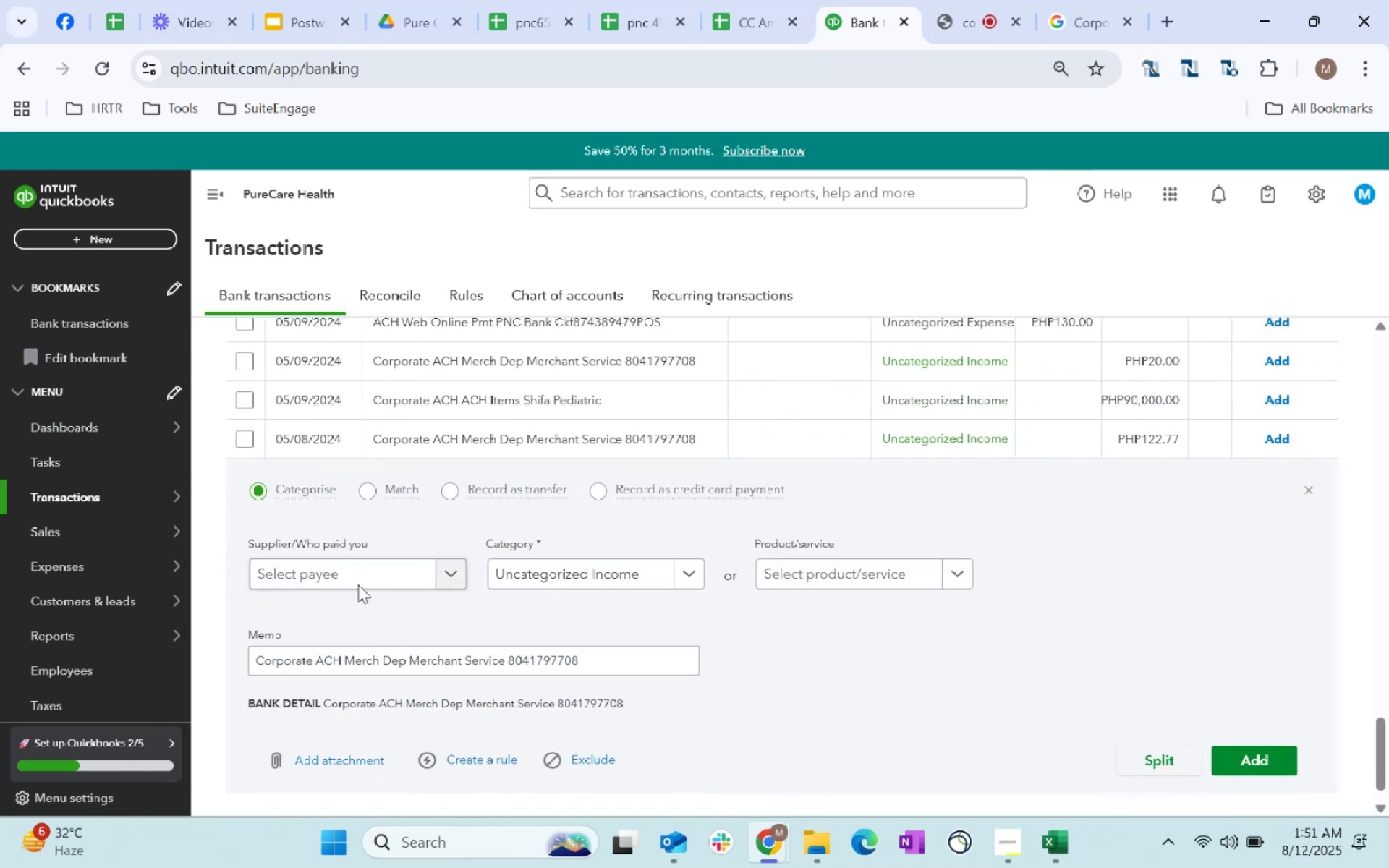 
left_click([375, 576])
 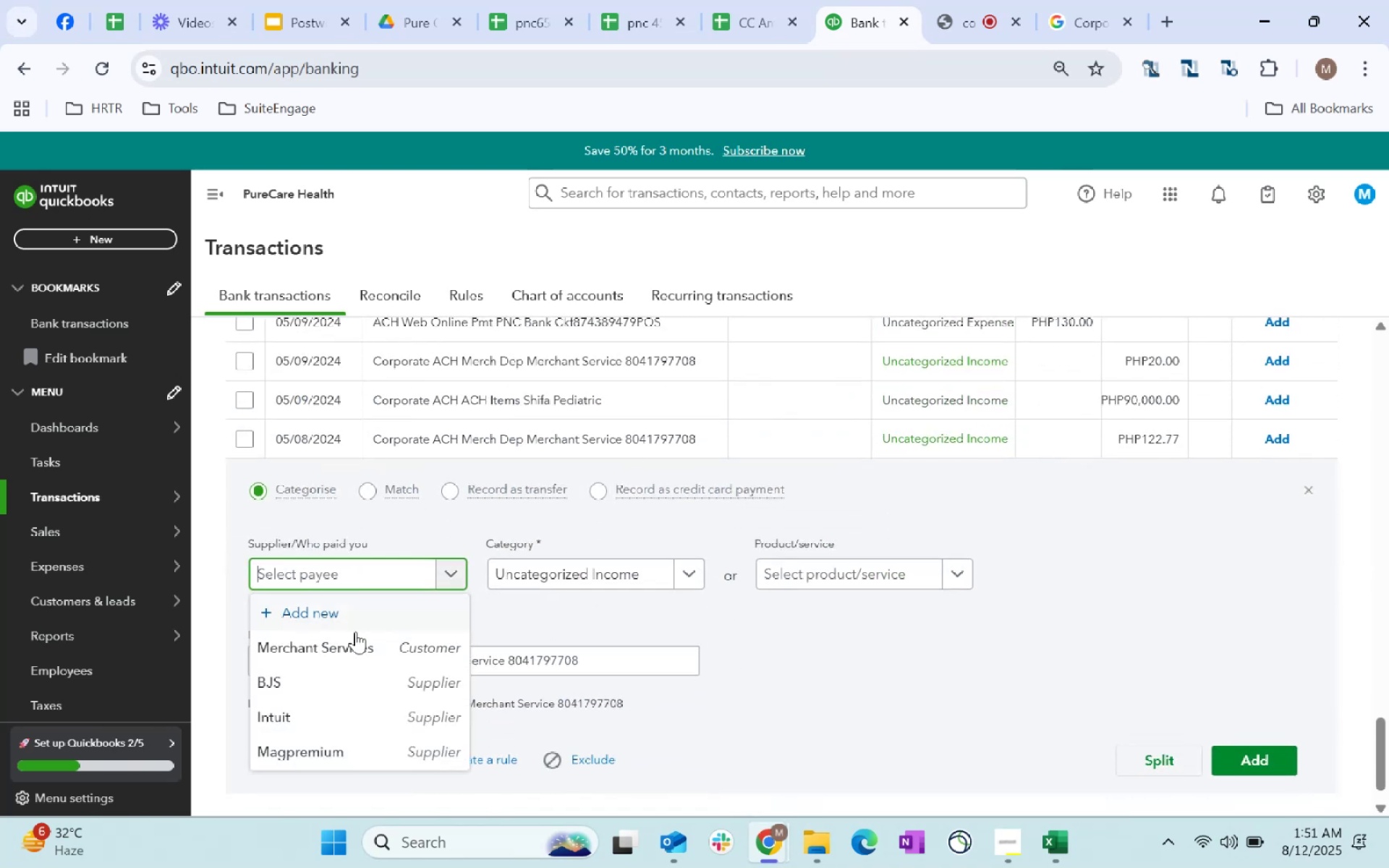 
left_click([355, 647])
 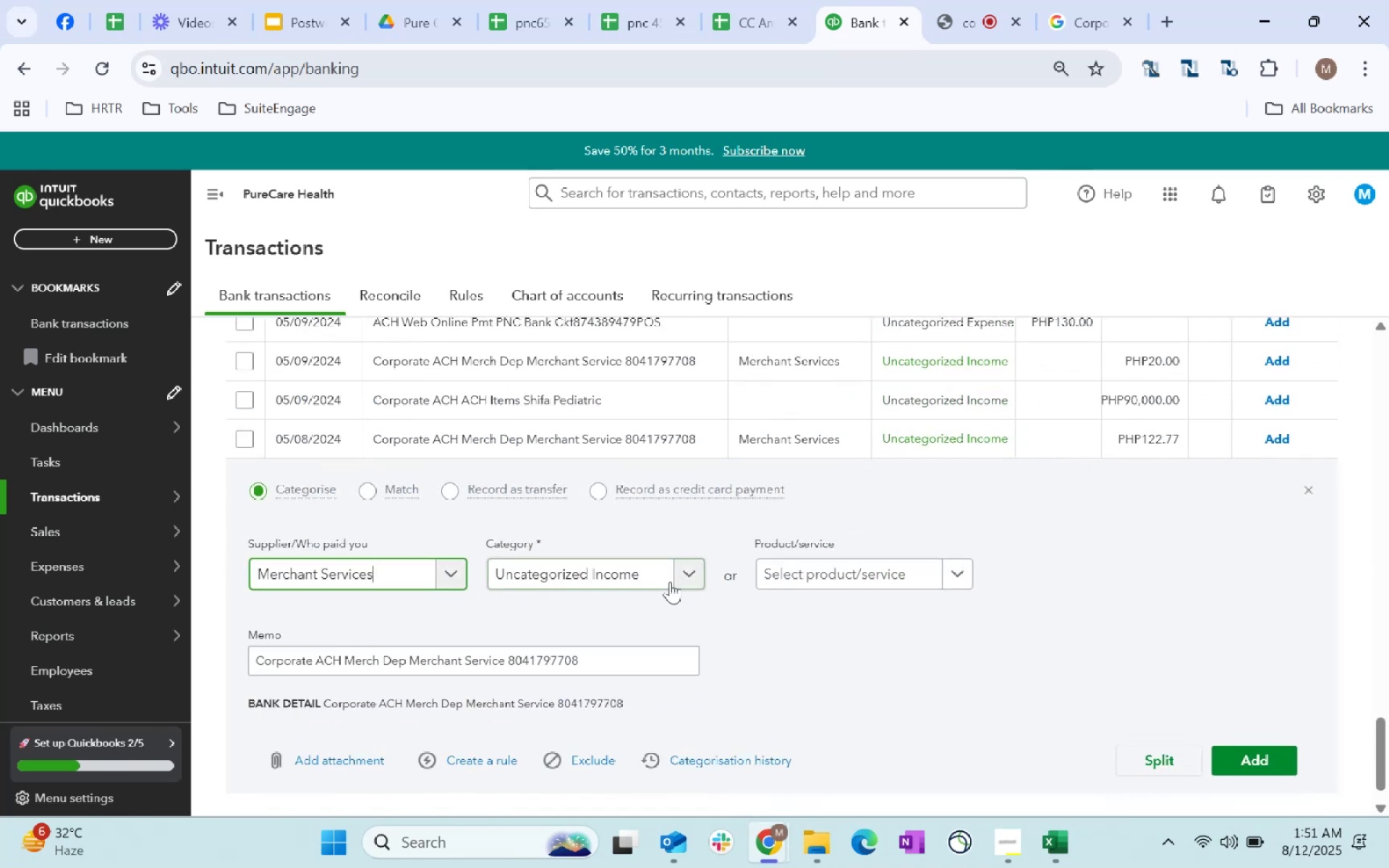 
left_click([662, 573])
 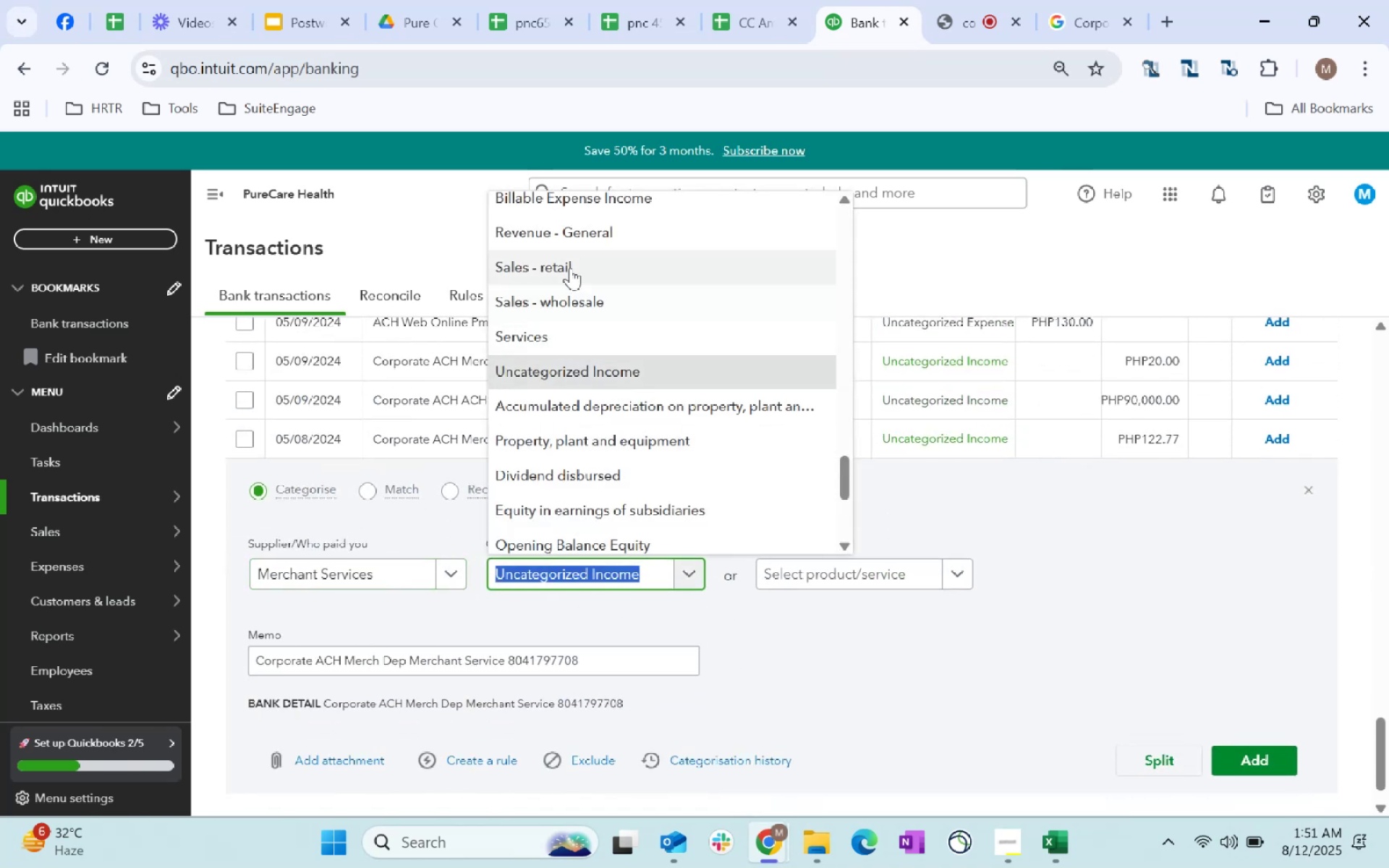 
left_click([573, 242])
 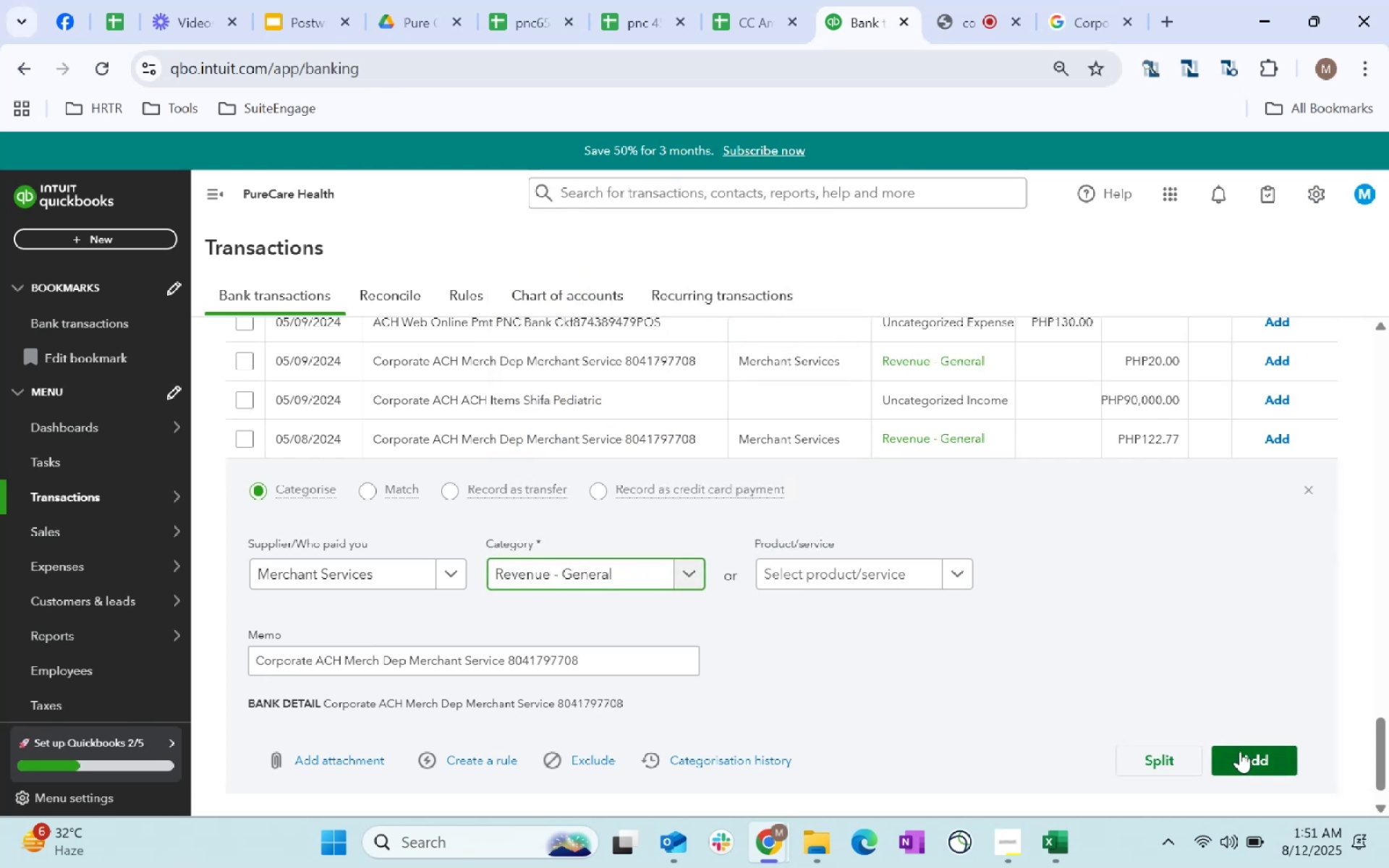 
left_click([1240, 751])
 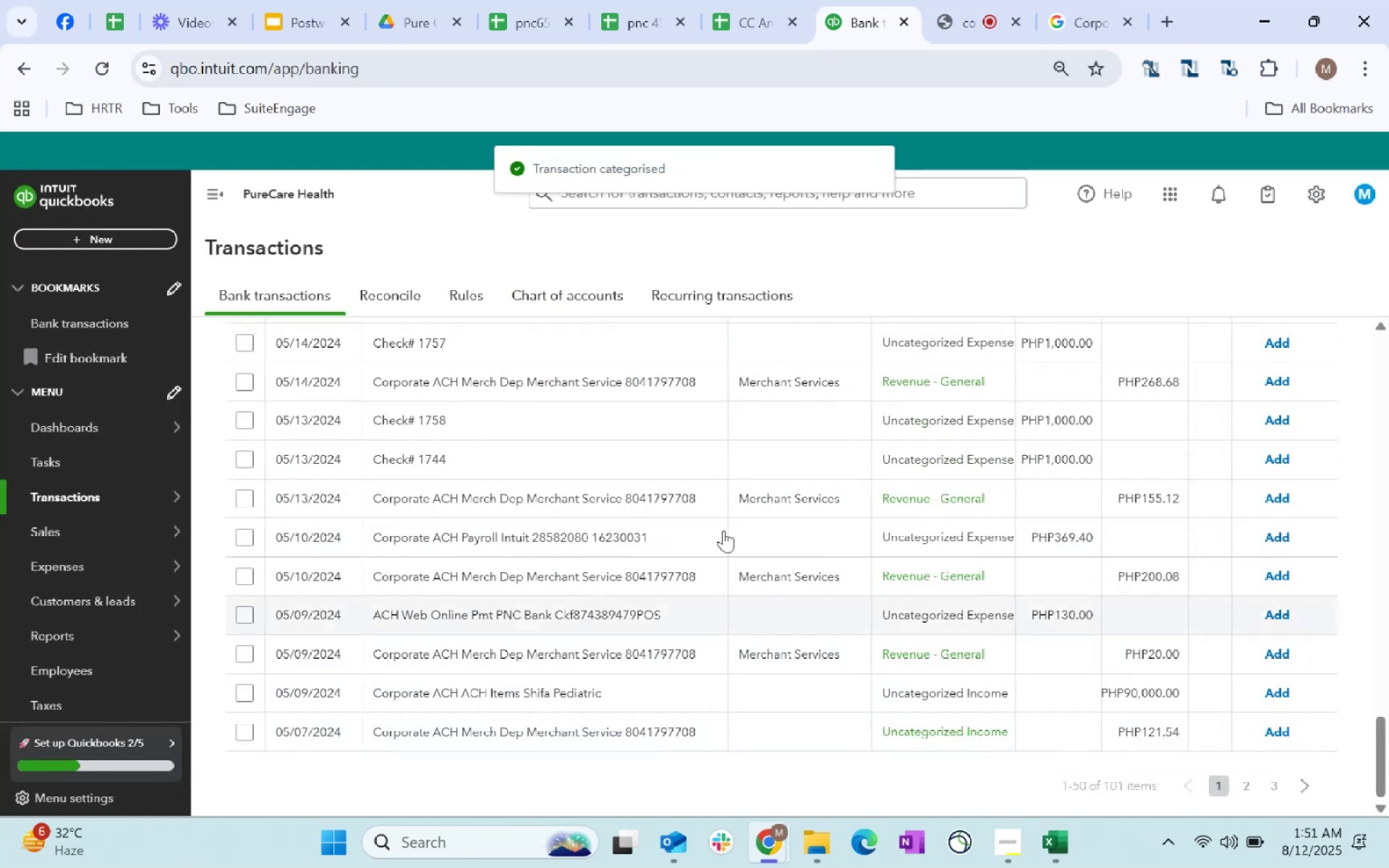 
scroll: coordinate [844, 639], scroll_direction: up, amount: 3.0
 